 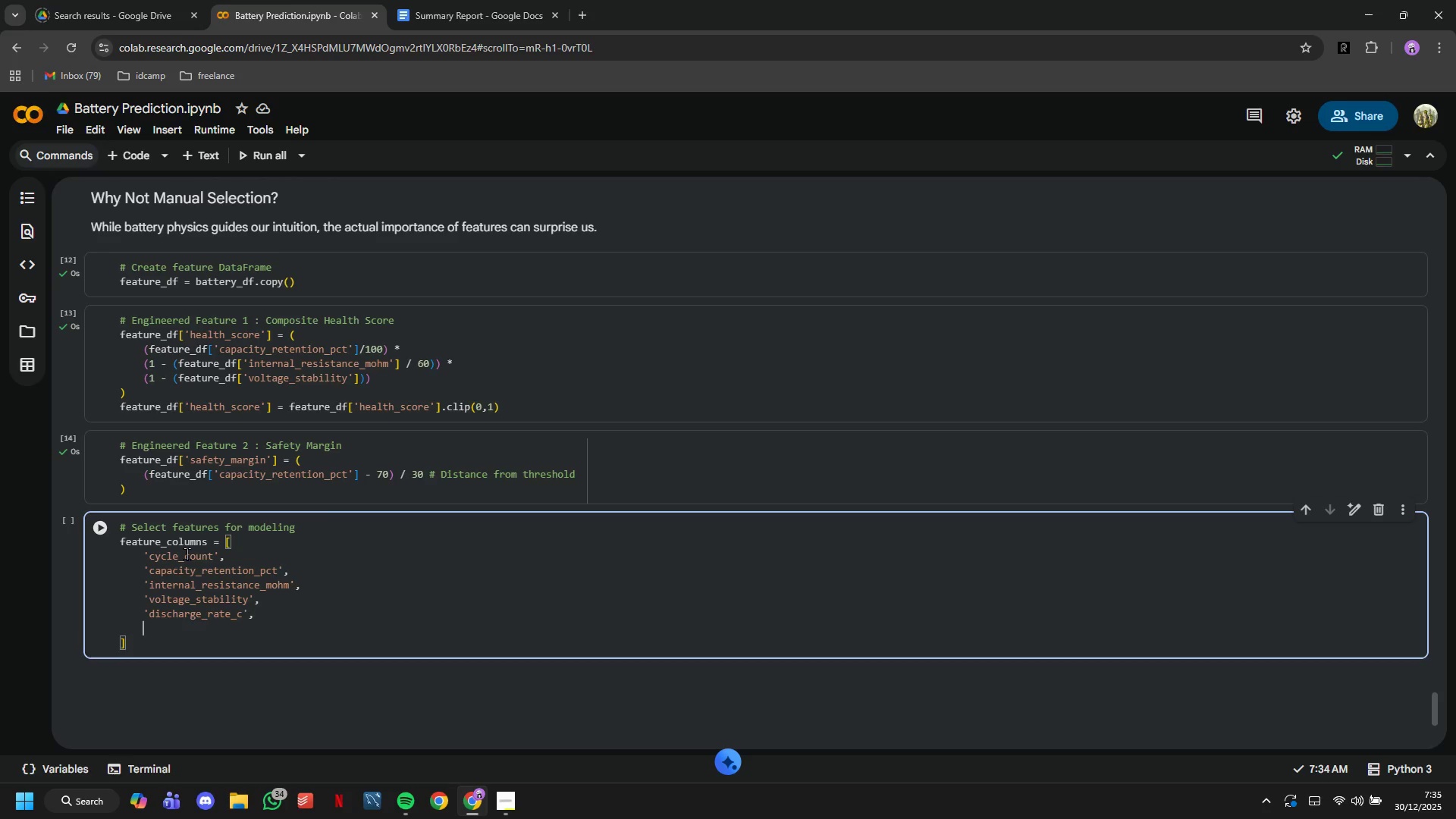 
key(Enter)
 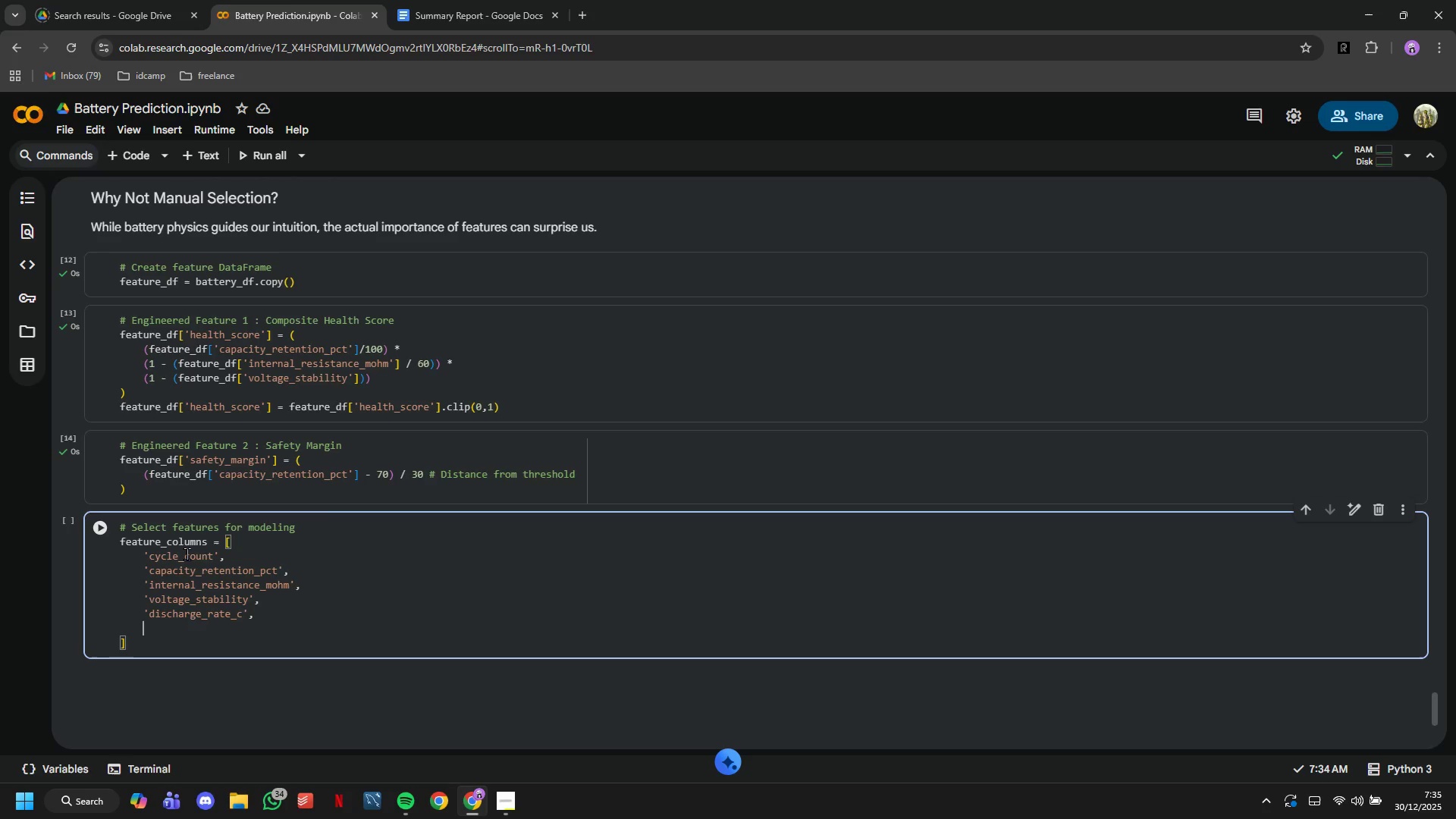 
type('temperature_max_c)
 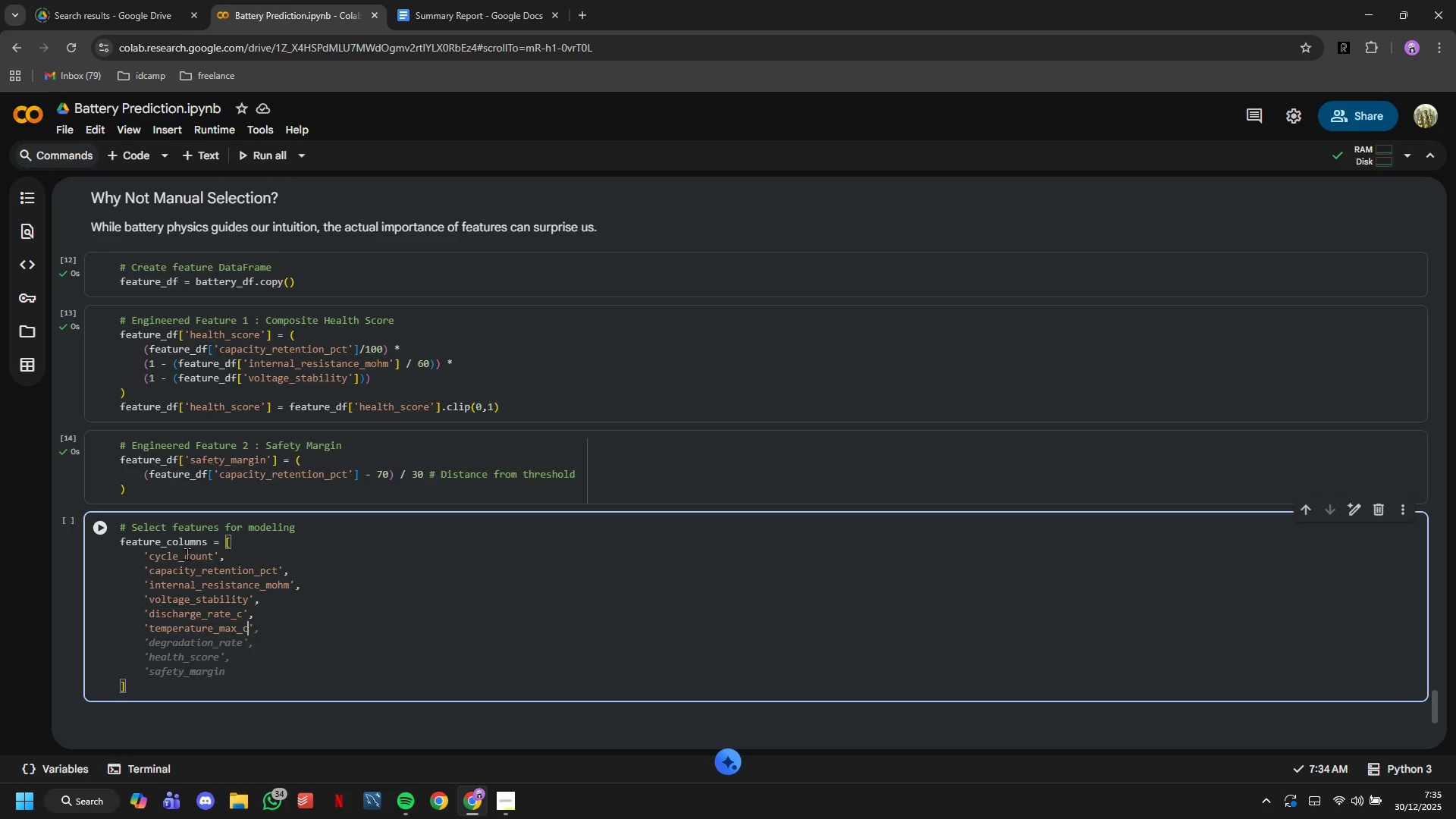 
key(ArrowRight)
 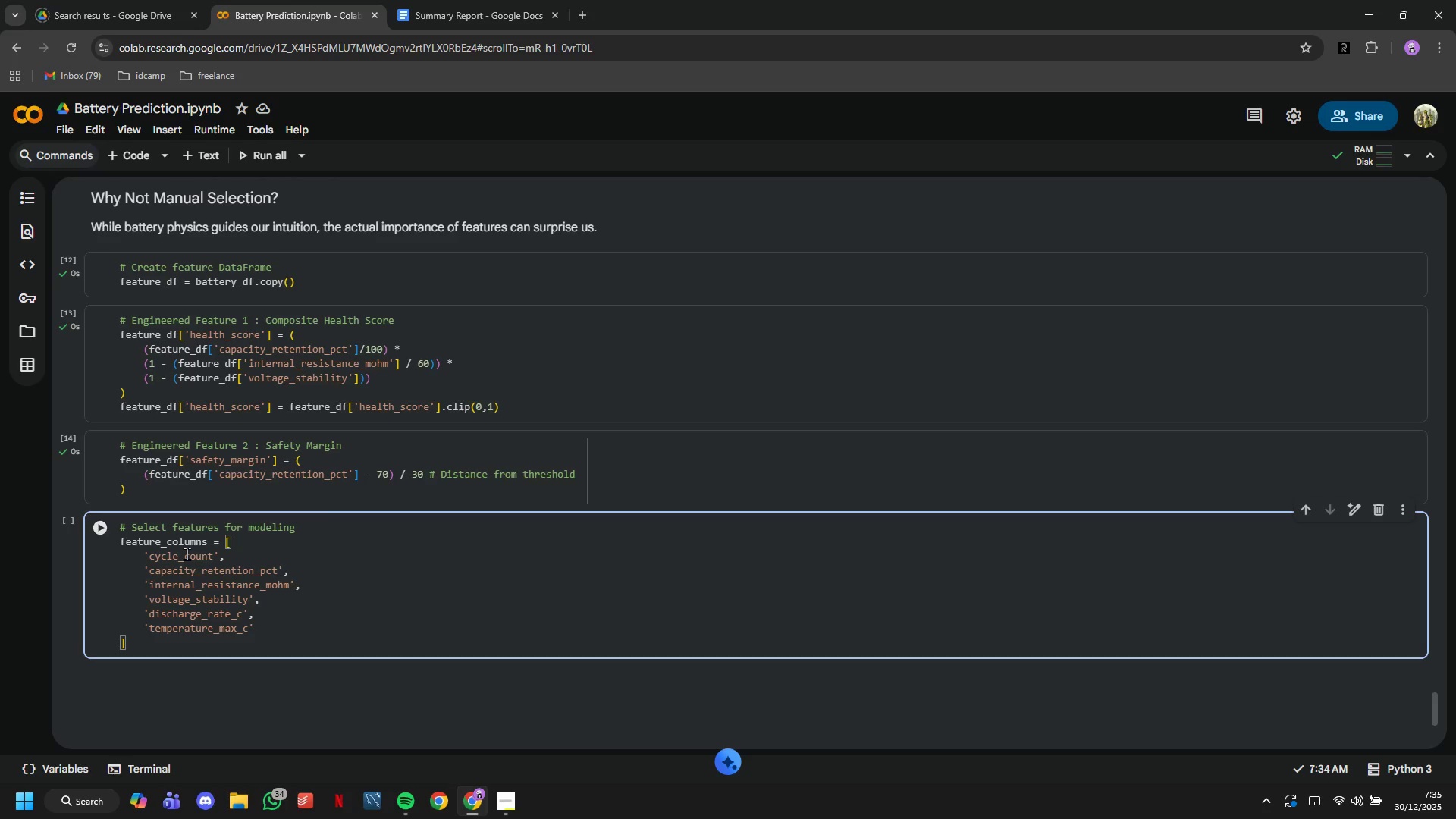 
key(Comma)
 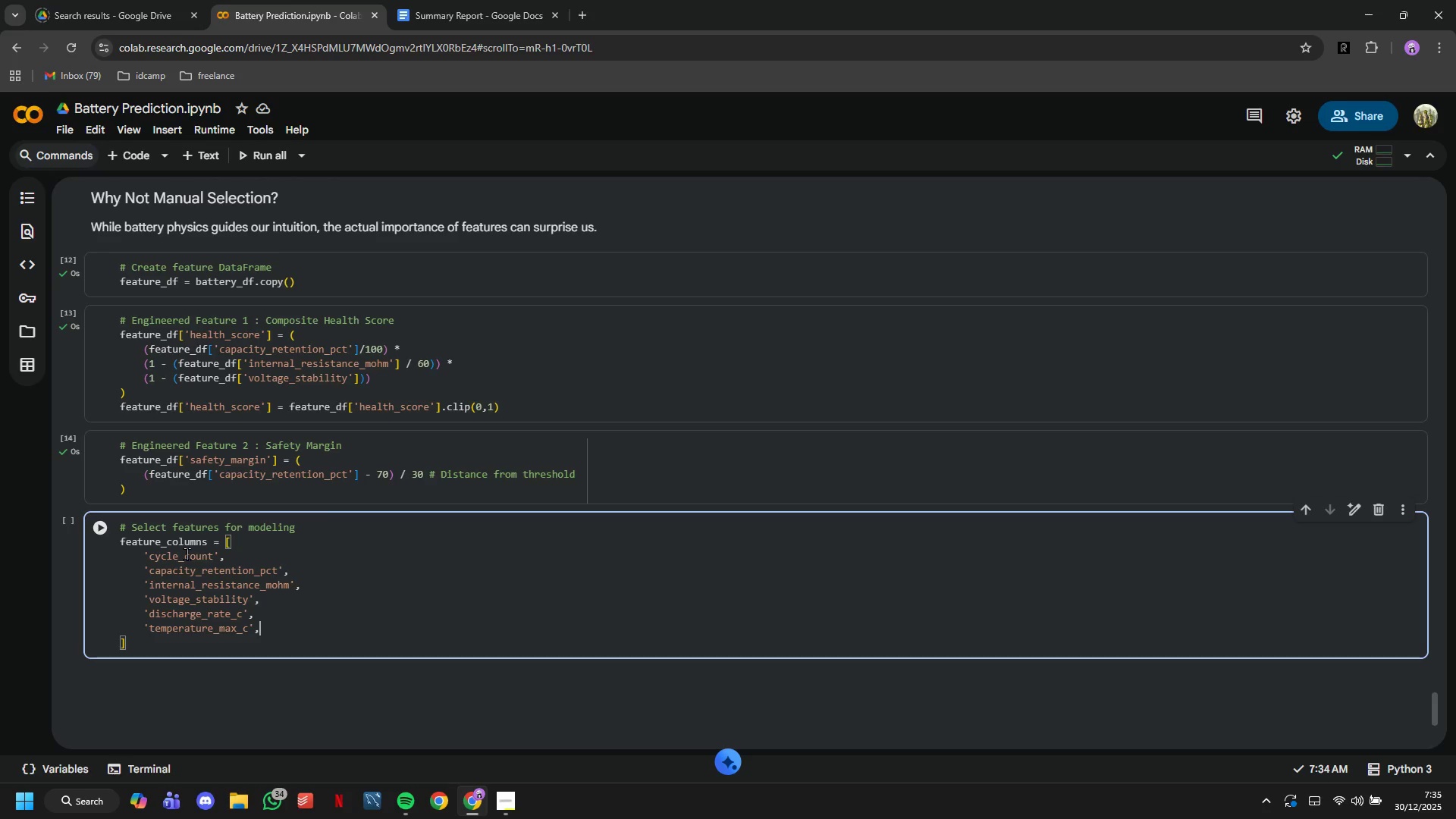 
key(Enter)
 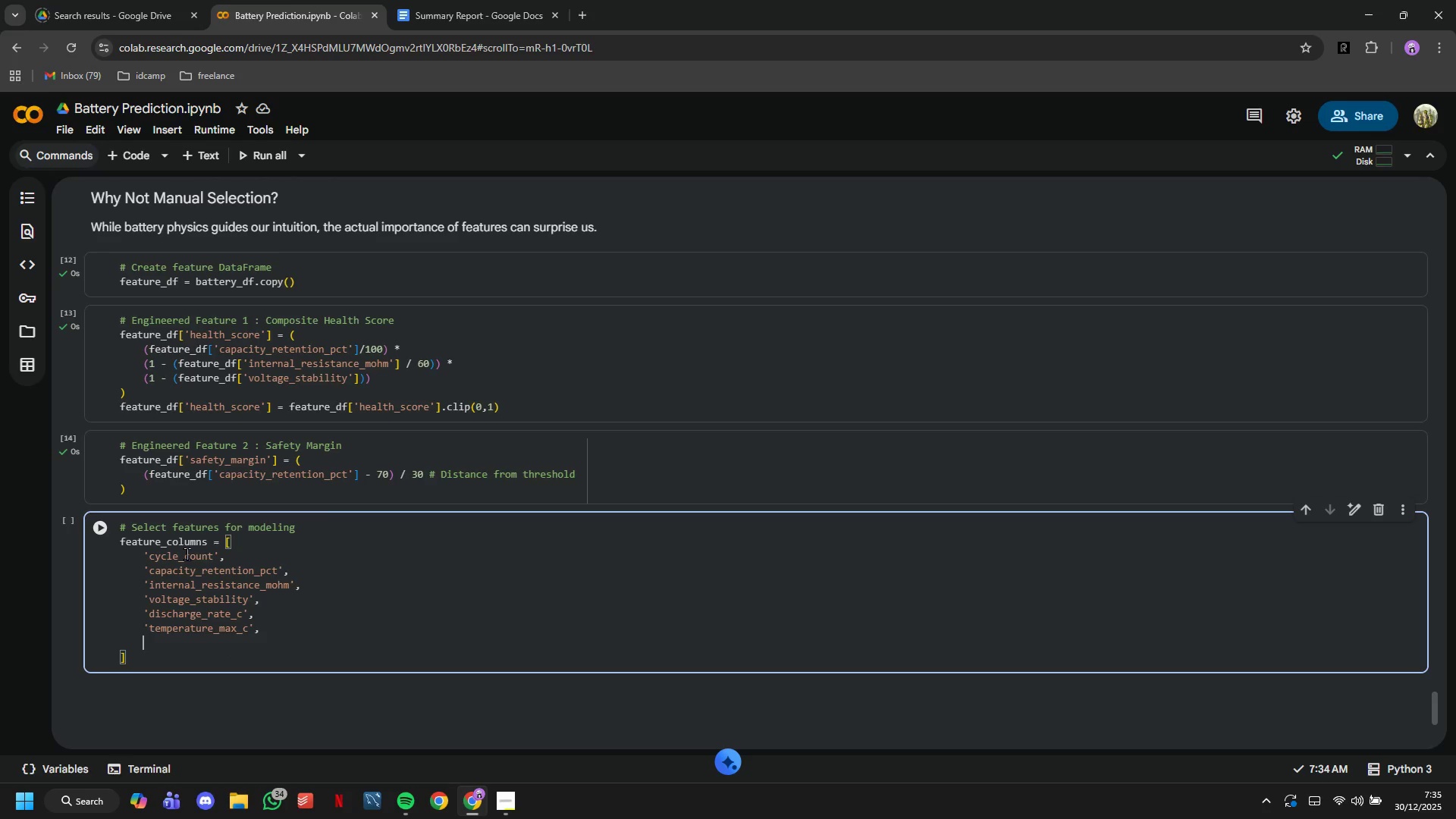 
type('def)
key(Backspace)
type(gra)
key(Tab)
 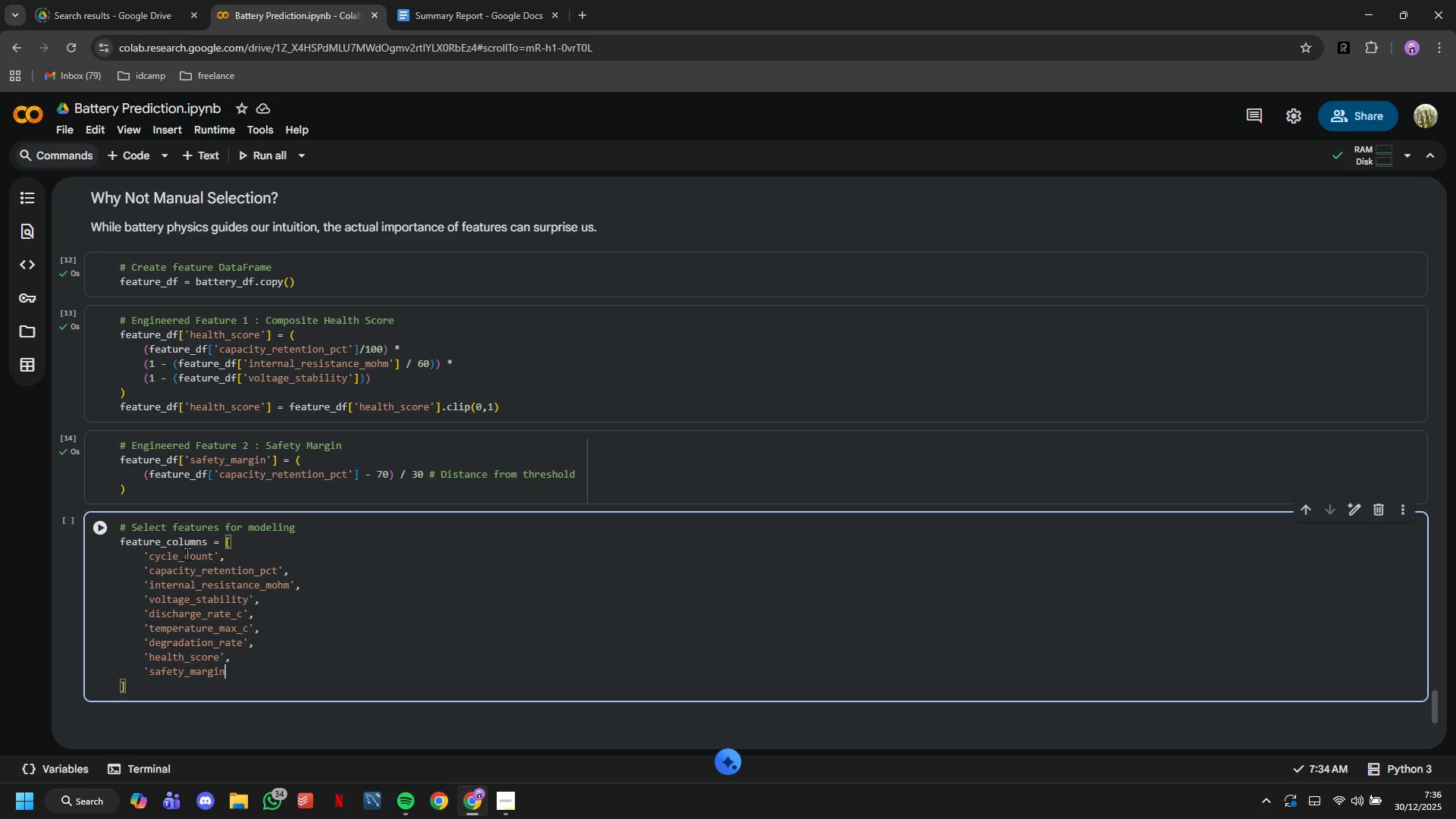 
key(ArrowDown)
 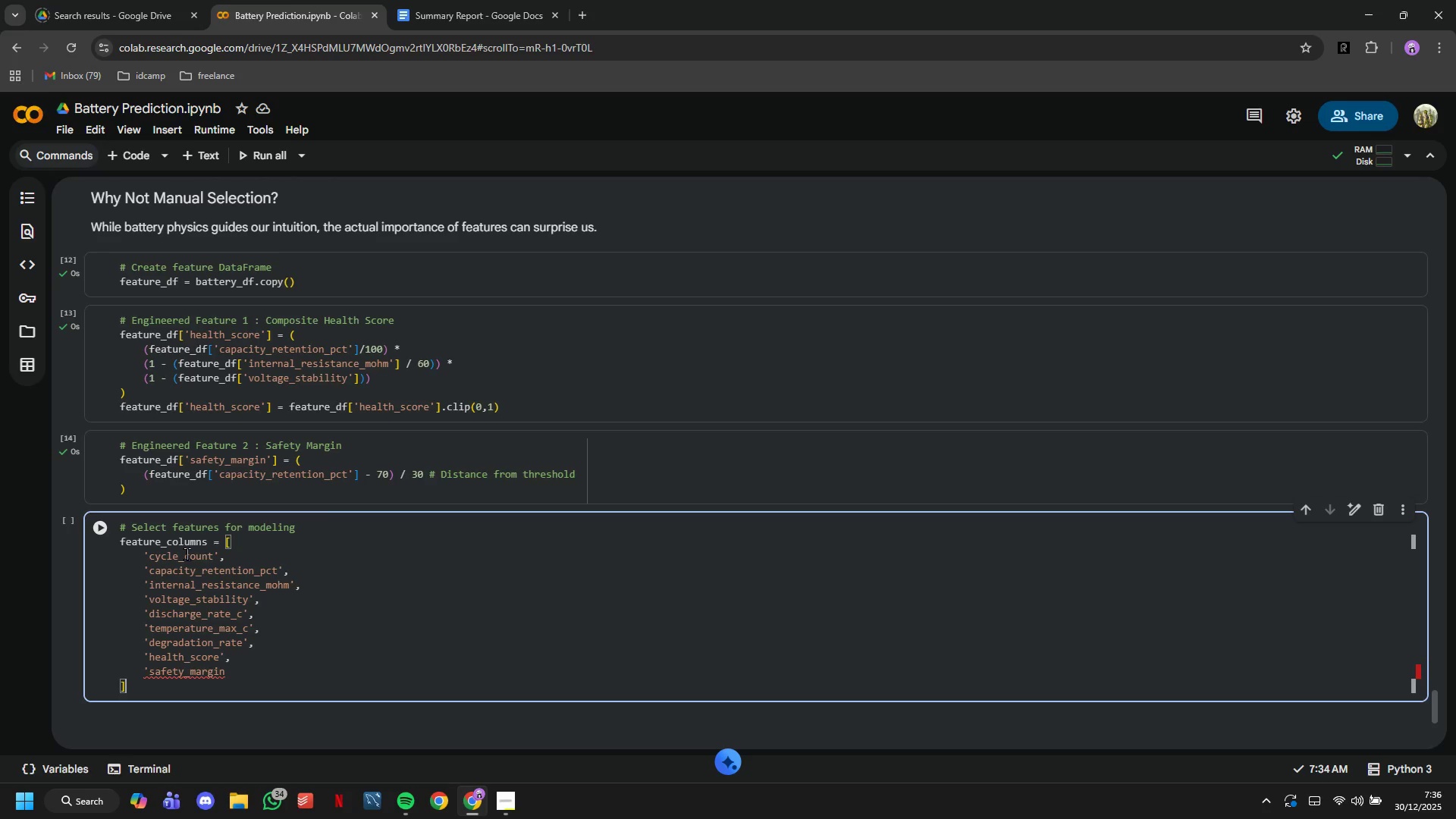 
key(Enter)
 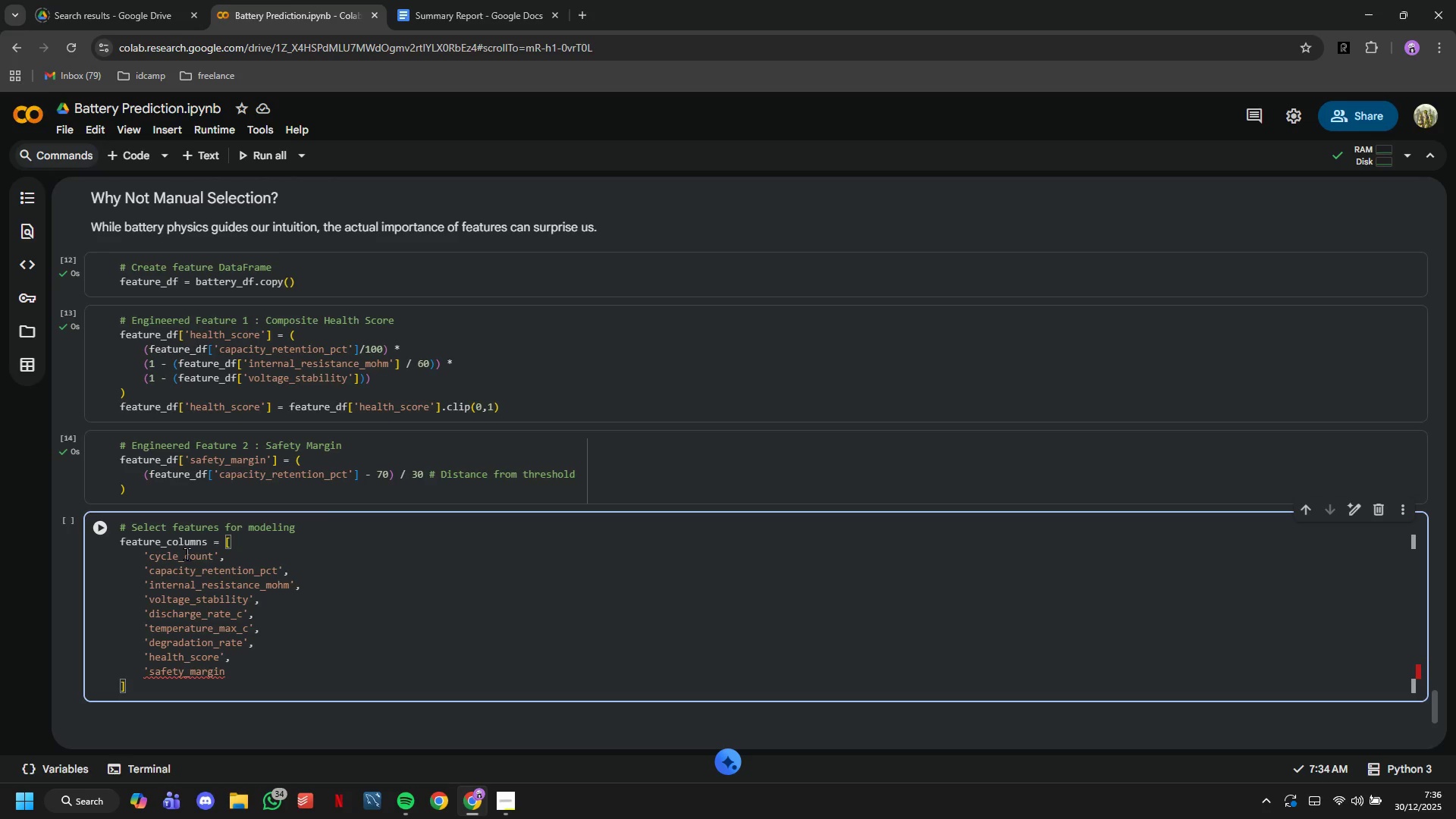 
key(Enter)
 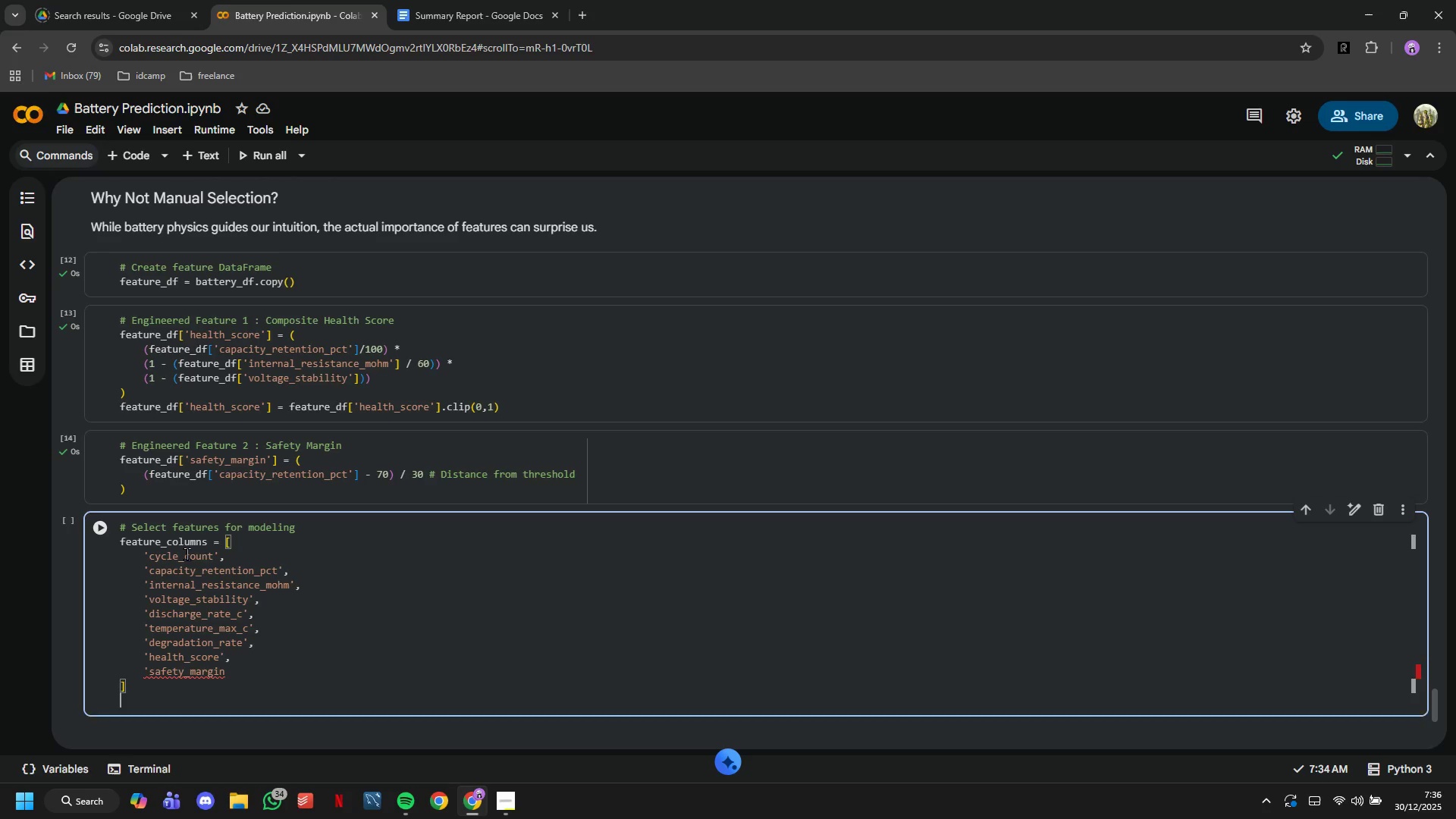 
type(X = fea)
 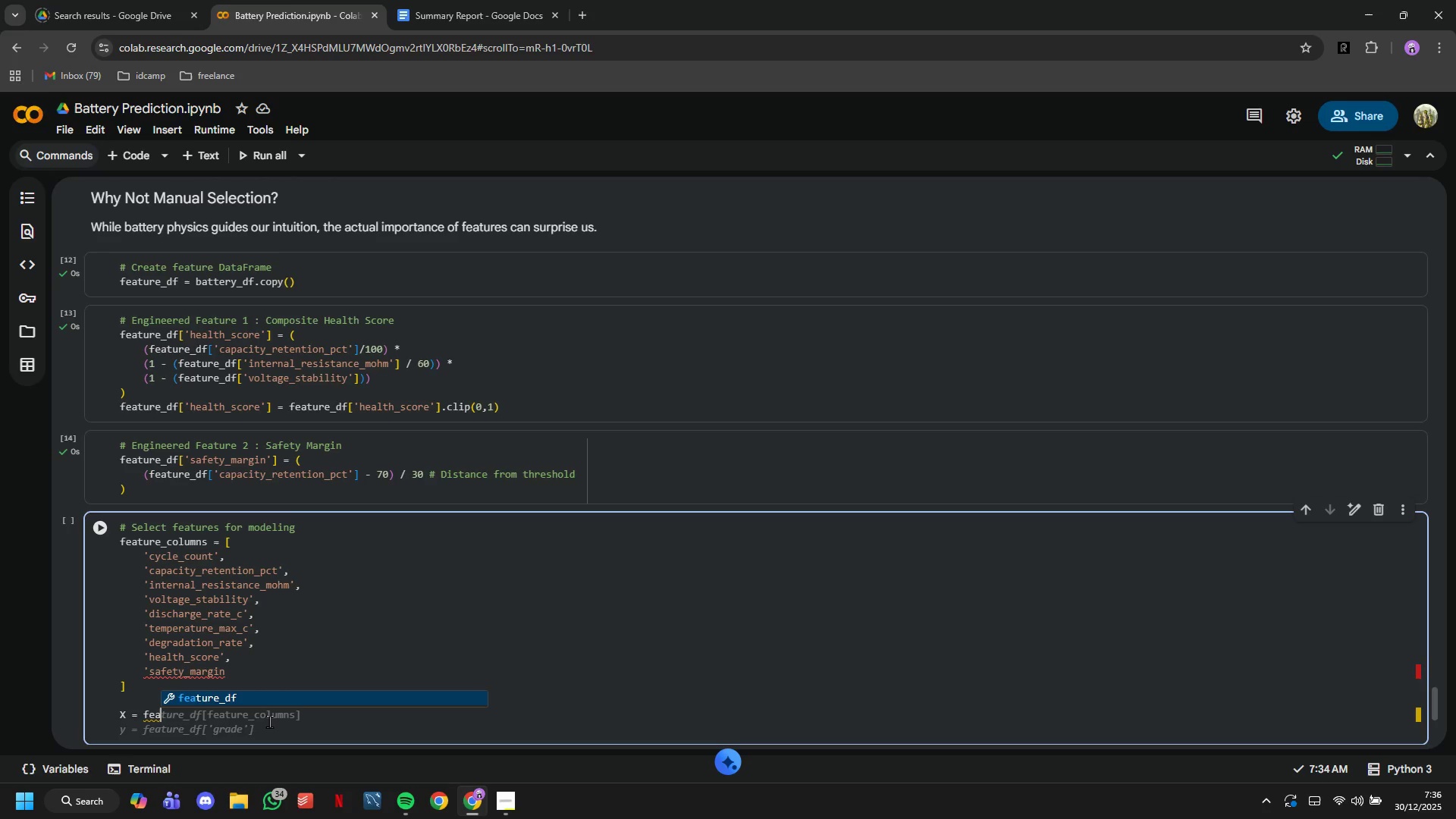 
type(ture_df[')
key(Backspace)
type(feature_columns)
 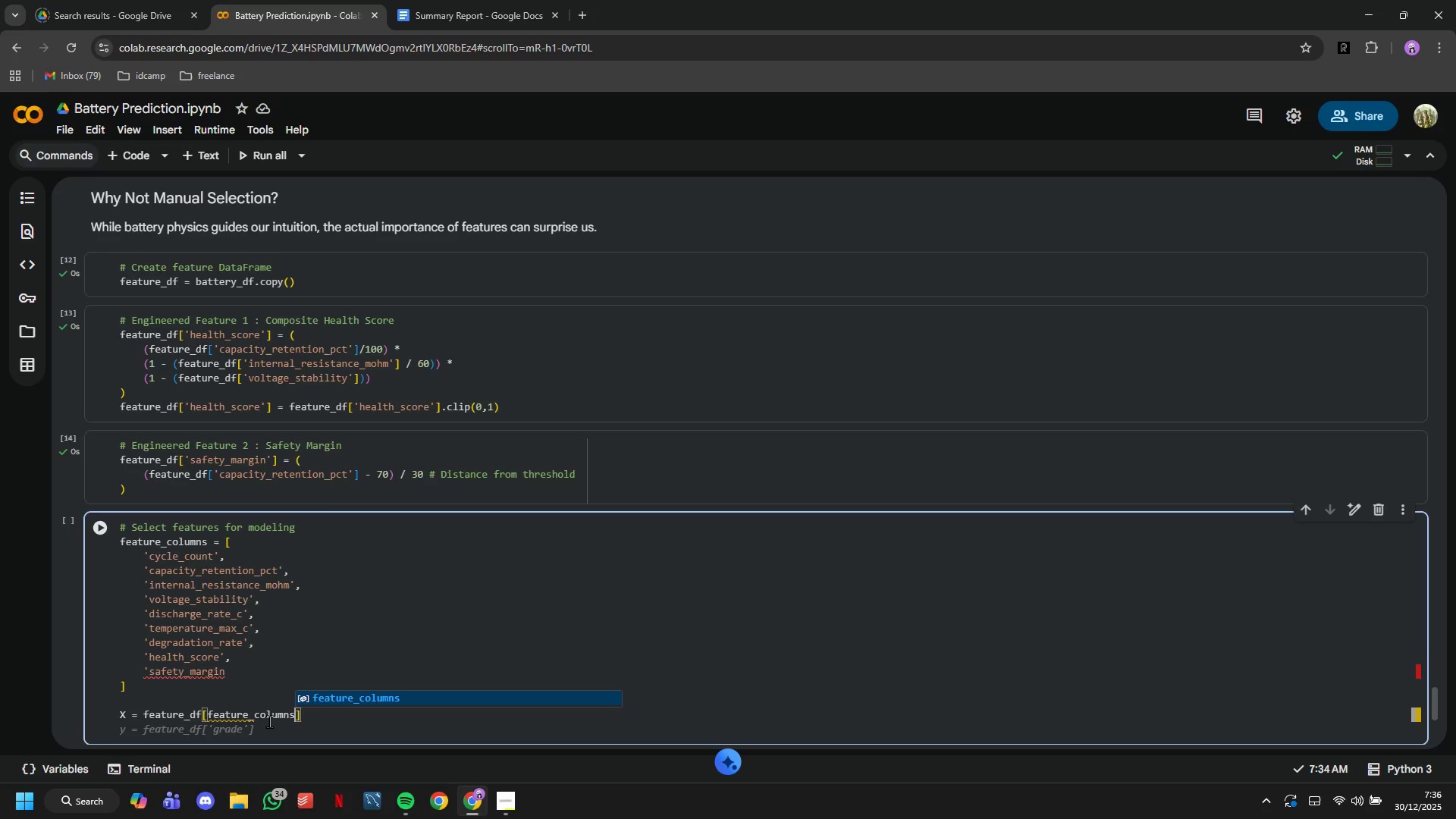 
key(ArrowRight)
 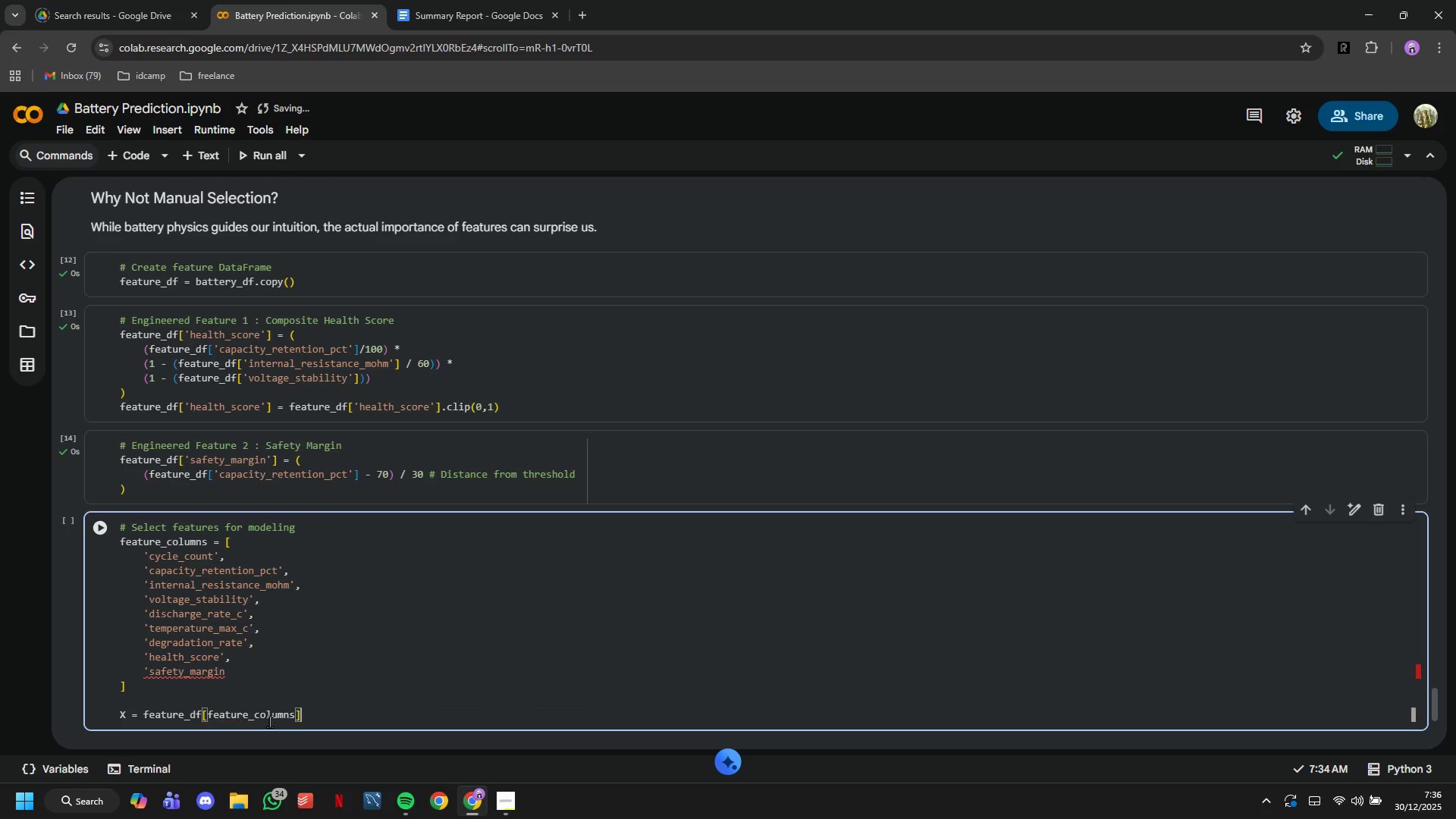 
key(Enter)
 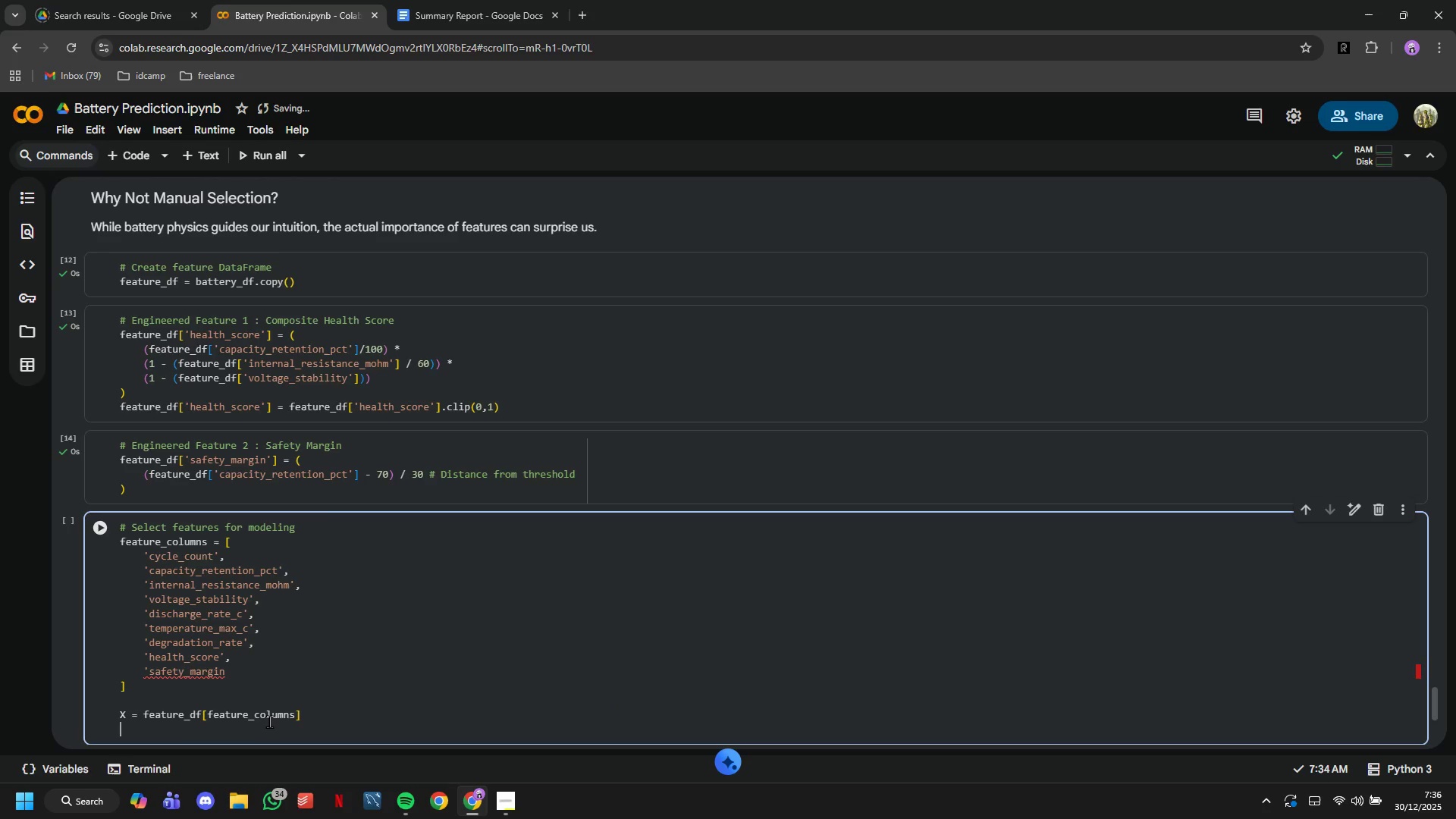 
type(y = (feature_df)
 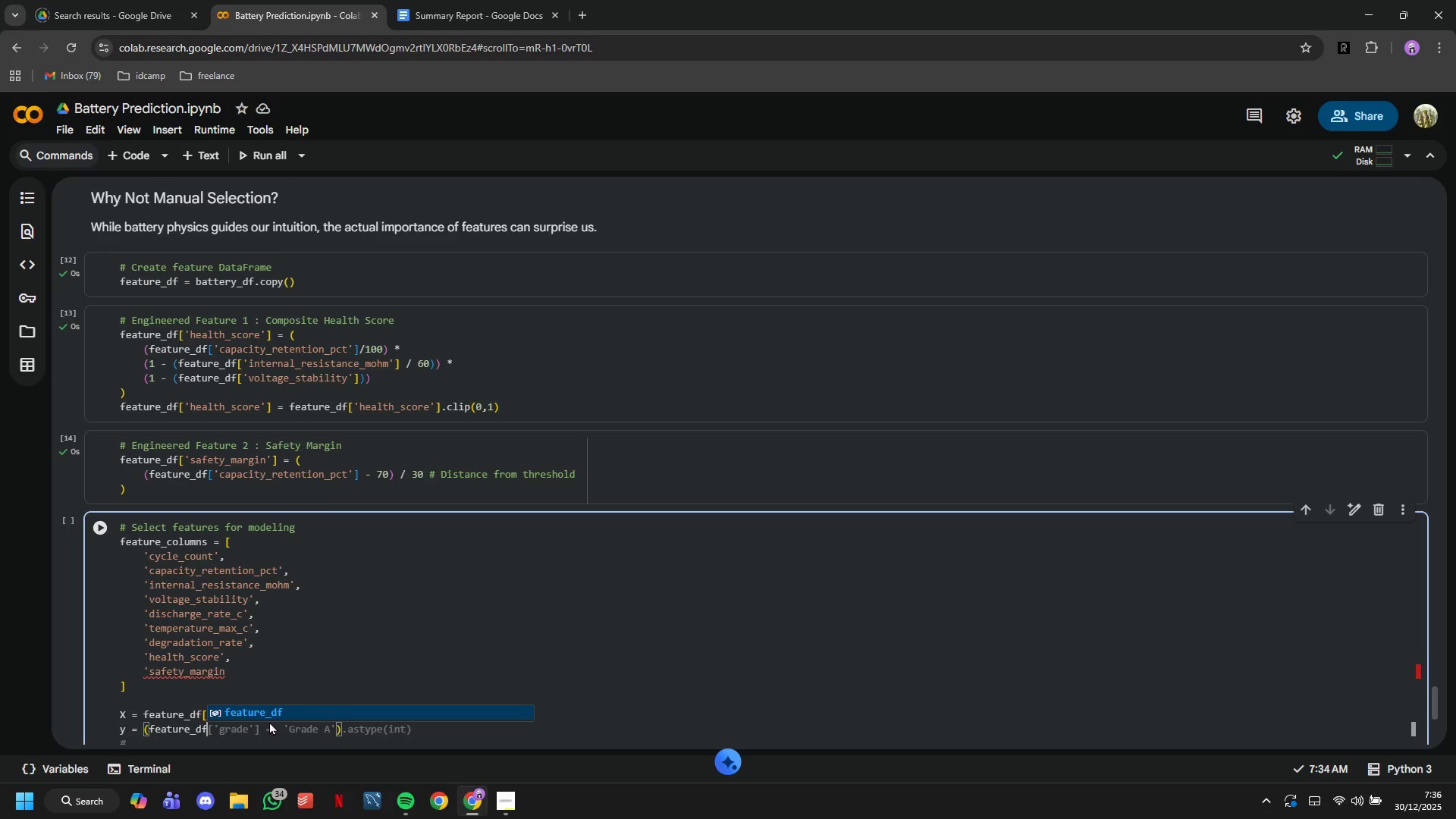 
key(Tab)
key(Tab)
key(Backspace)
key(Backspace)
type( # Binary, 1=Grdae A, 0=Grafd)
key(Backspace)
key(Backspace)
key(Backspace)
type(ade B)
 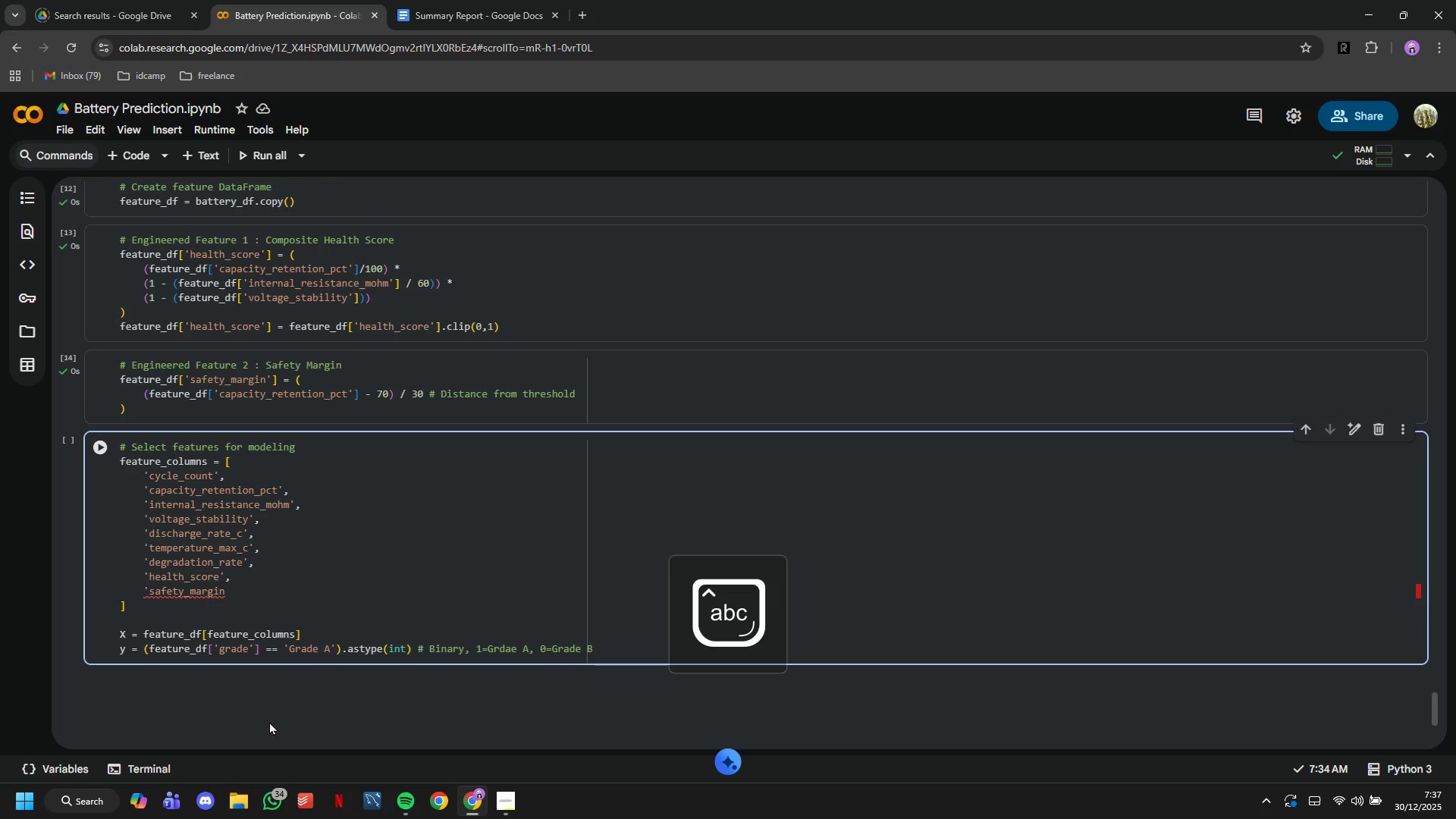 
key(Enter)
 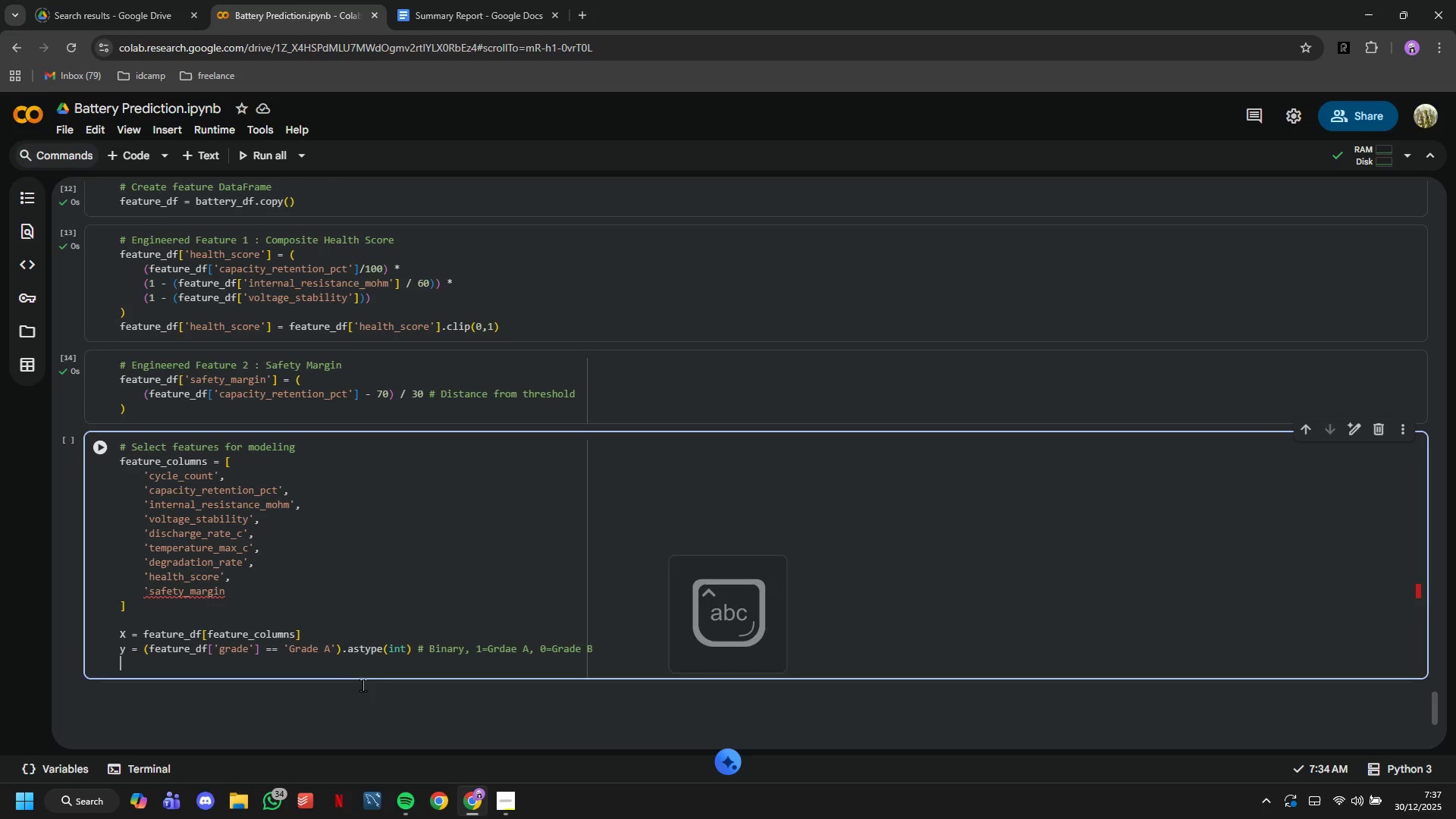 
key(Enter)
 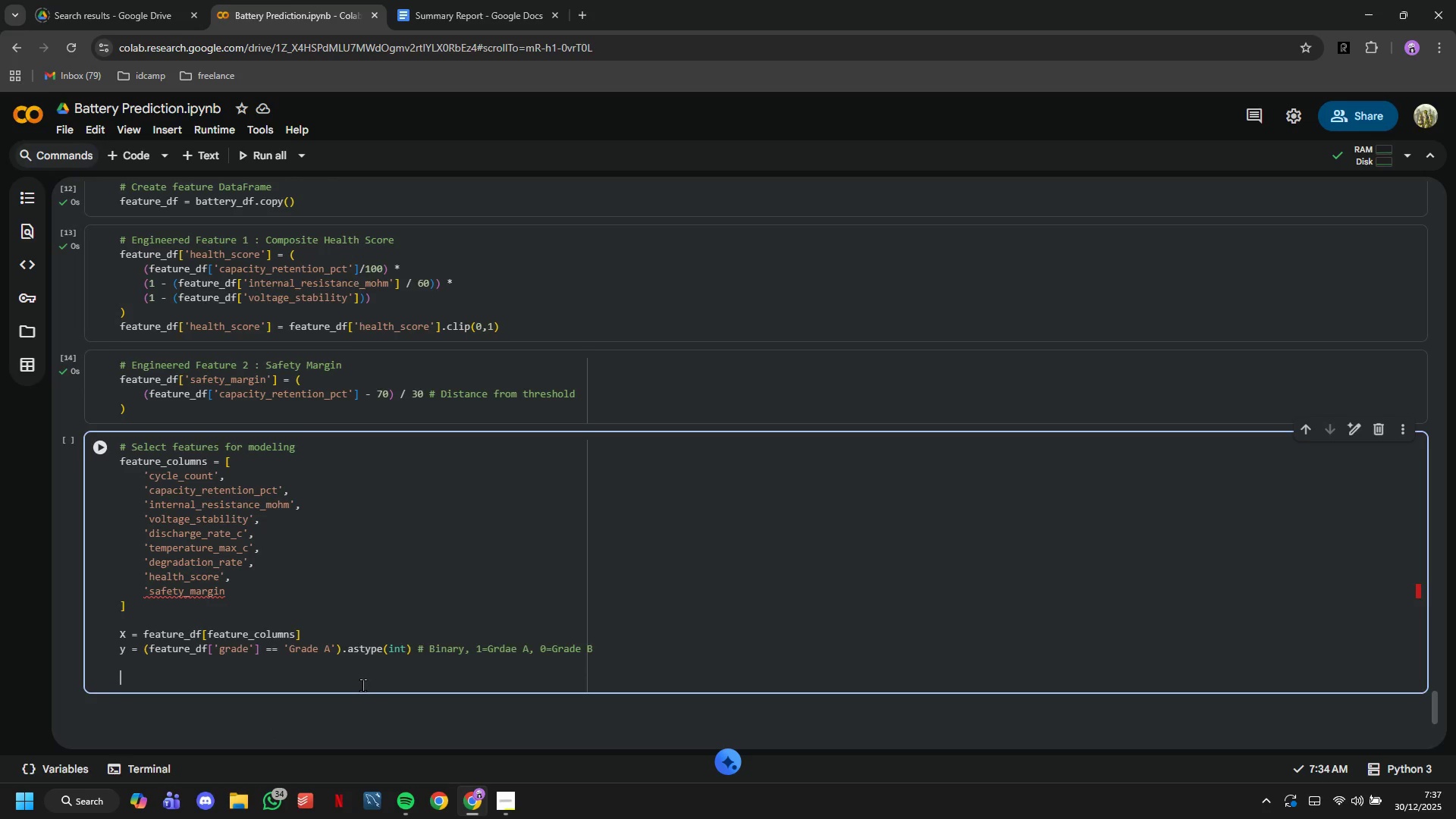 
type(print(f"Featyre )
key(Backspace)
key(Backspace)
key(Backspace)
key(Backspace)
type(ure Matrix: {X.shape)
 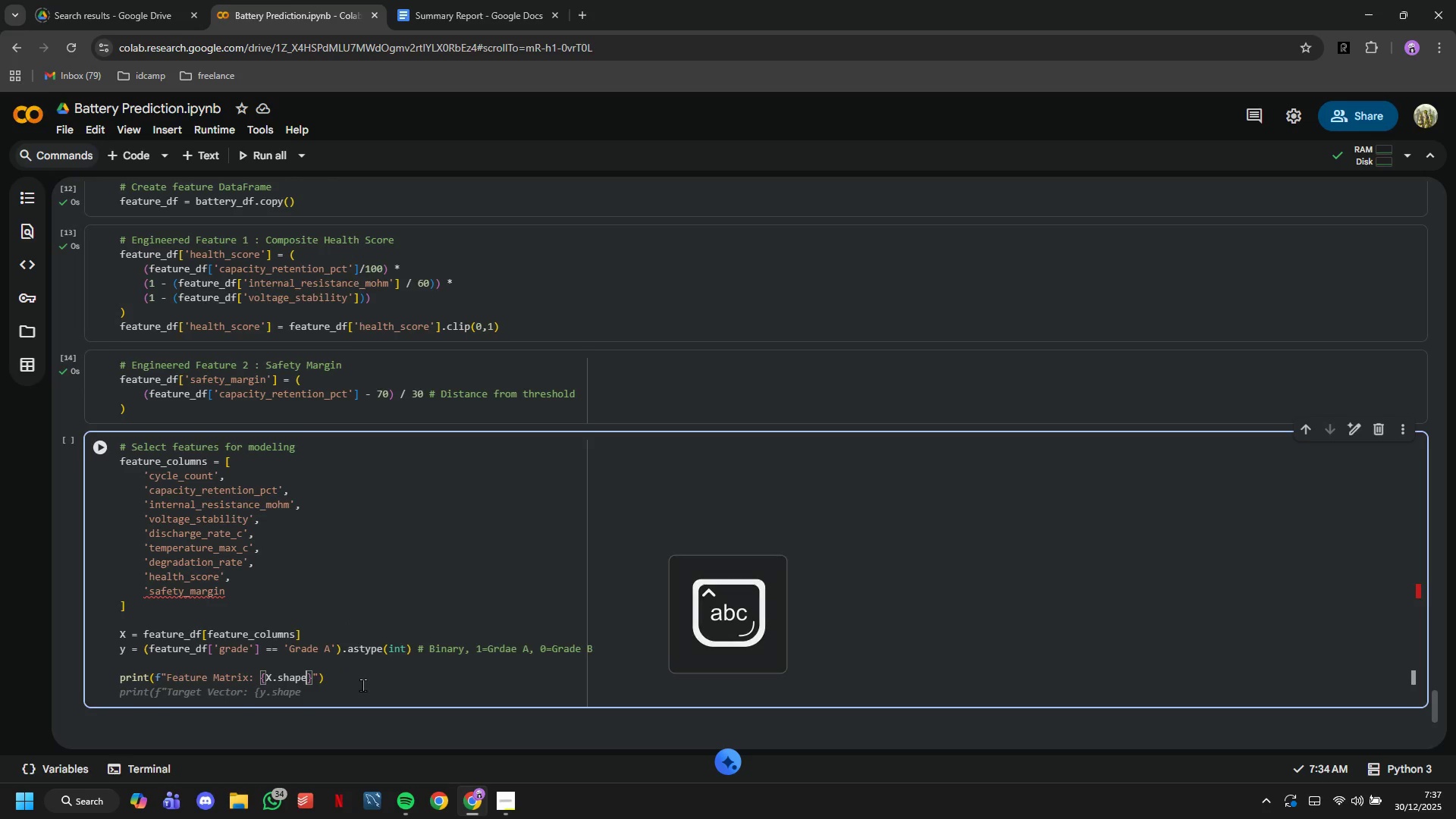 
key(ArrowRight)
 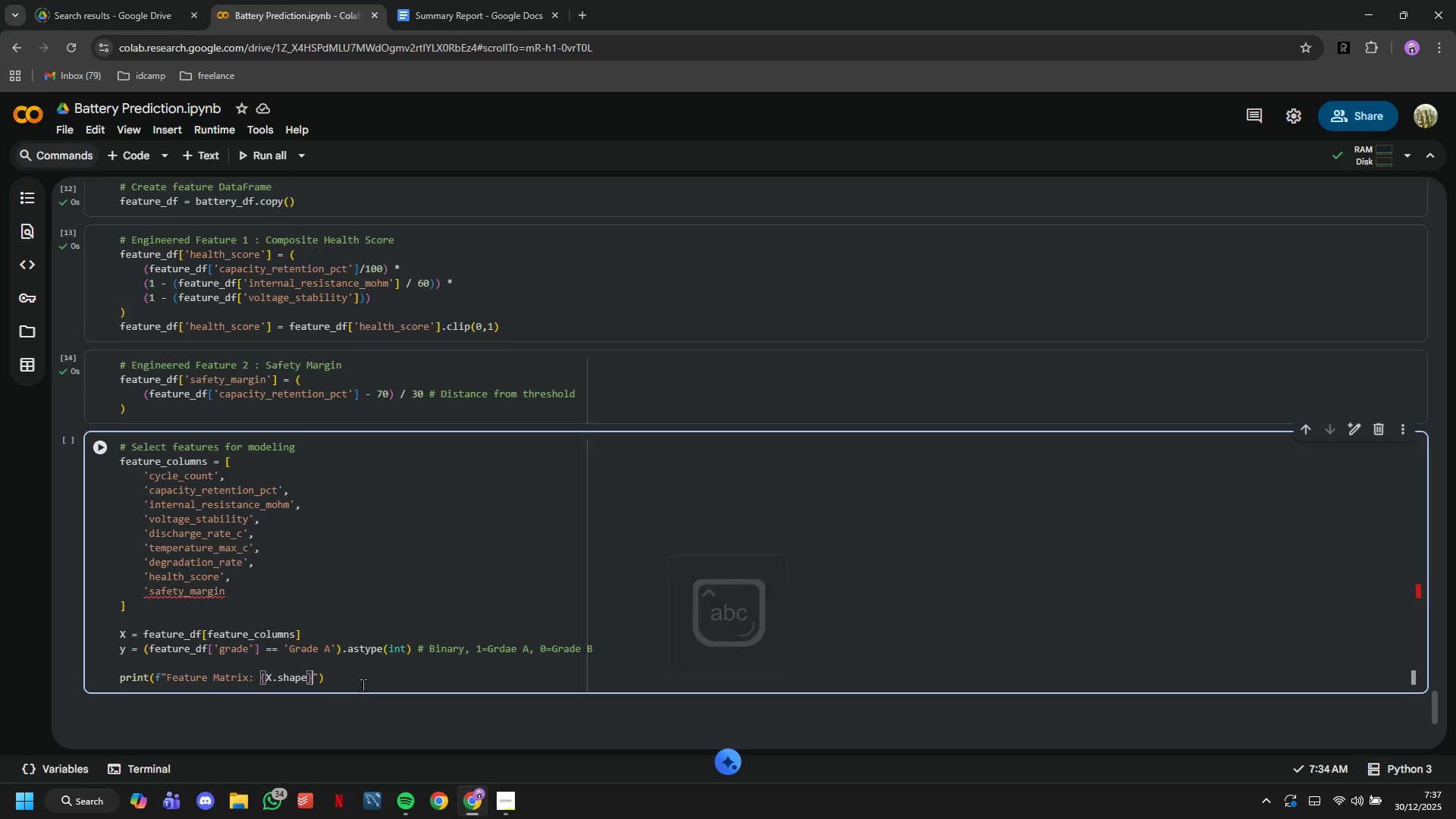 
key(ArrowRight)
 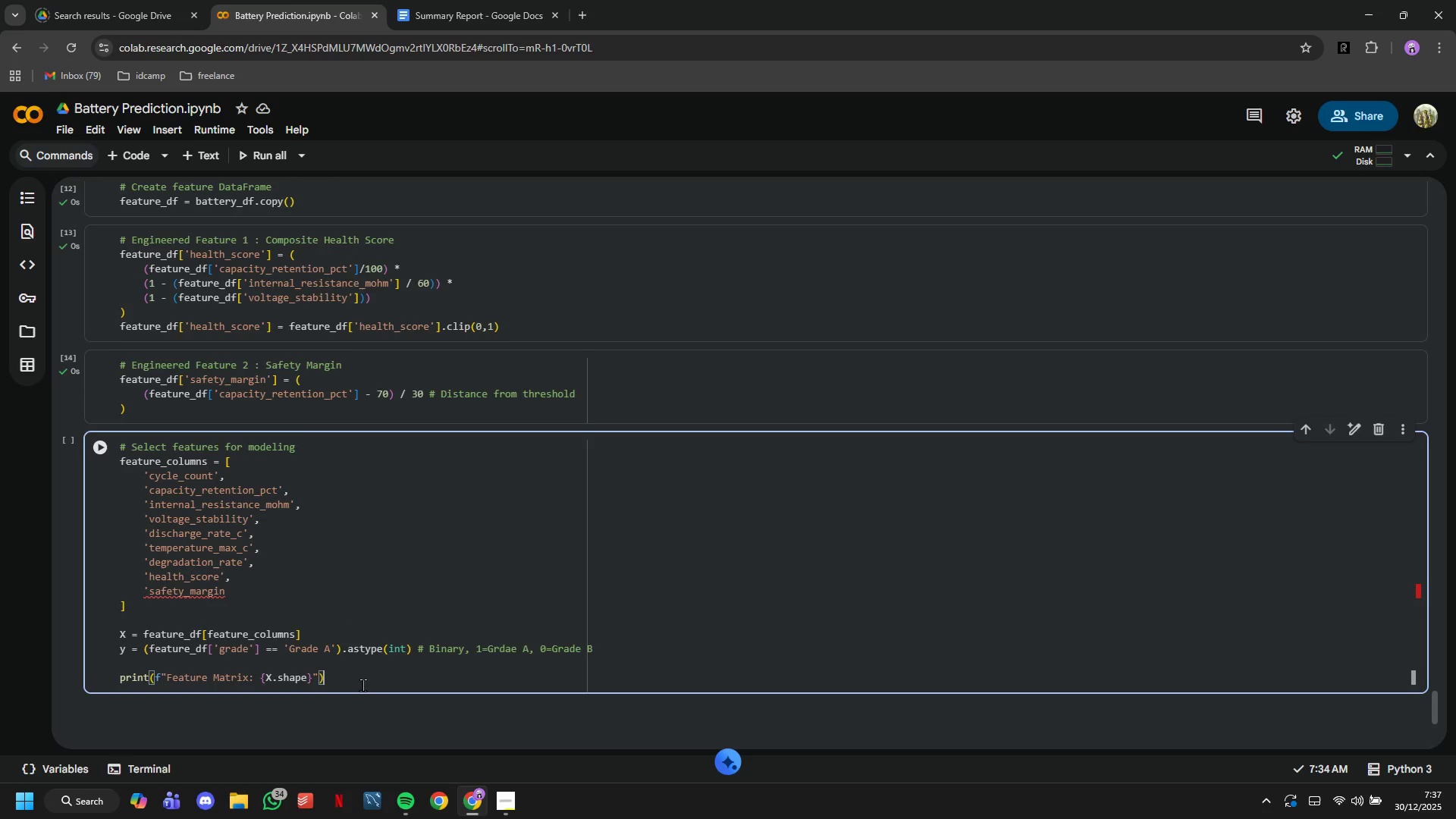 
key(ArrowRight)
 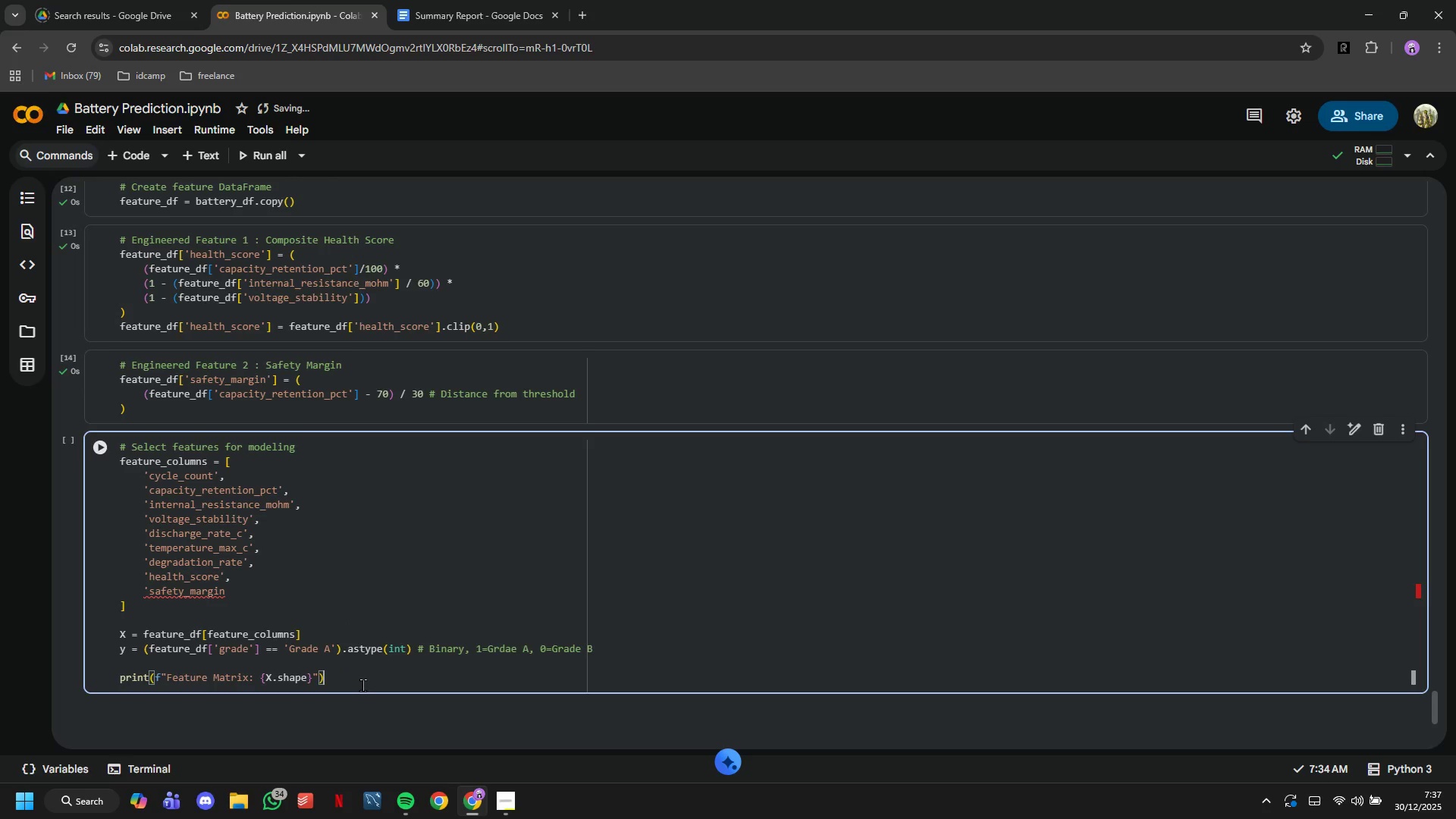 
key(Enter)
 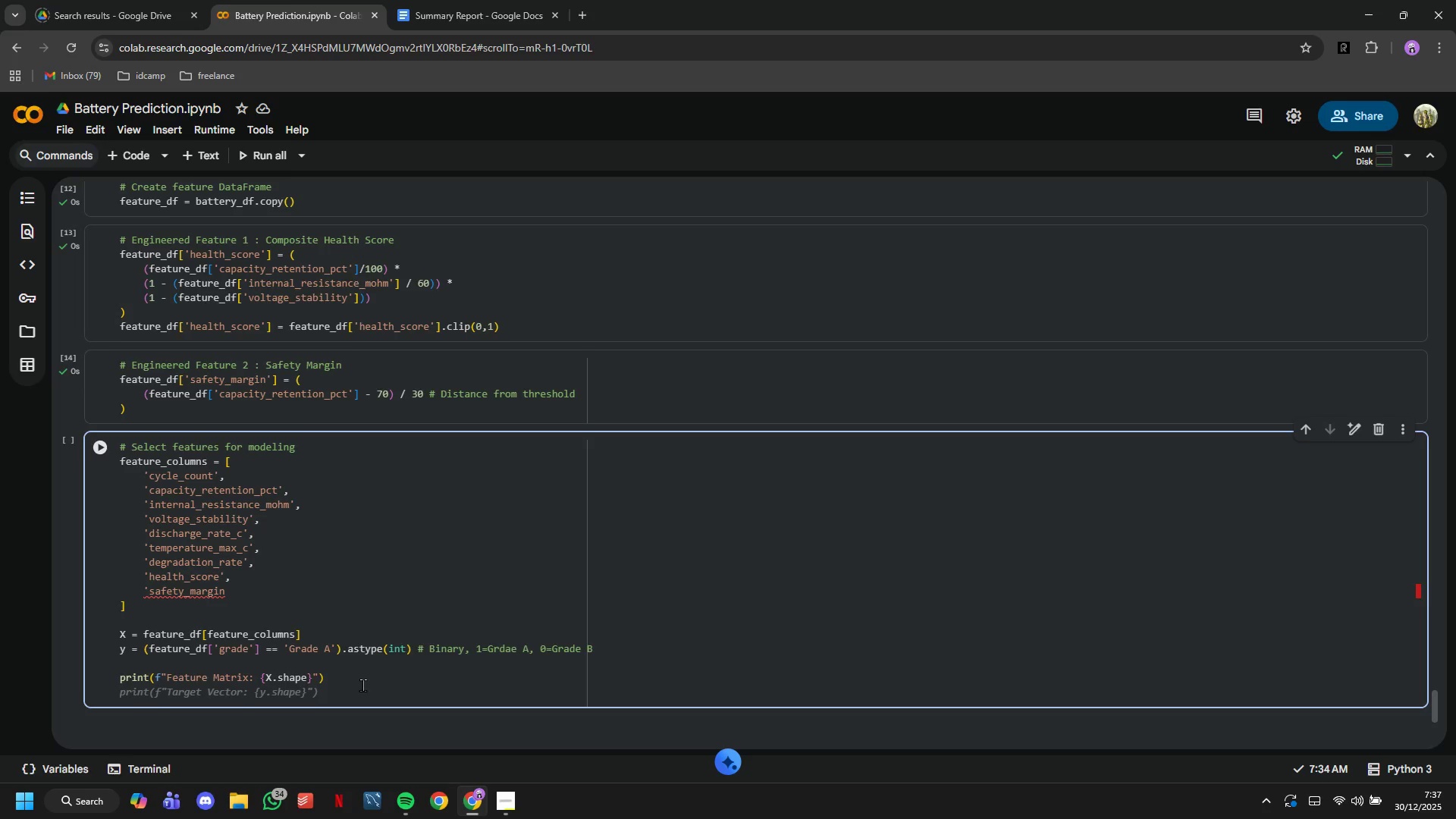 
key(Tab)
 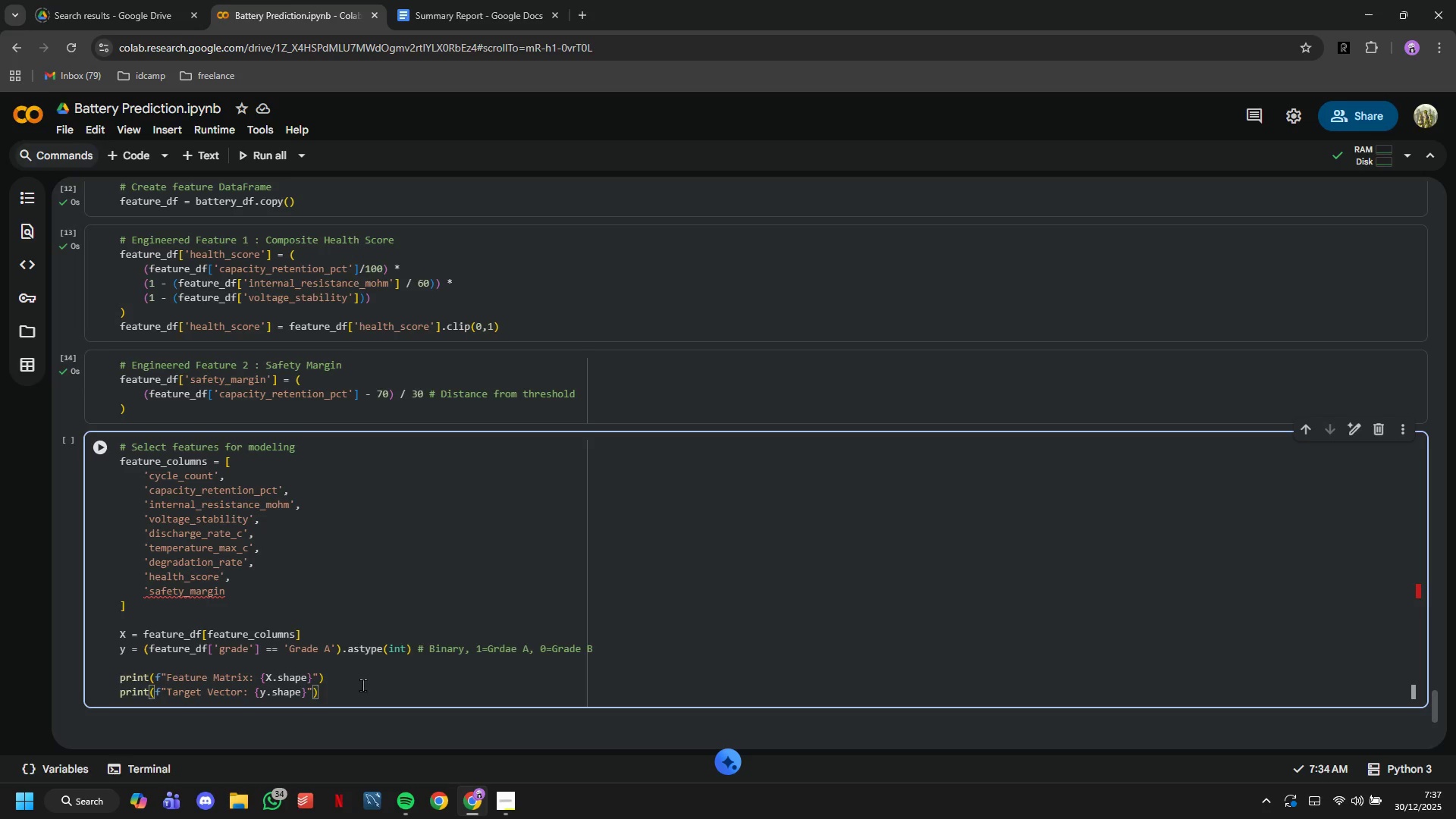 
hold_key(key=ArrowLeft, duration=0.72)
 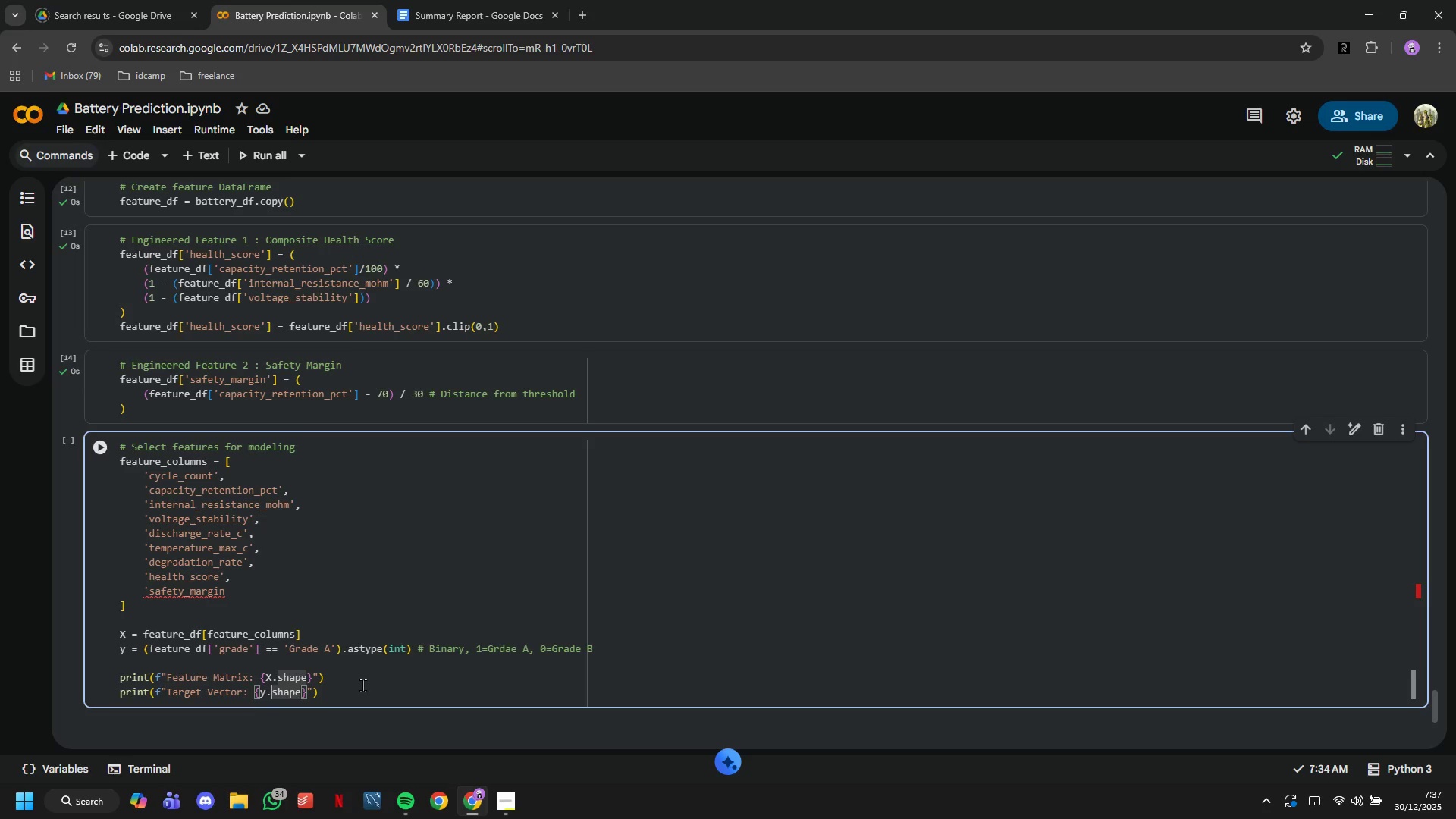 
key(ArrowLeft)
 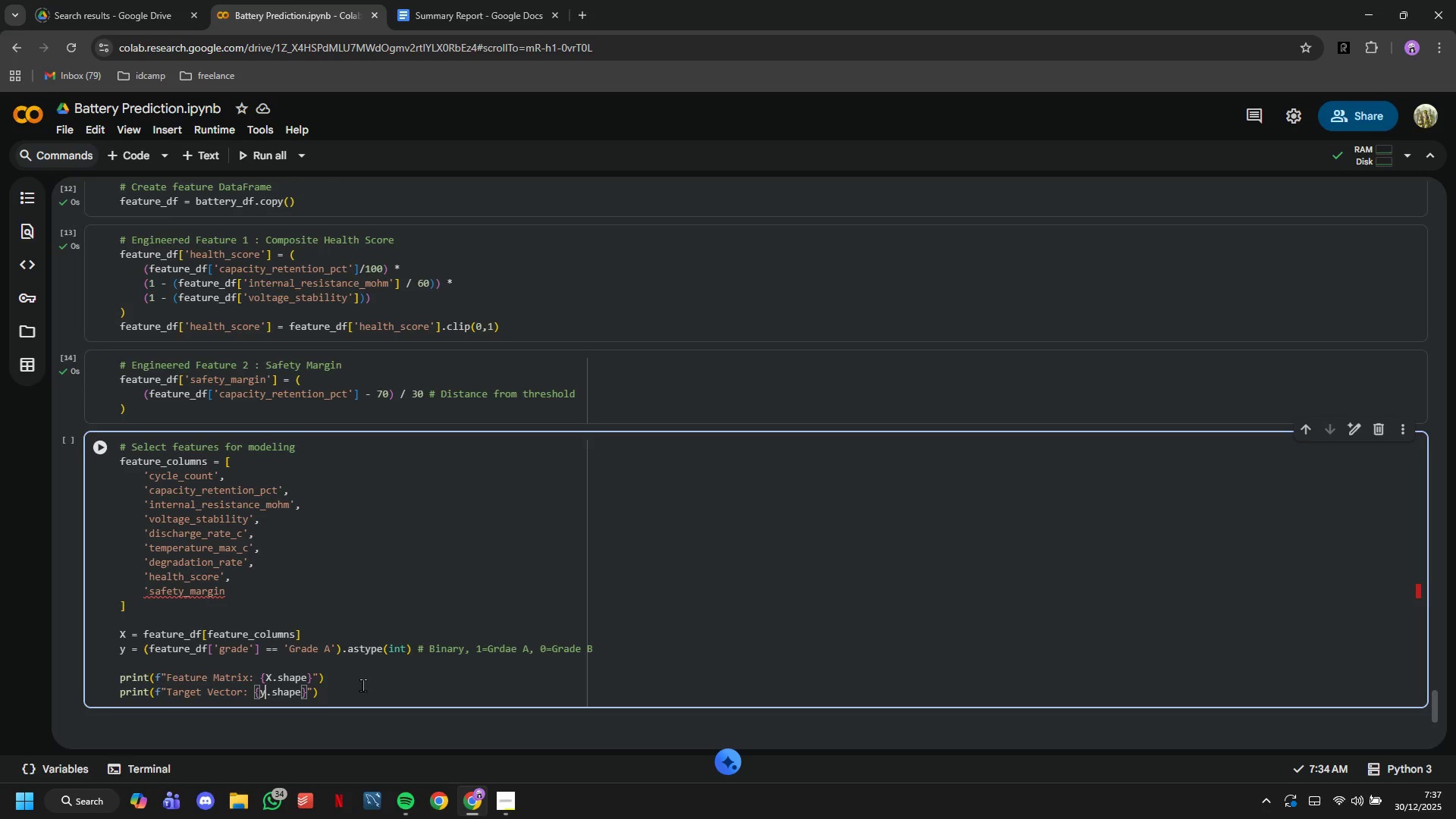 
key(ArrowLeft)
 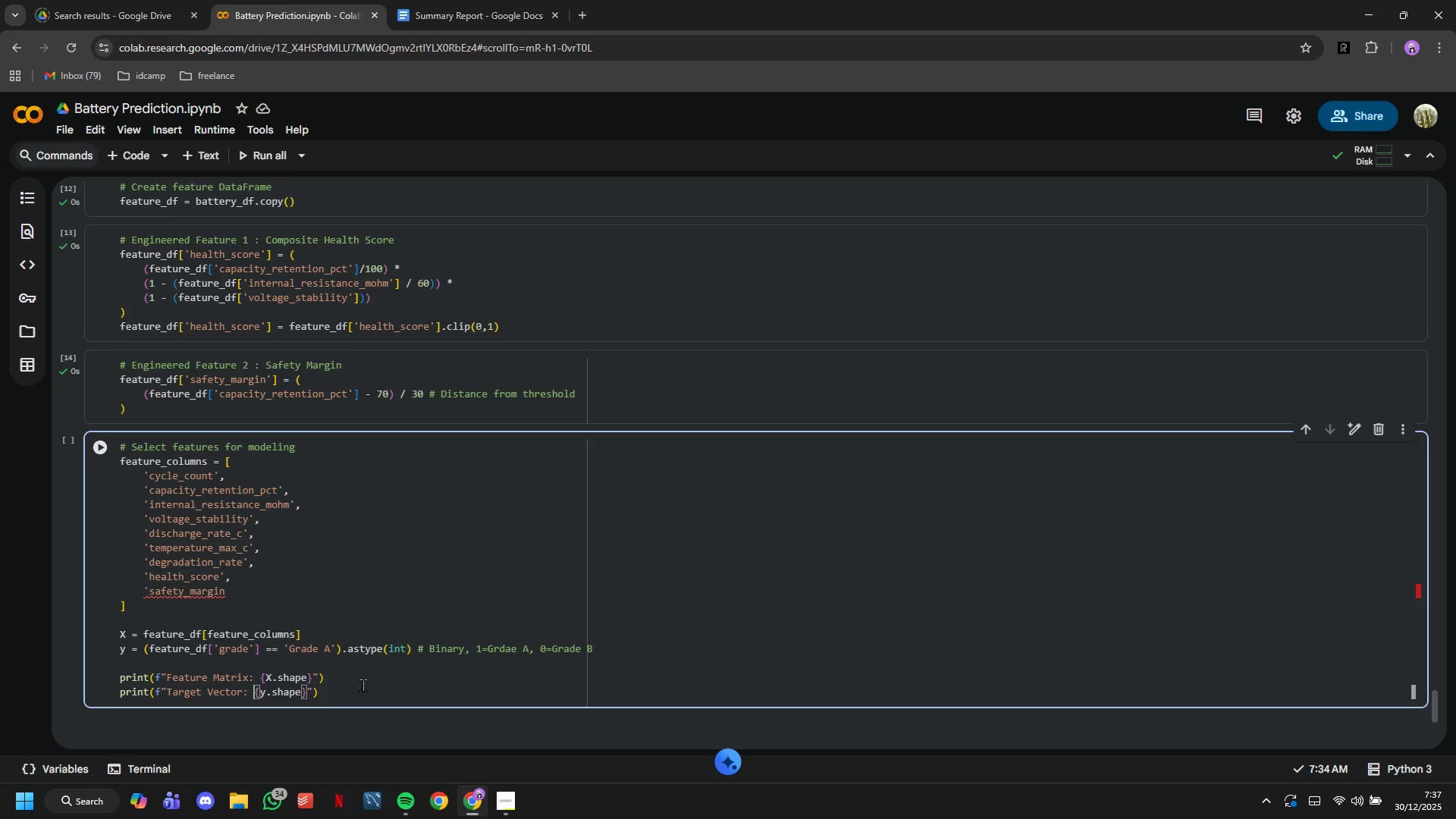 
key(ArrowLeft)
 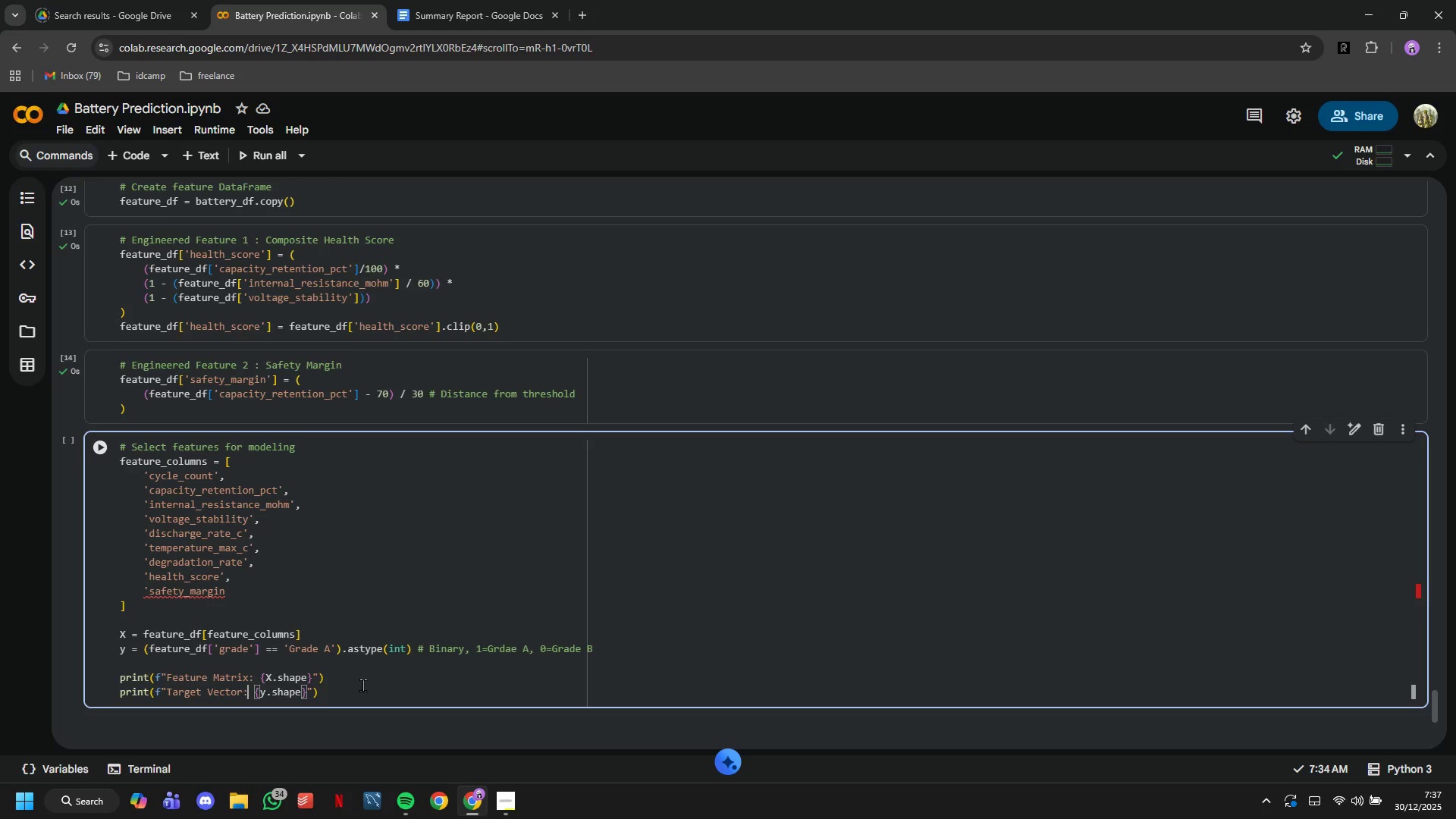 
key(ArrowLeft)
 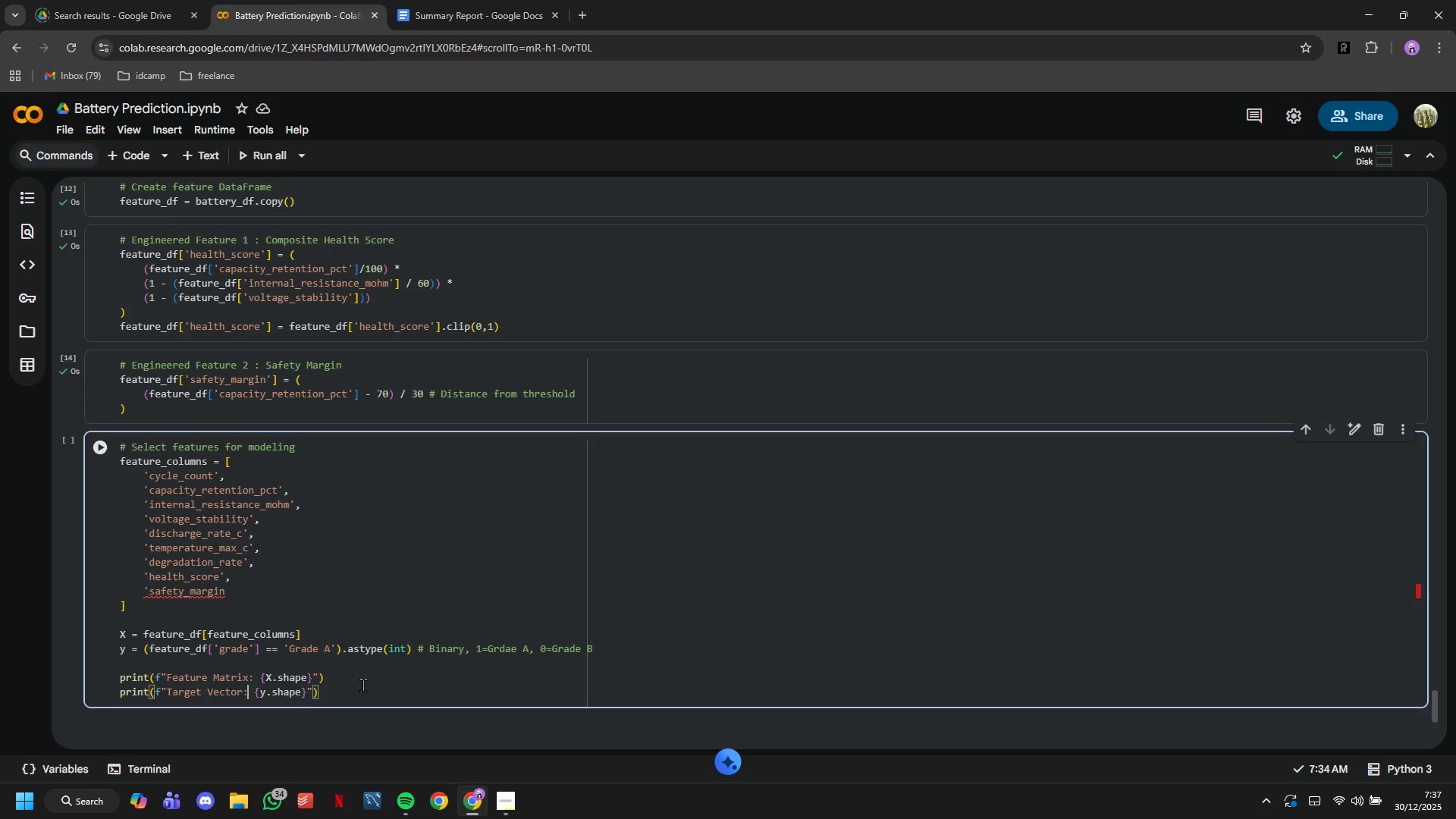 
key(ArrowLeft)
 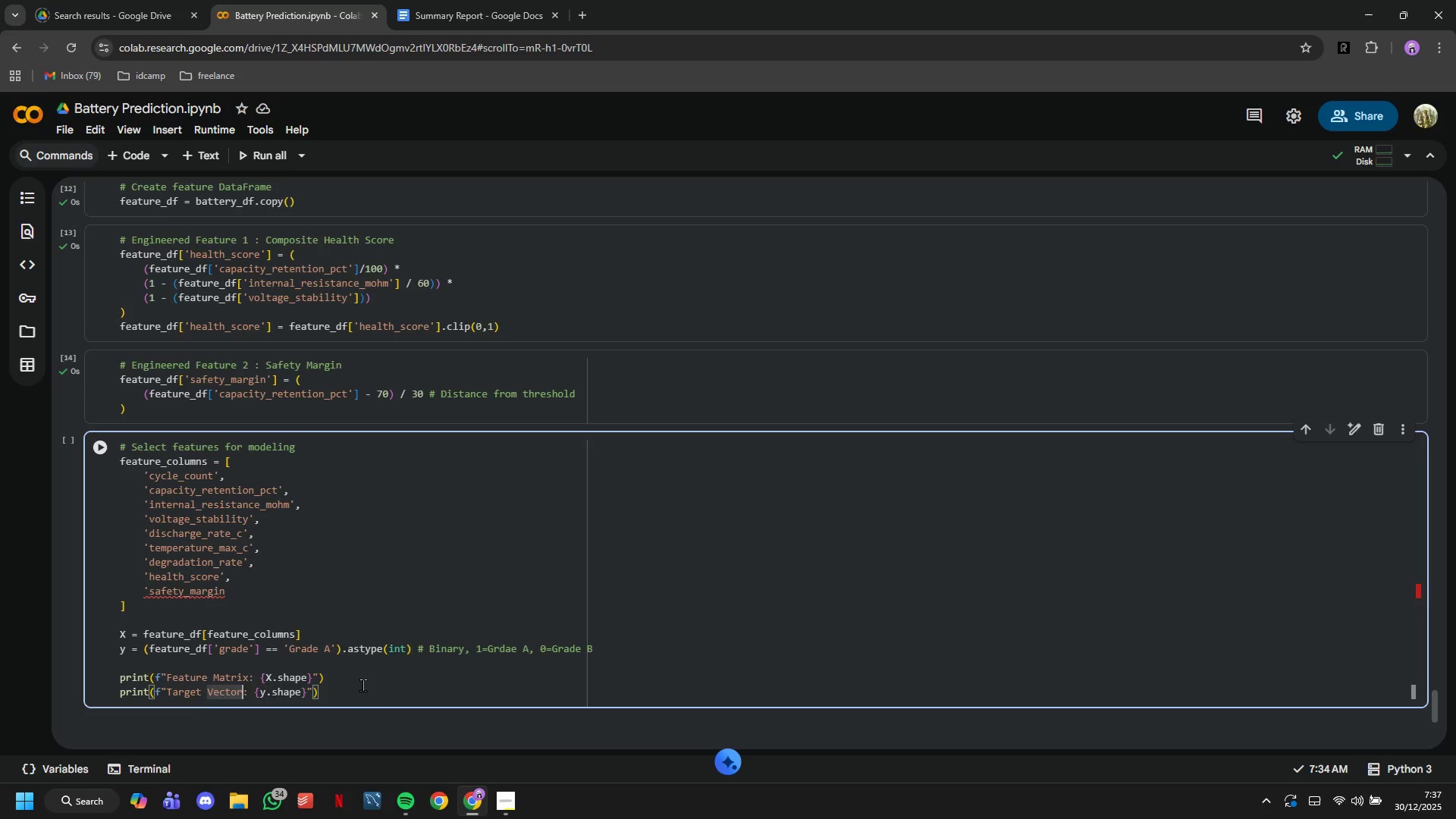 
key(Backspace)
key(Backspace)
key(Backspace)
key(Backspace)
key(Backspace)
type(ariable)
 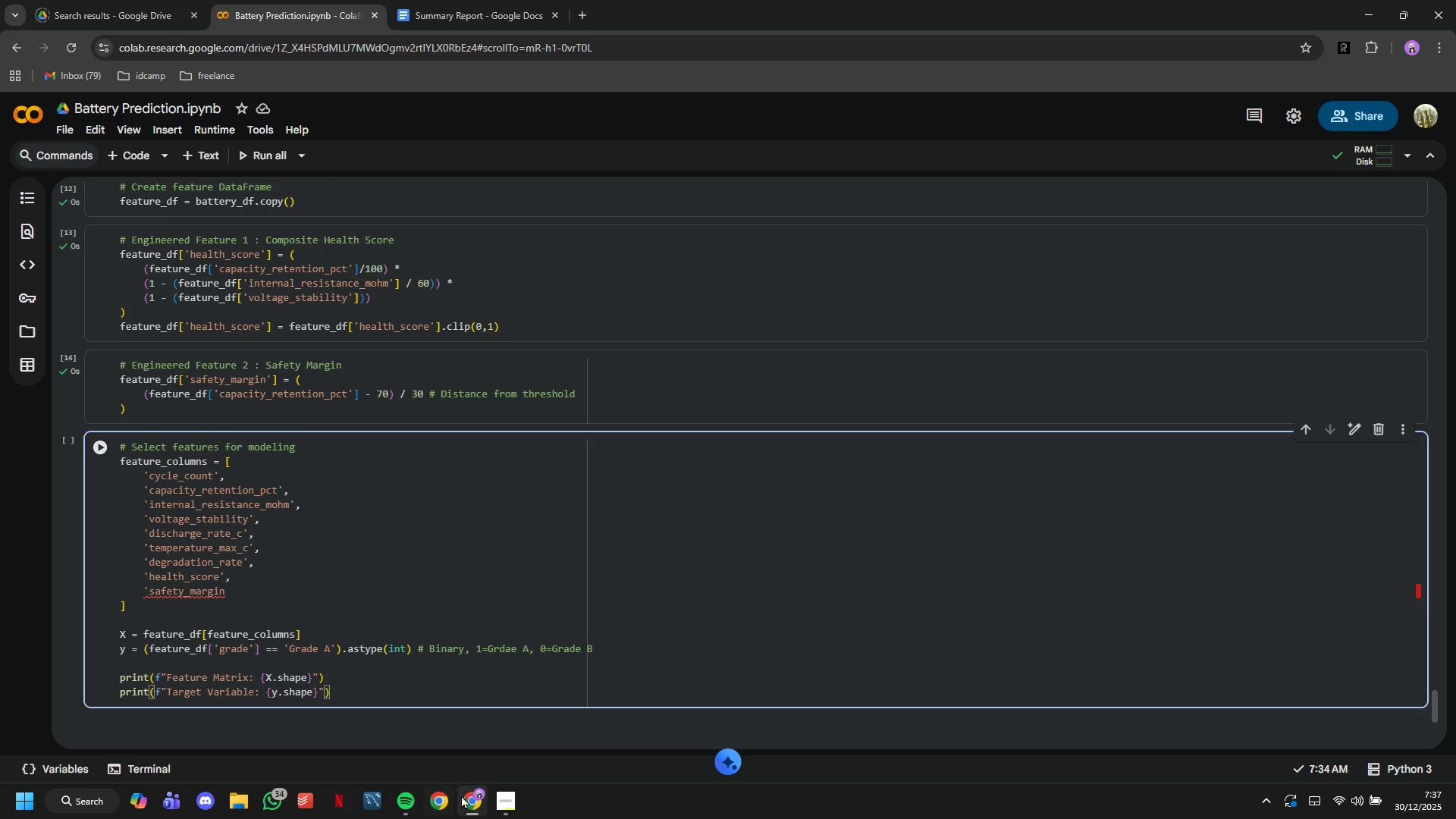 
left_click([501, 798])
 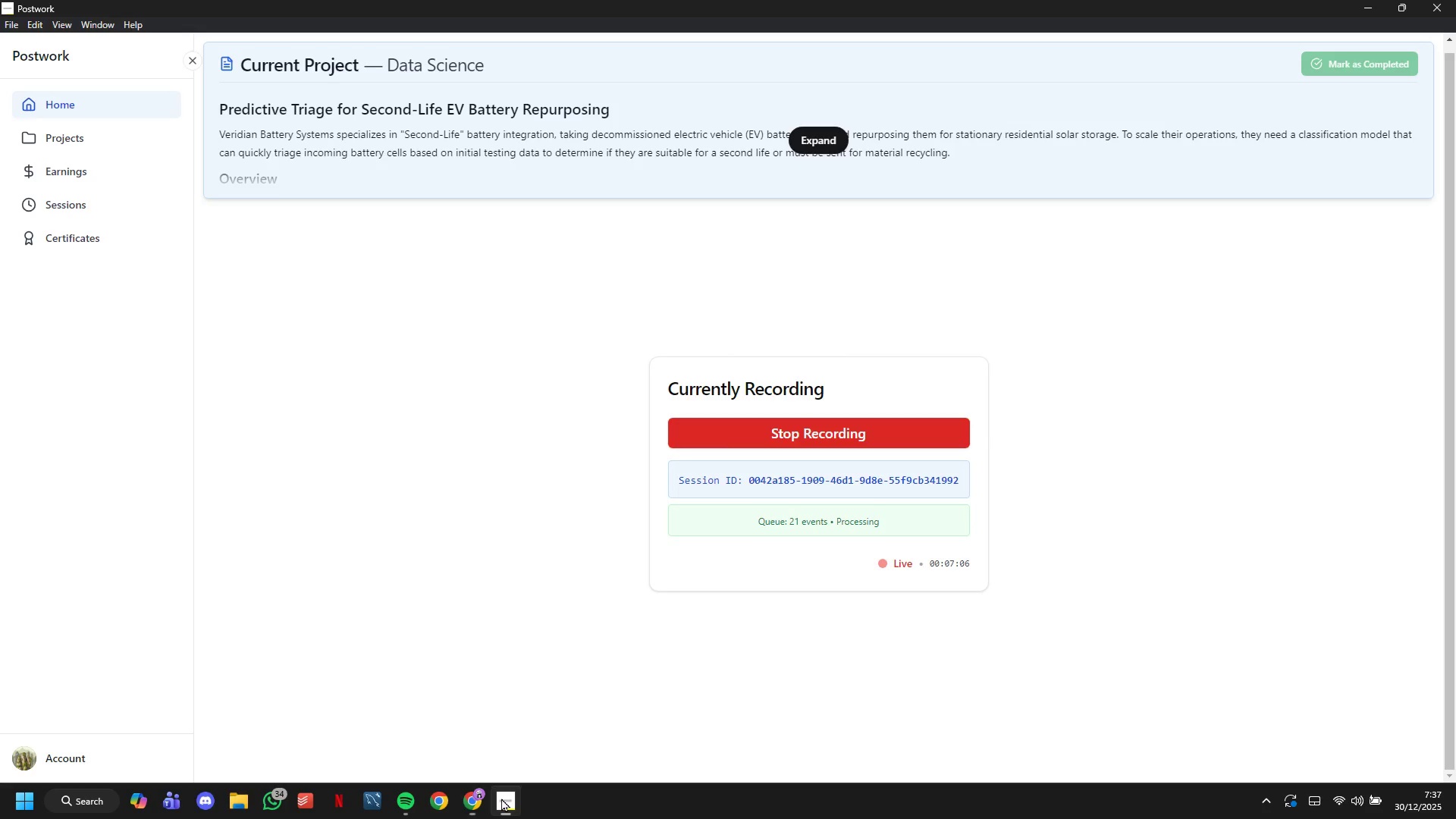 
left_click([501, 798])
 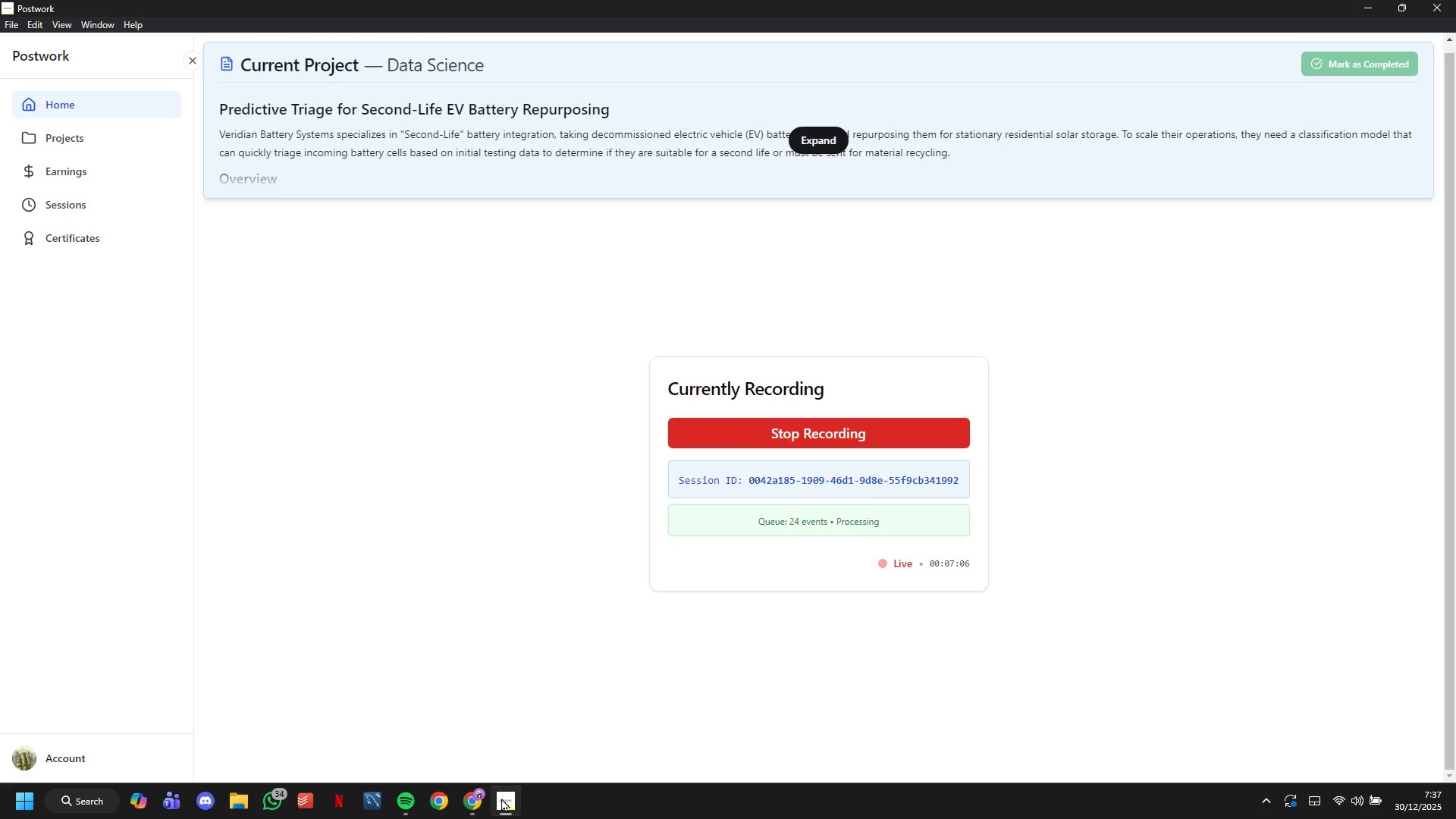 
left_click([394, 695])
 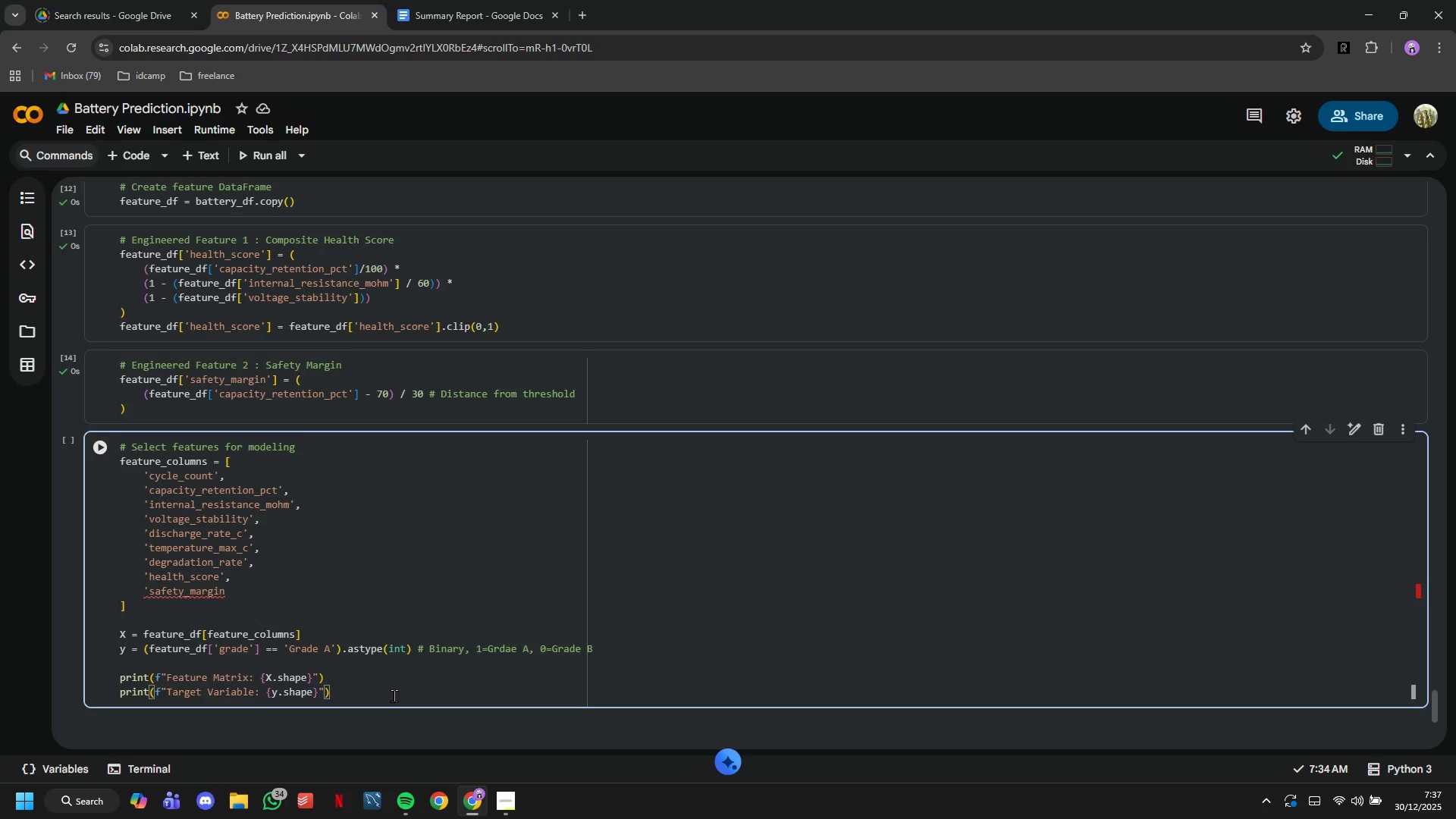 
key(Enter)
 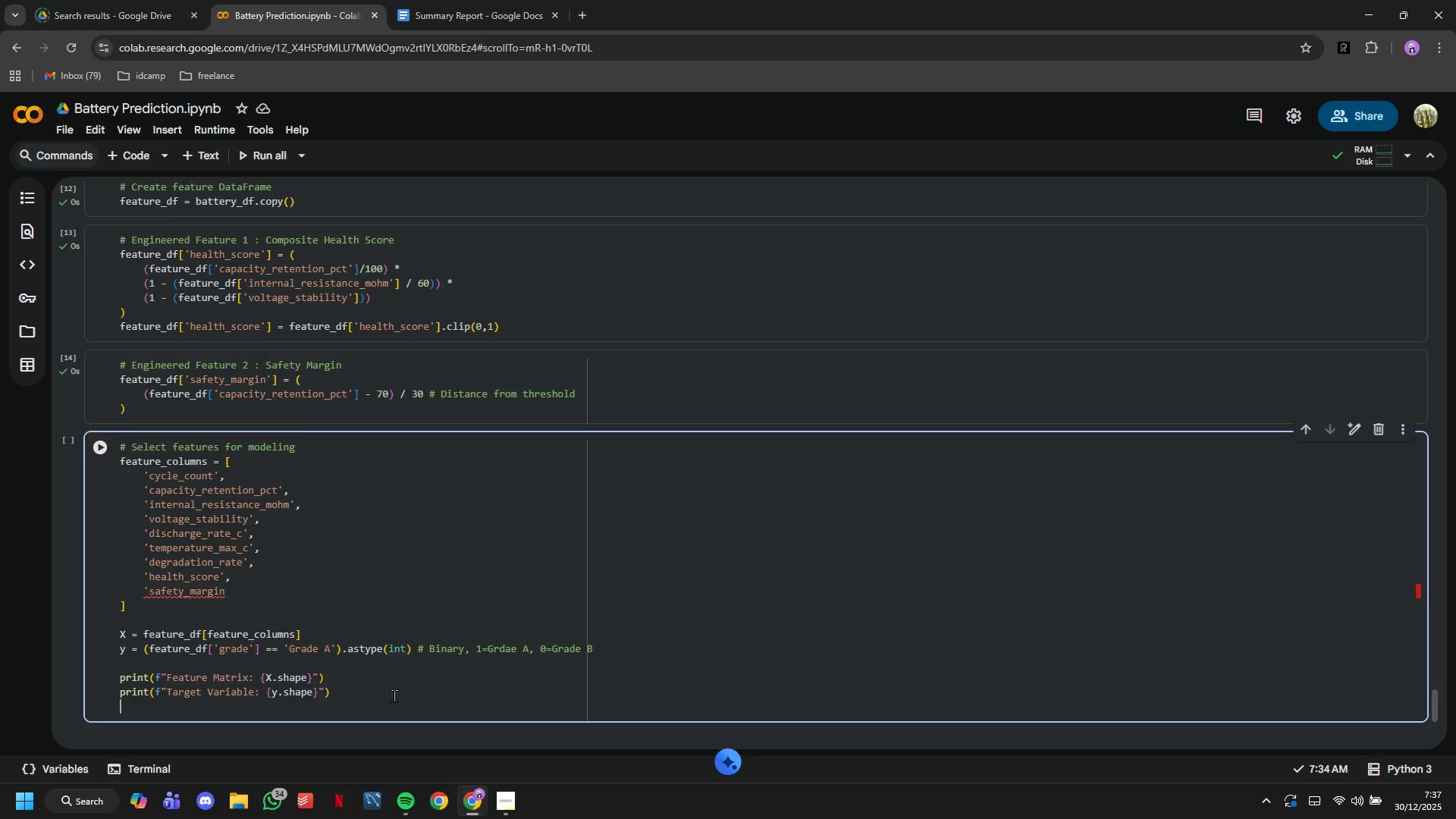 
type(print(f")
 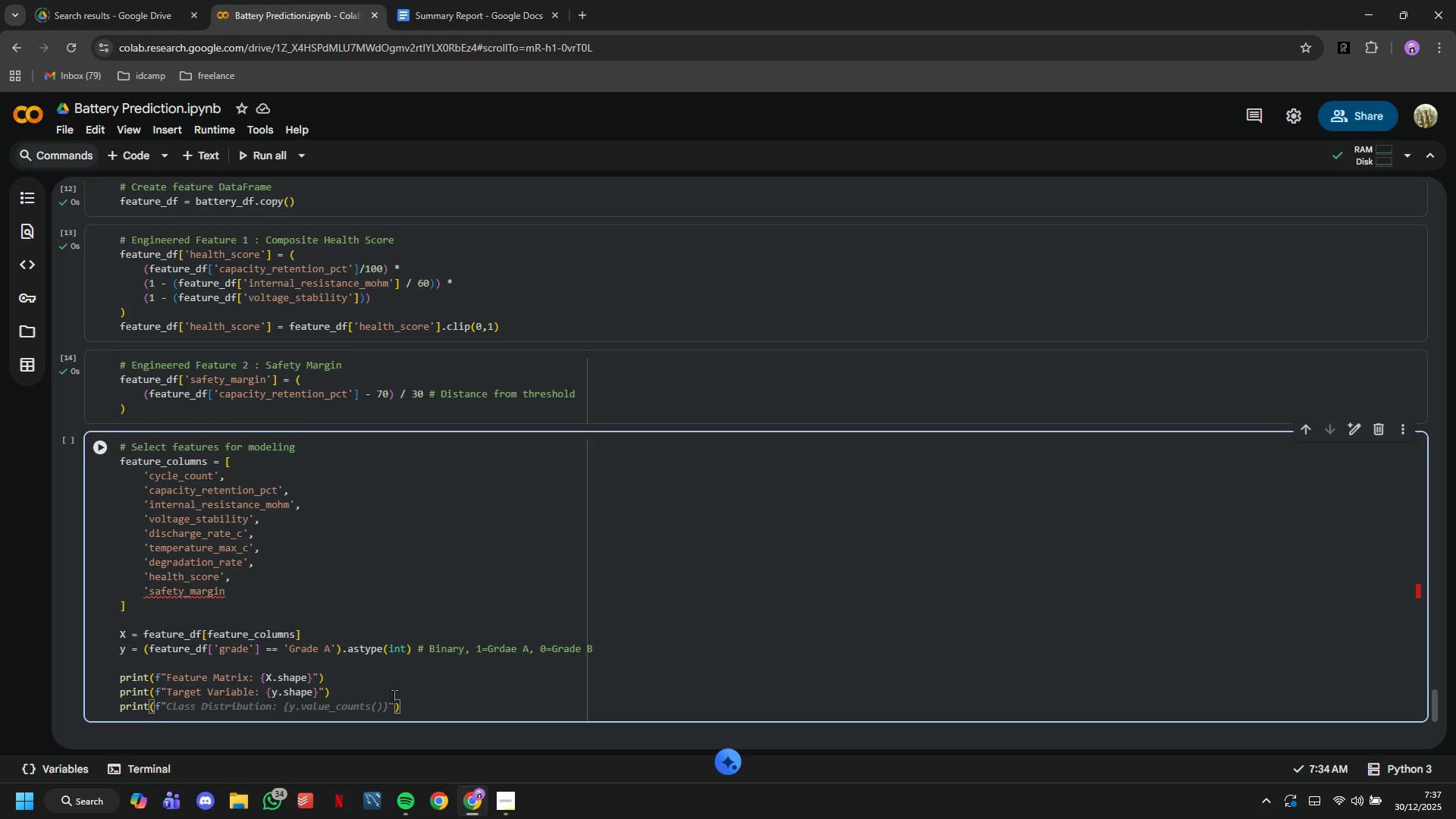 
wait(6.92)
 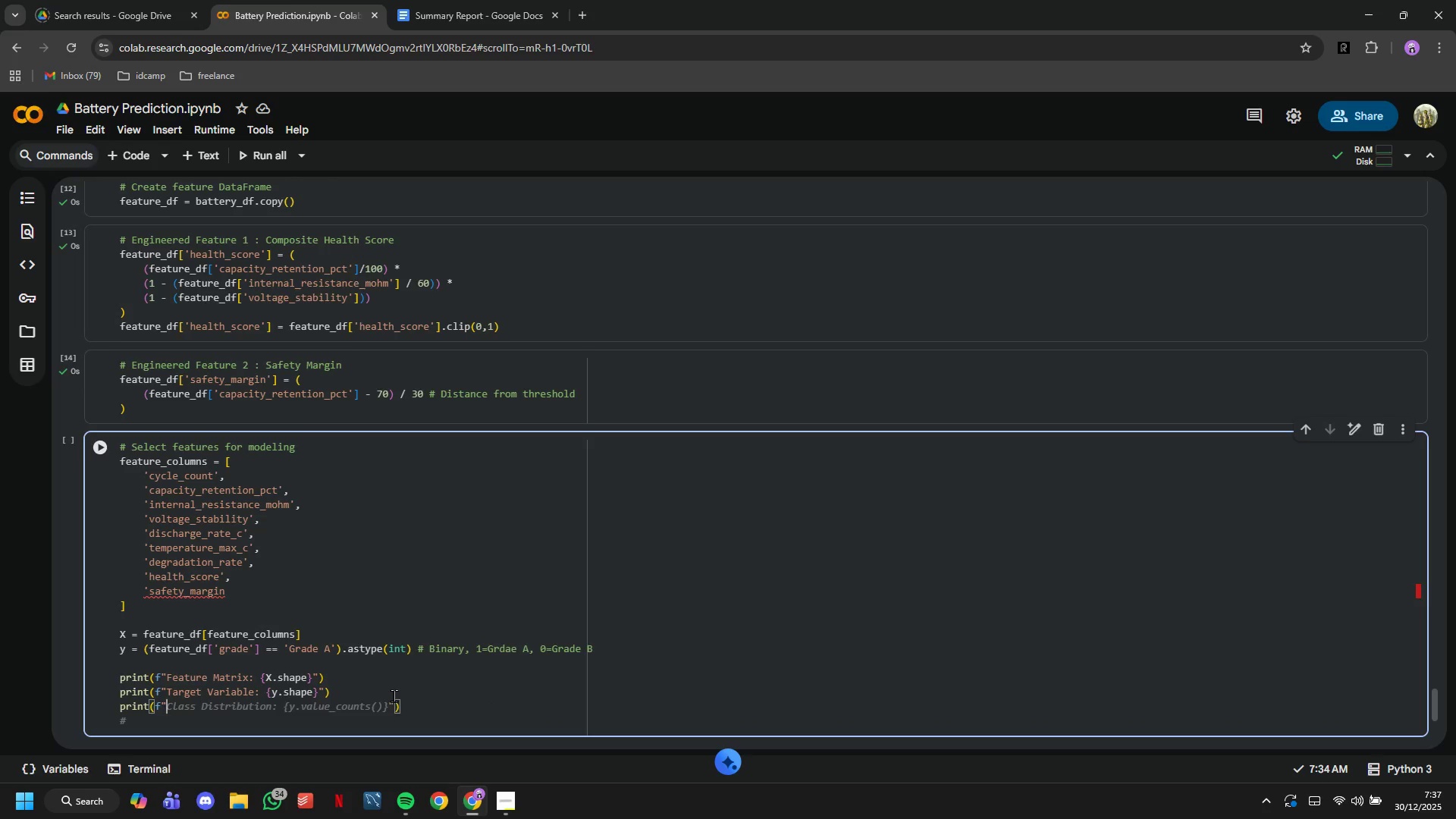 
key(Tab)
key(Backspace)
type(print)
key(Backspace)
key(Backspace)
key(Backspace)
key(Backspace)
key(Backspace)
key(Backspace)
 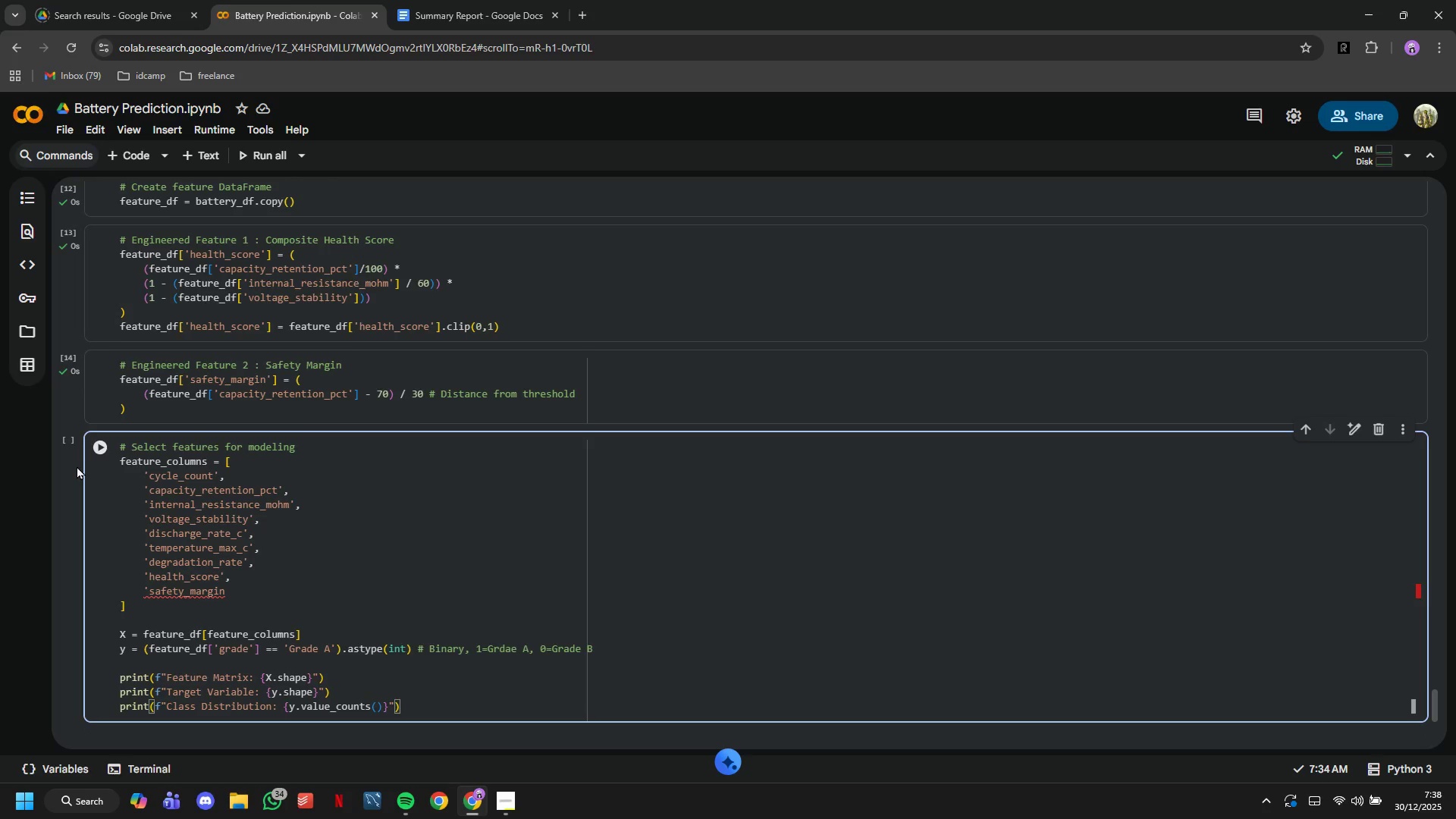 
left_click([90, 451])
 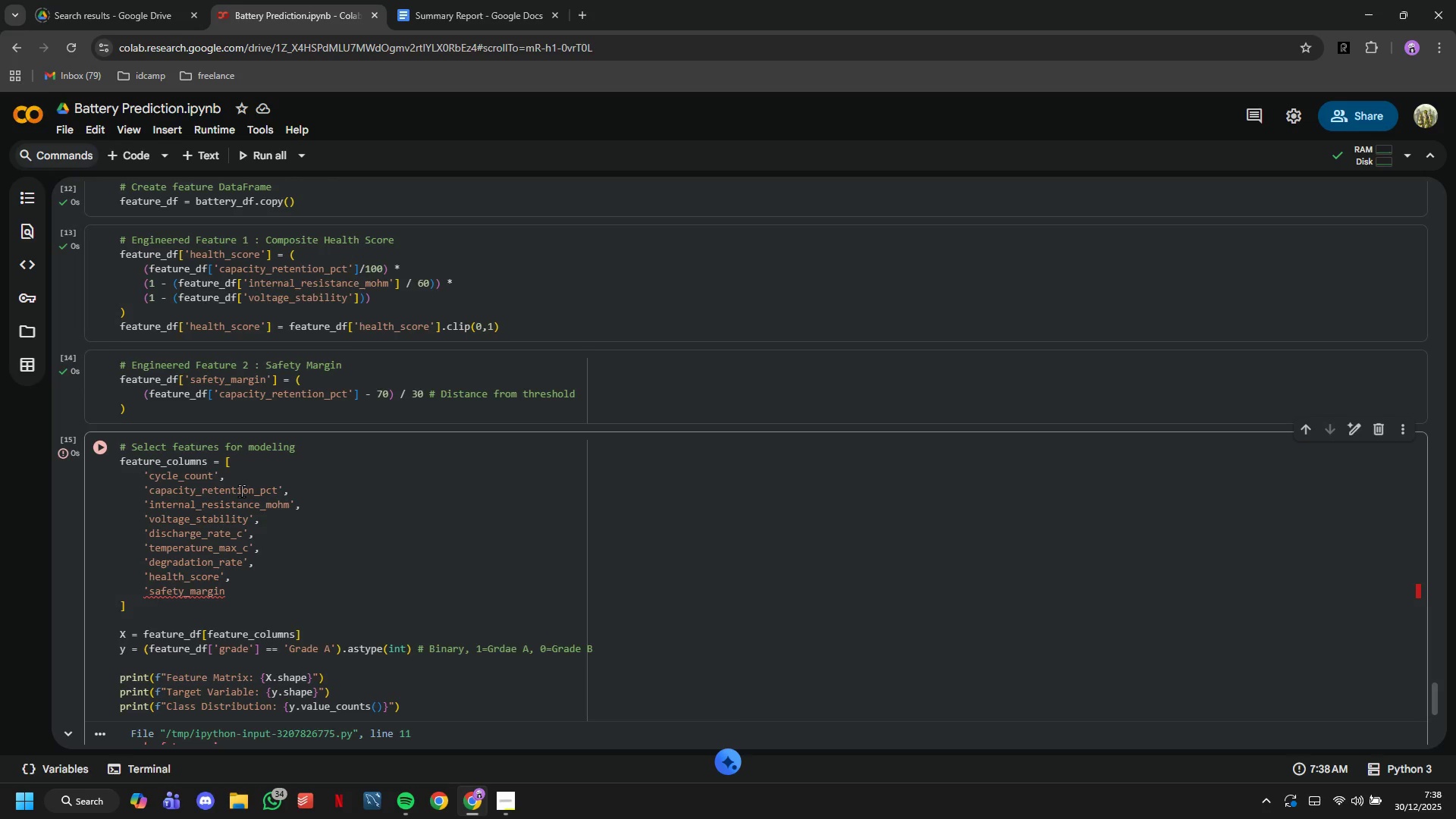 
scroll: coordinate [242, 491], scroll_direction: down, amount: 3.0
 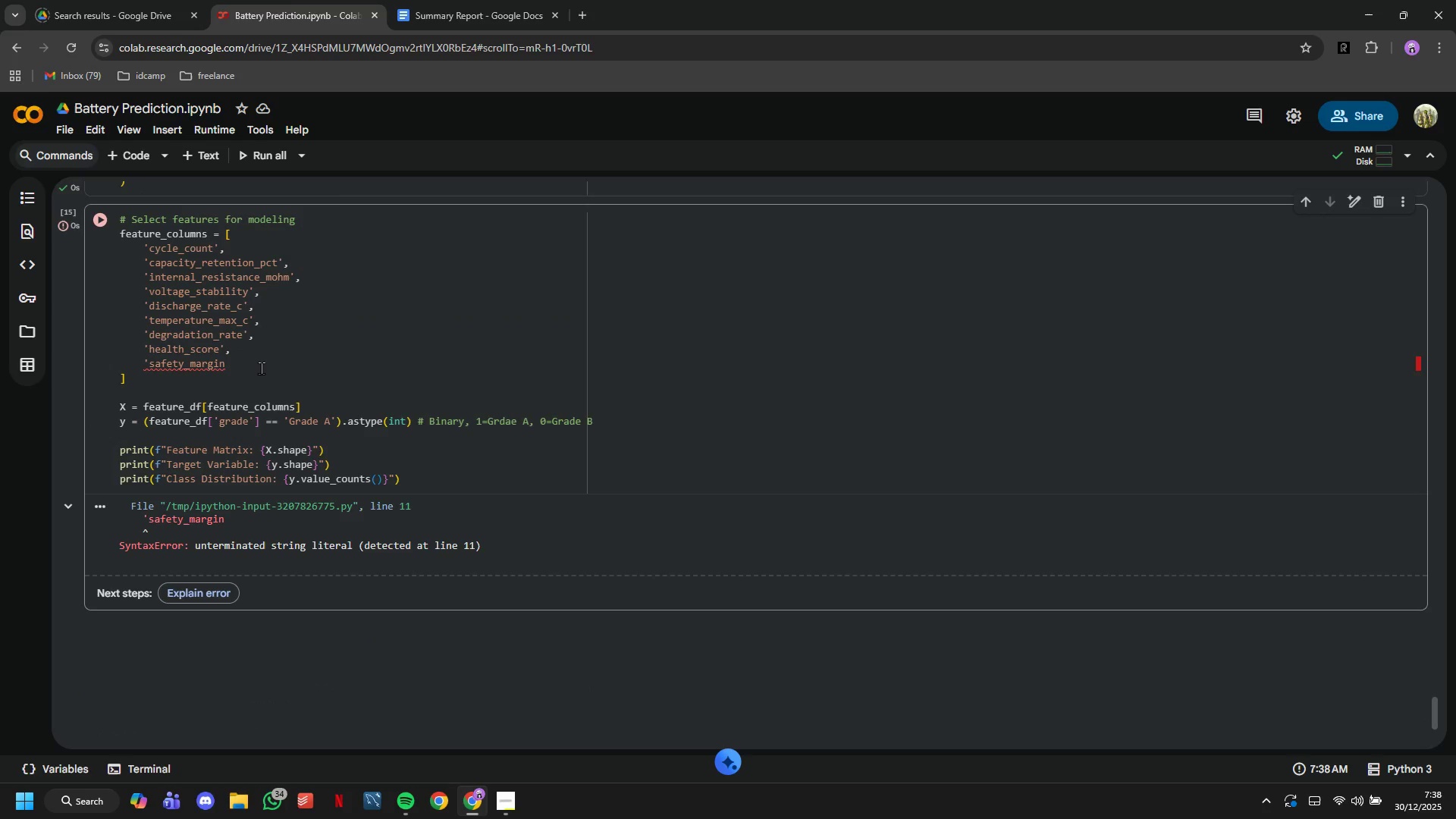 
left_click([258, 365])
 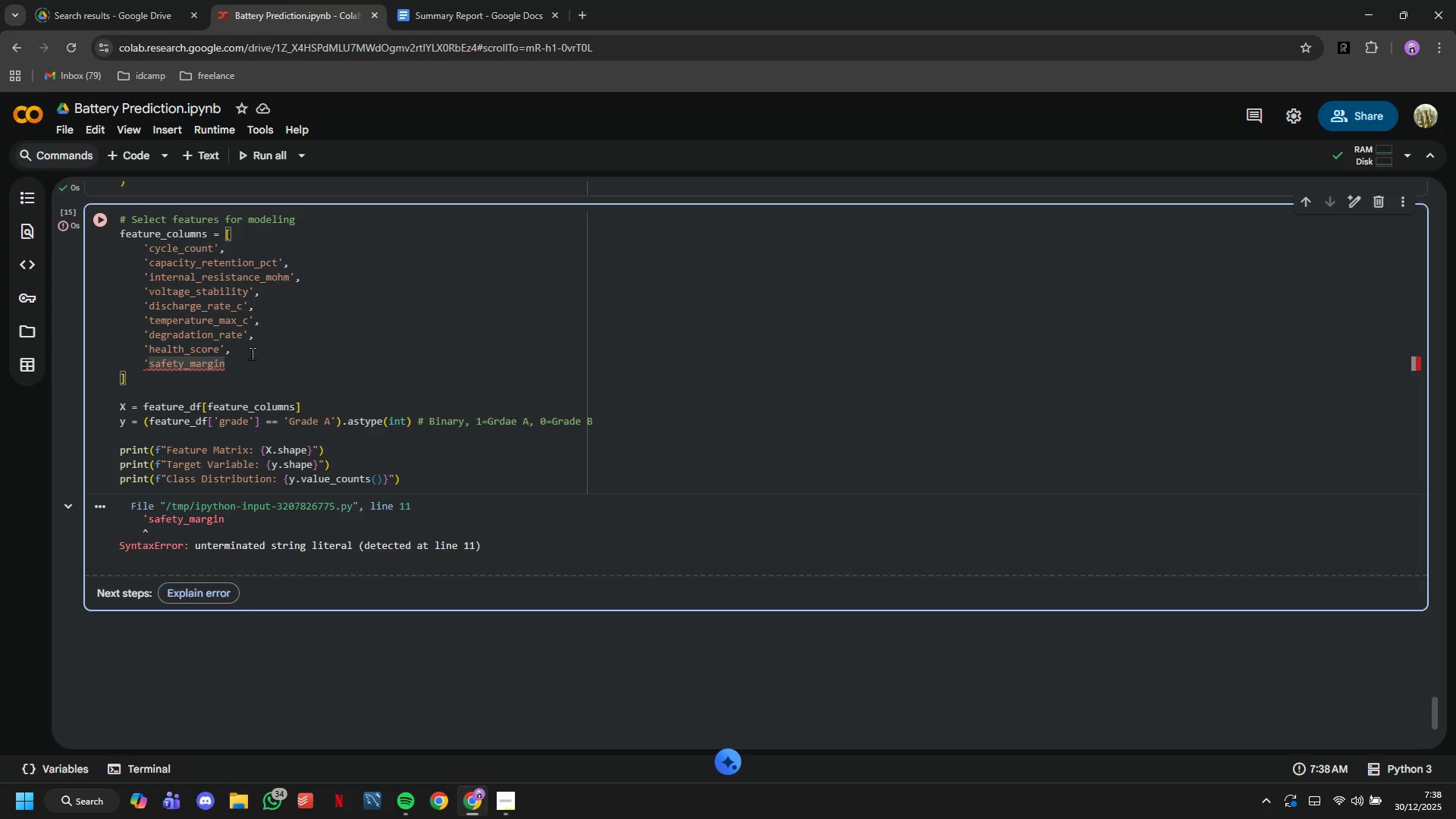 
key(Quote)
 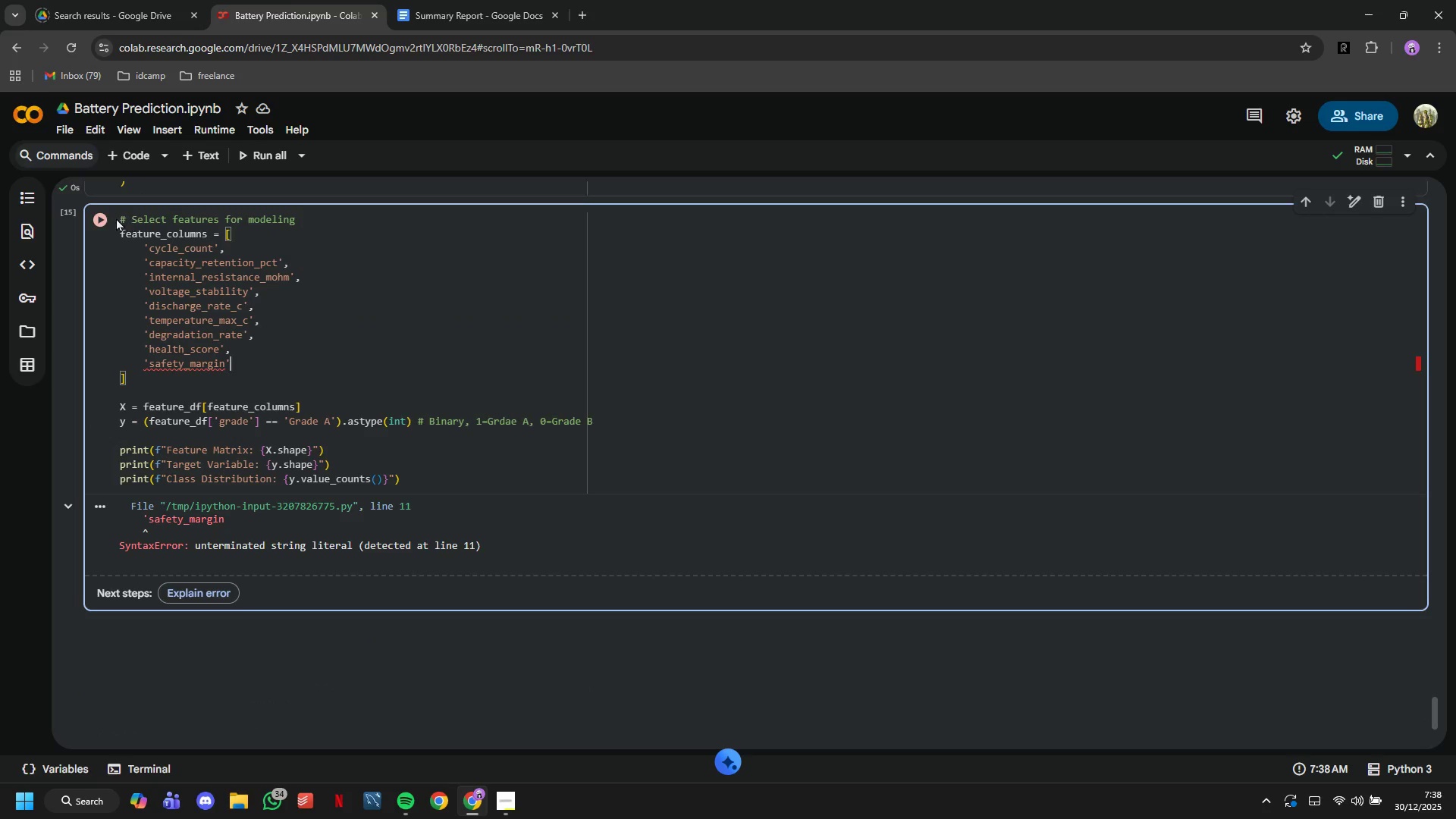 
left_click([111, 218])
 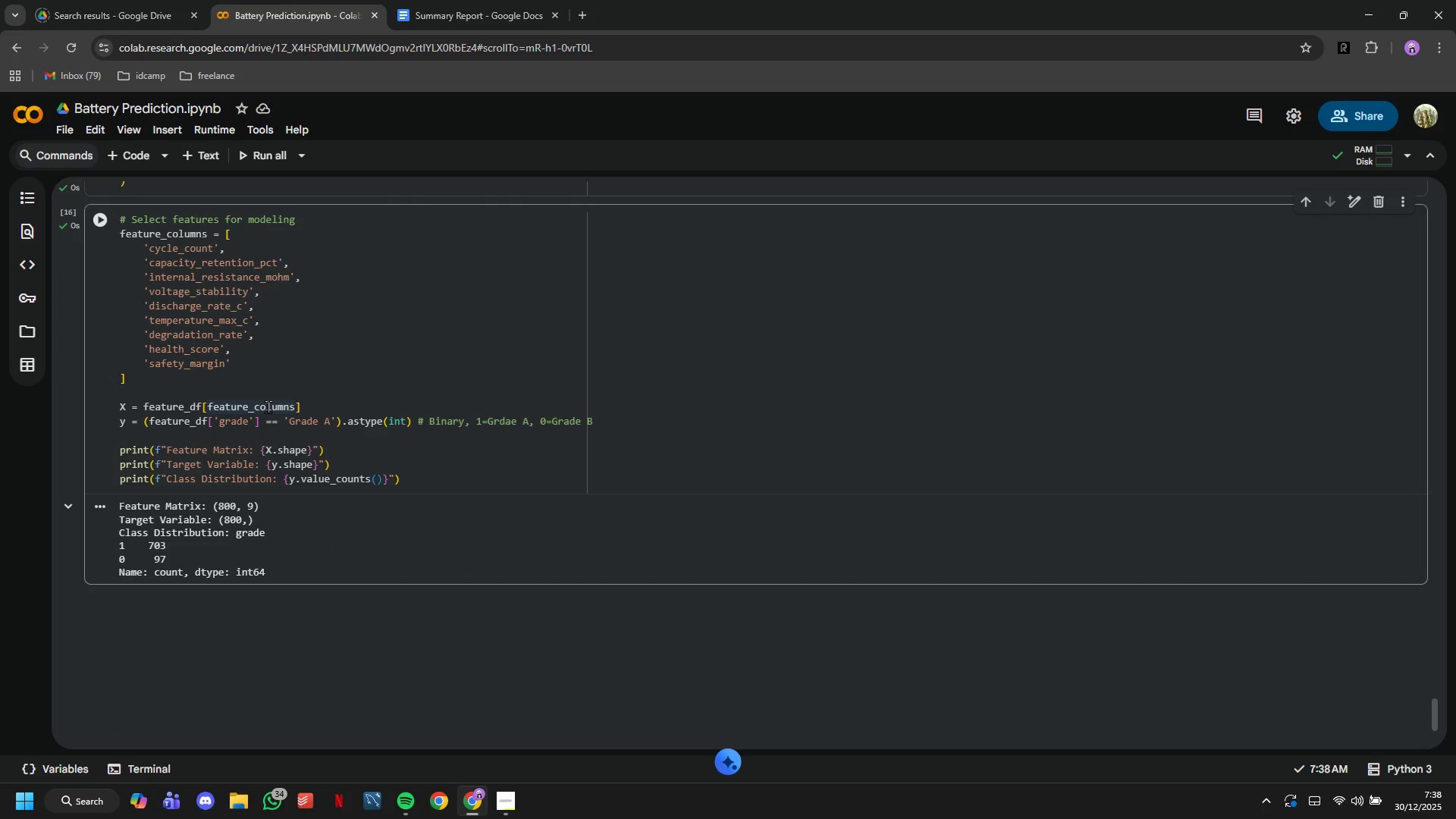 
scroll: coordinate [267, 406], scroll_direction: down, amount: 1.0
 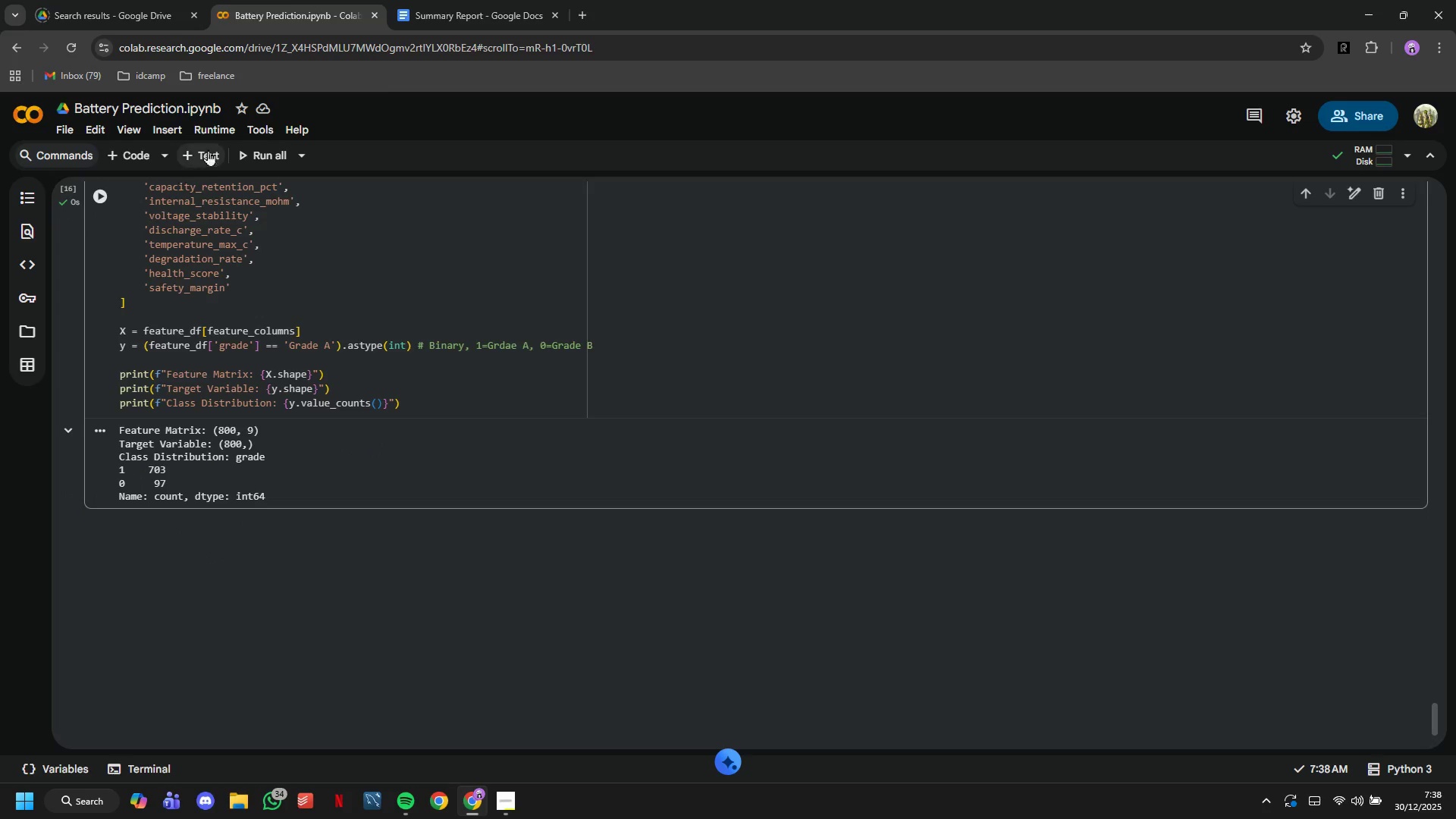 
left_click([211, 148])
 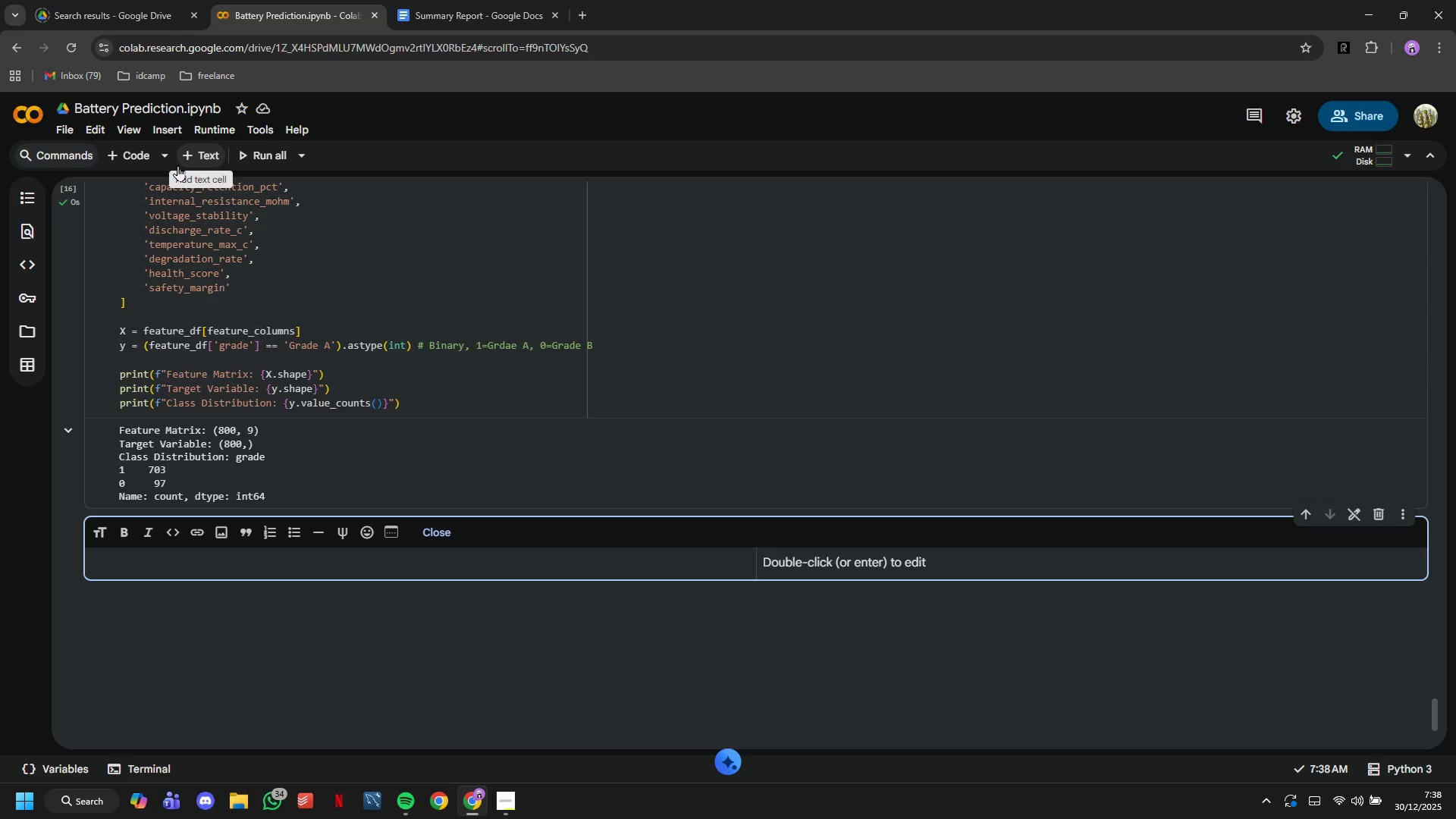 
type(# Train-Test Split & Preprocessing)
 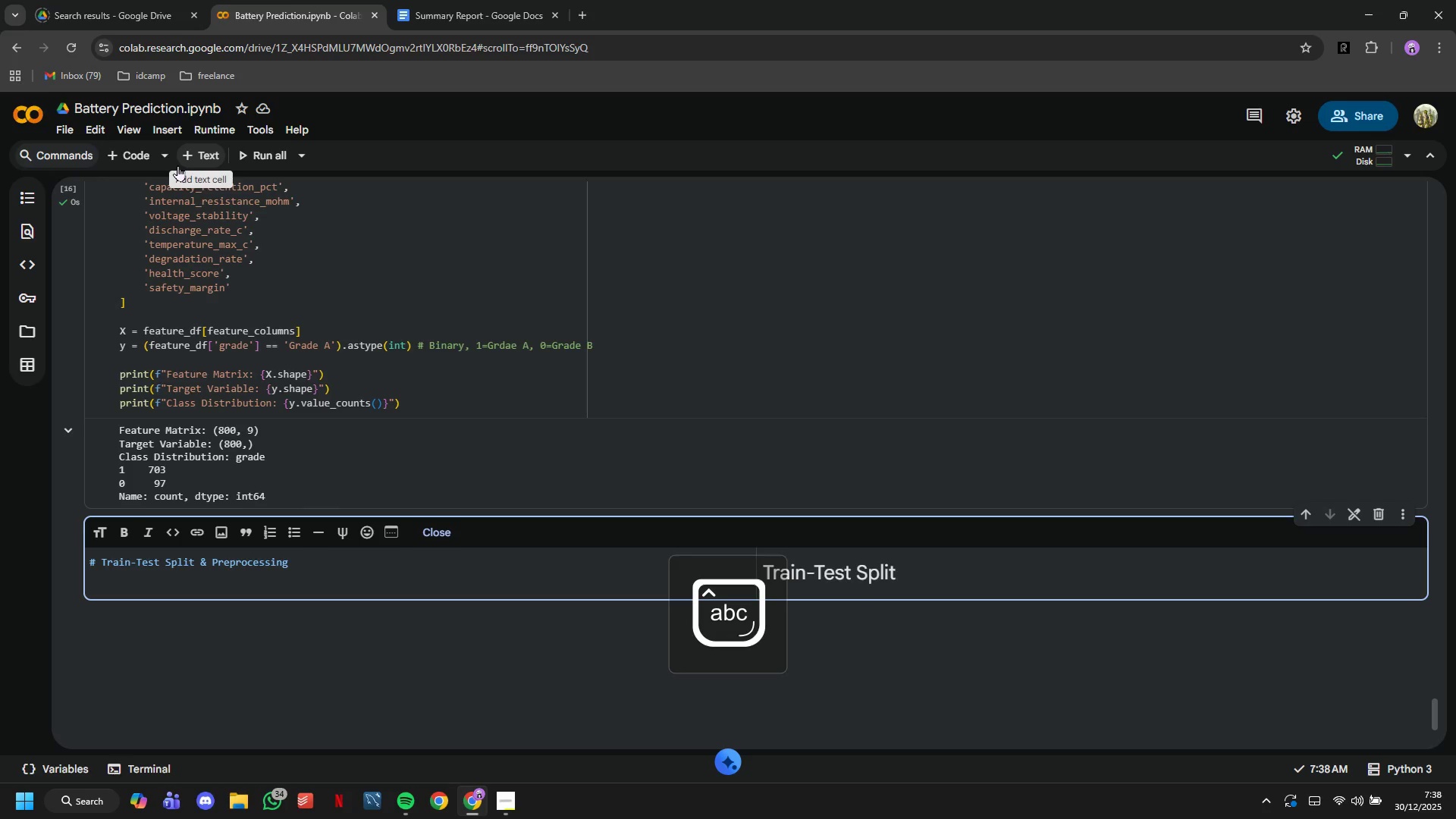 
key(Enter)
 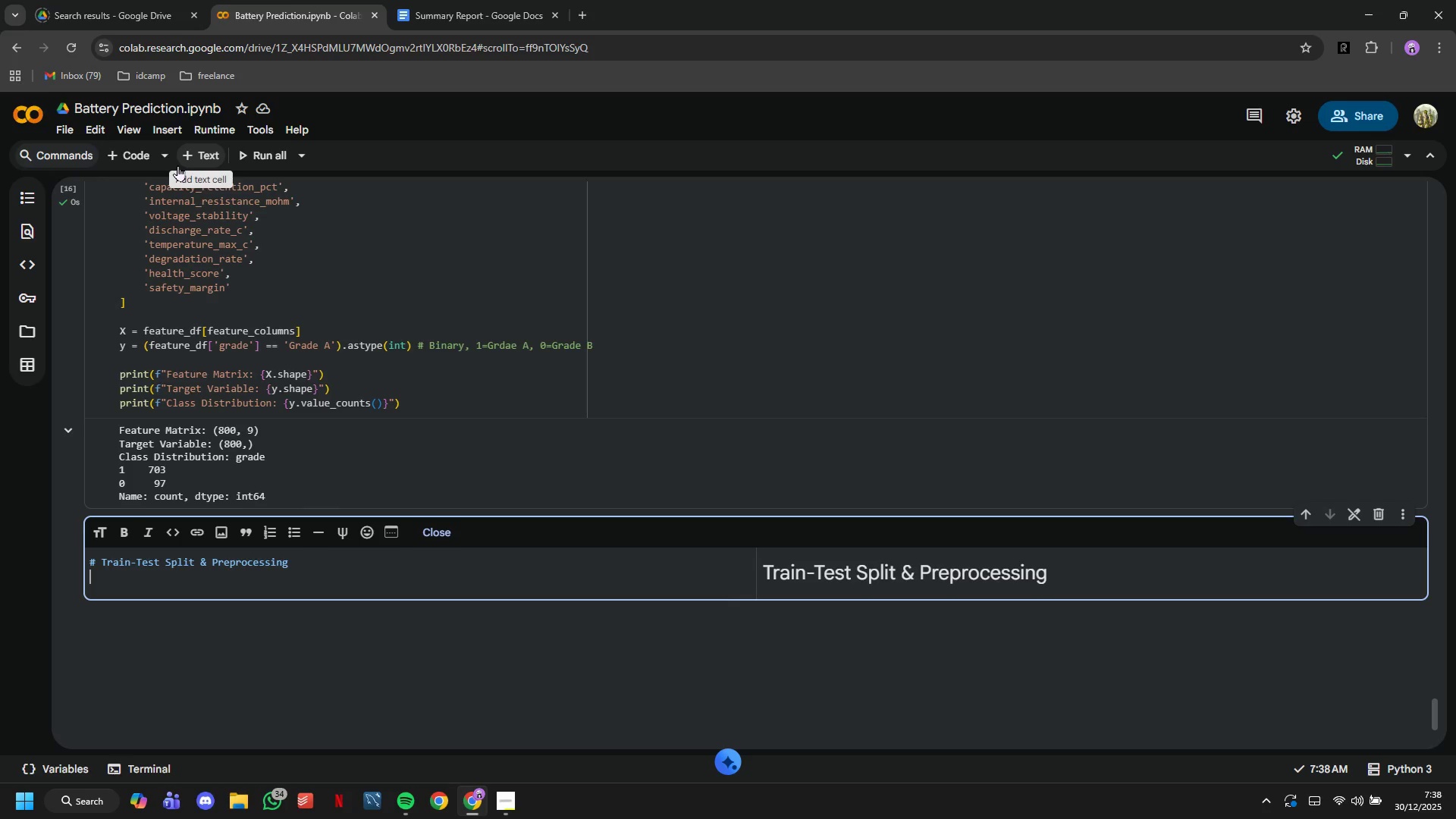 
key(Enter)
 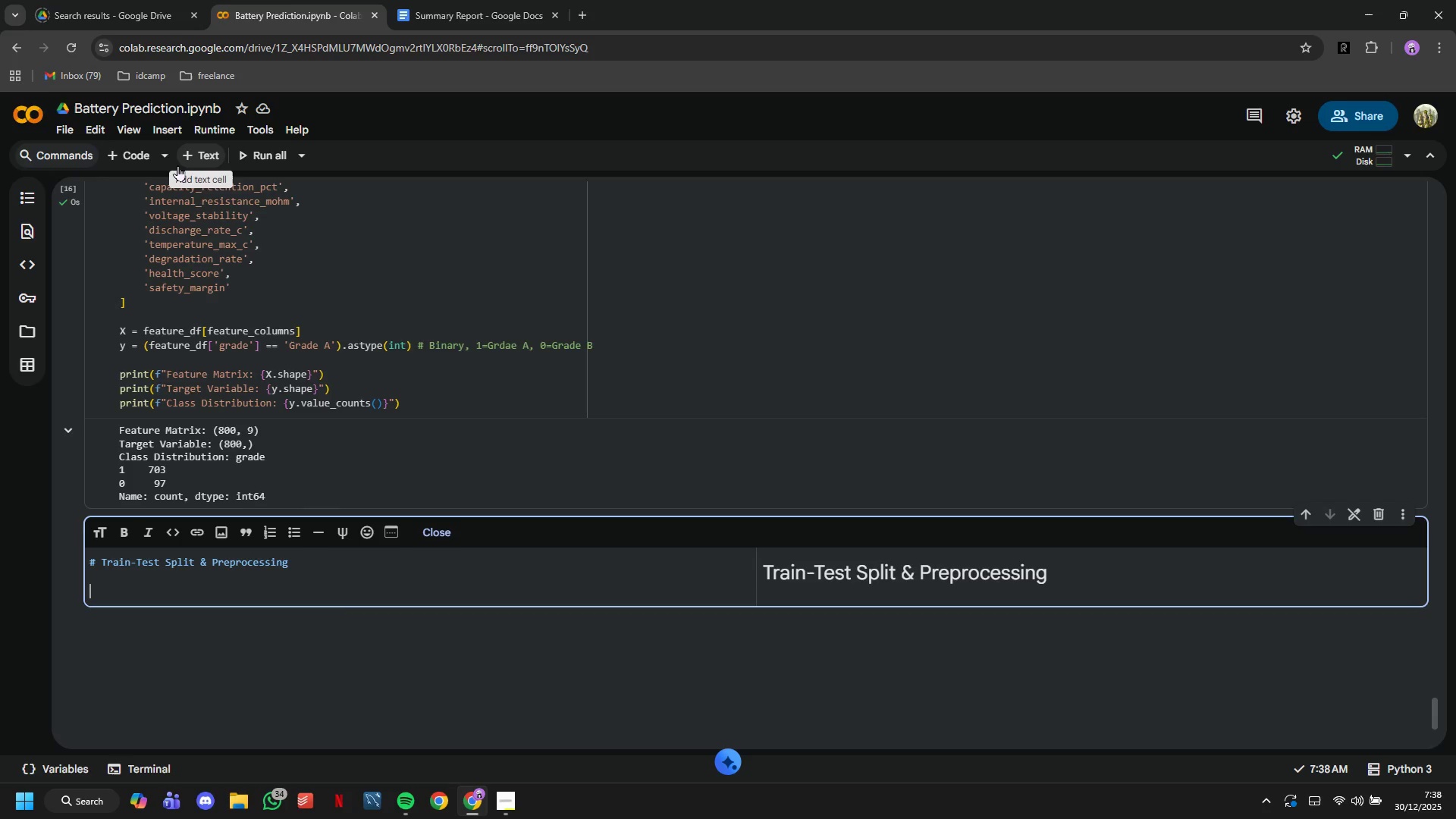 
type(## Data Splitting Strategy: Simulating Real-World Deployment)
 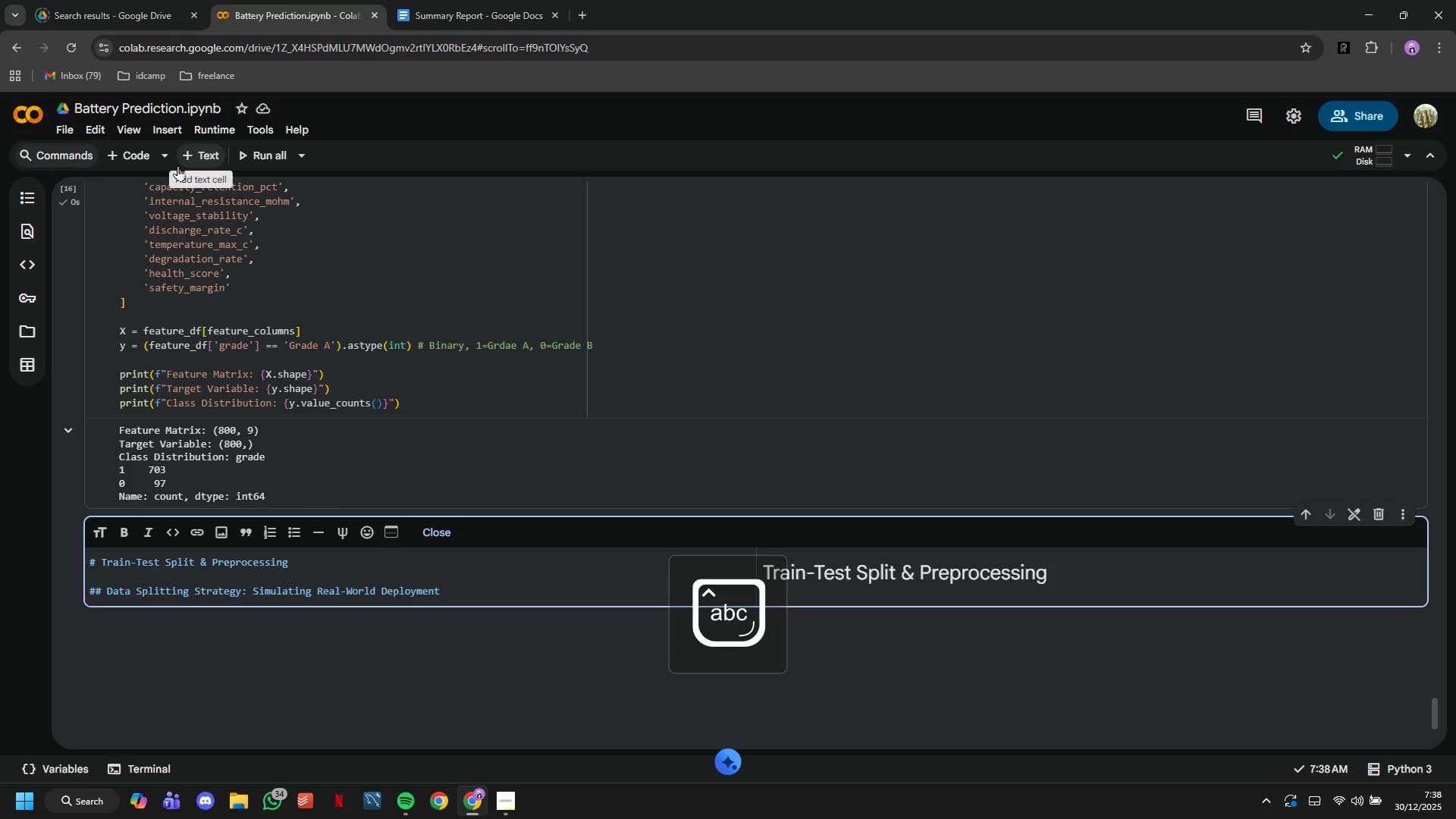 
key(Enter)
 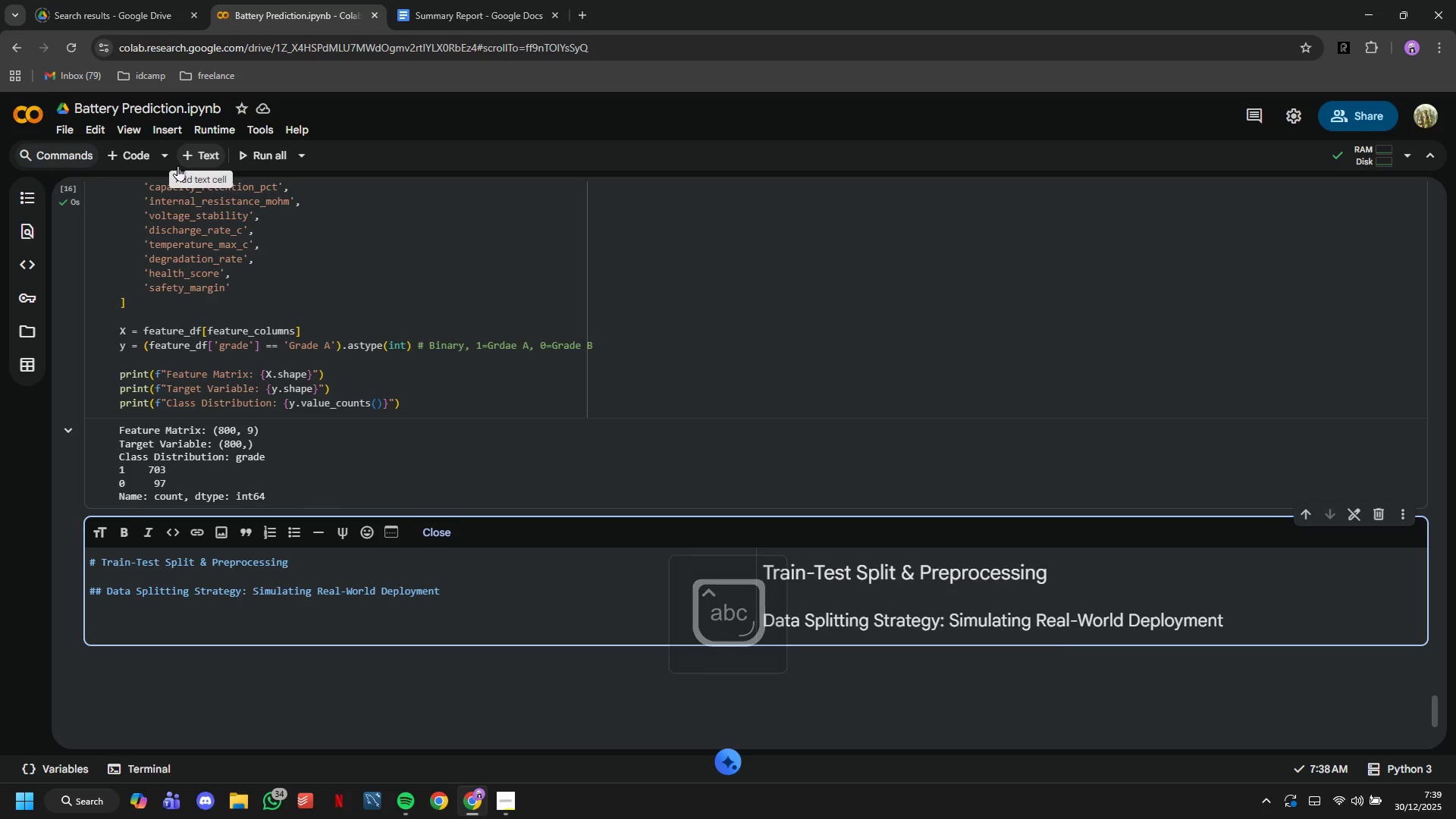 
key(Enter)
 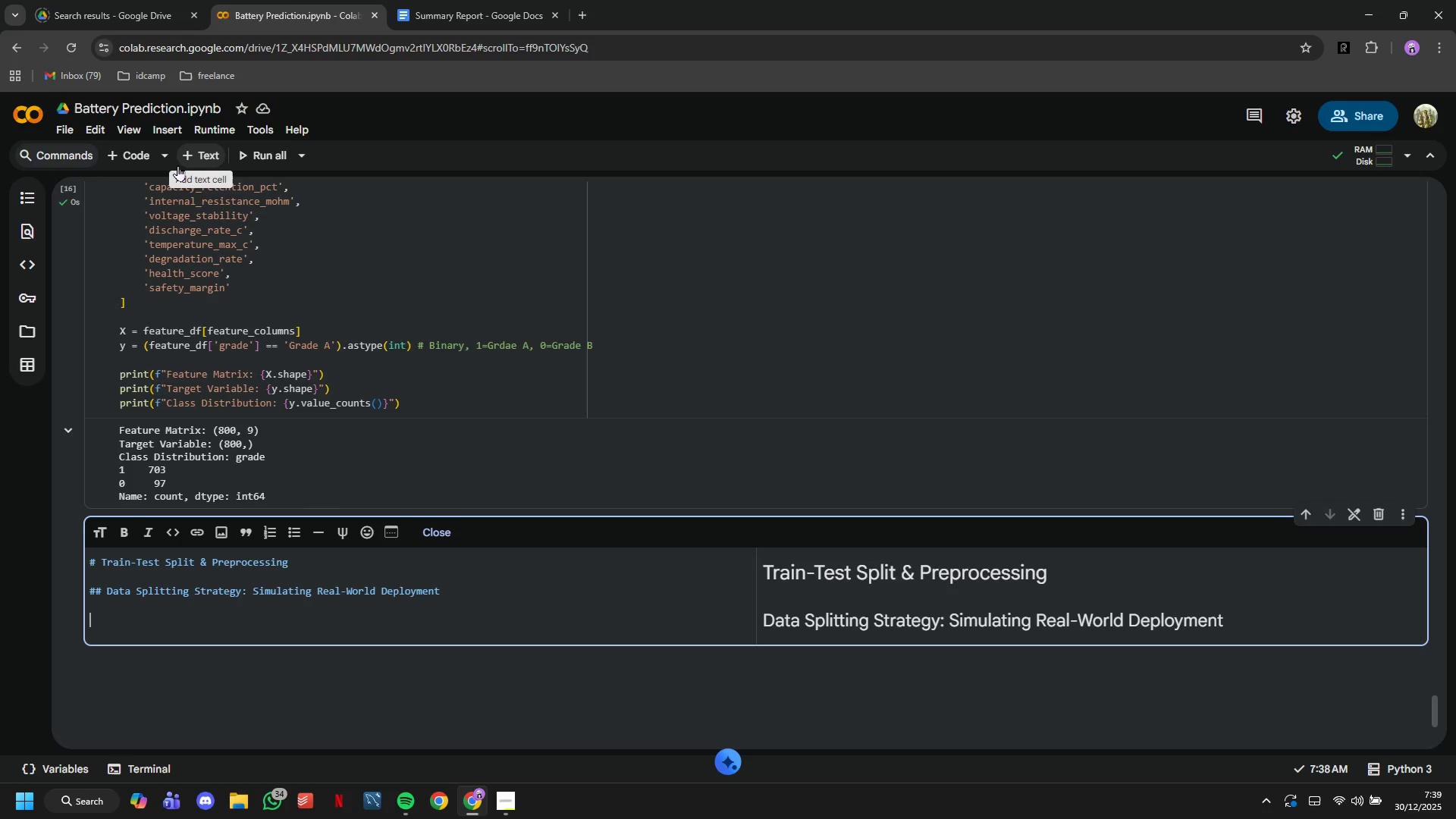 
type(### The 80-3- )
key(Backspace)
key(Backspace)
key(Backspace)
type(20 Split)
 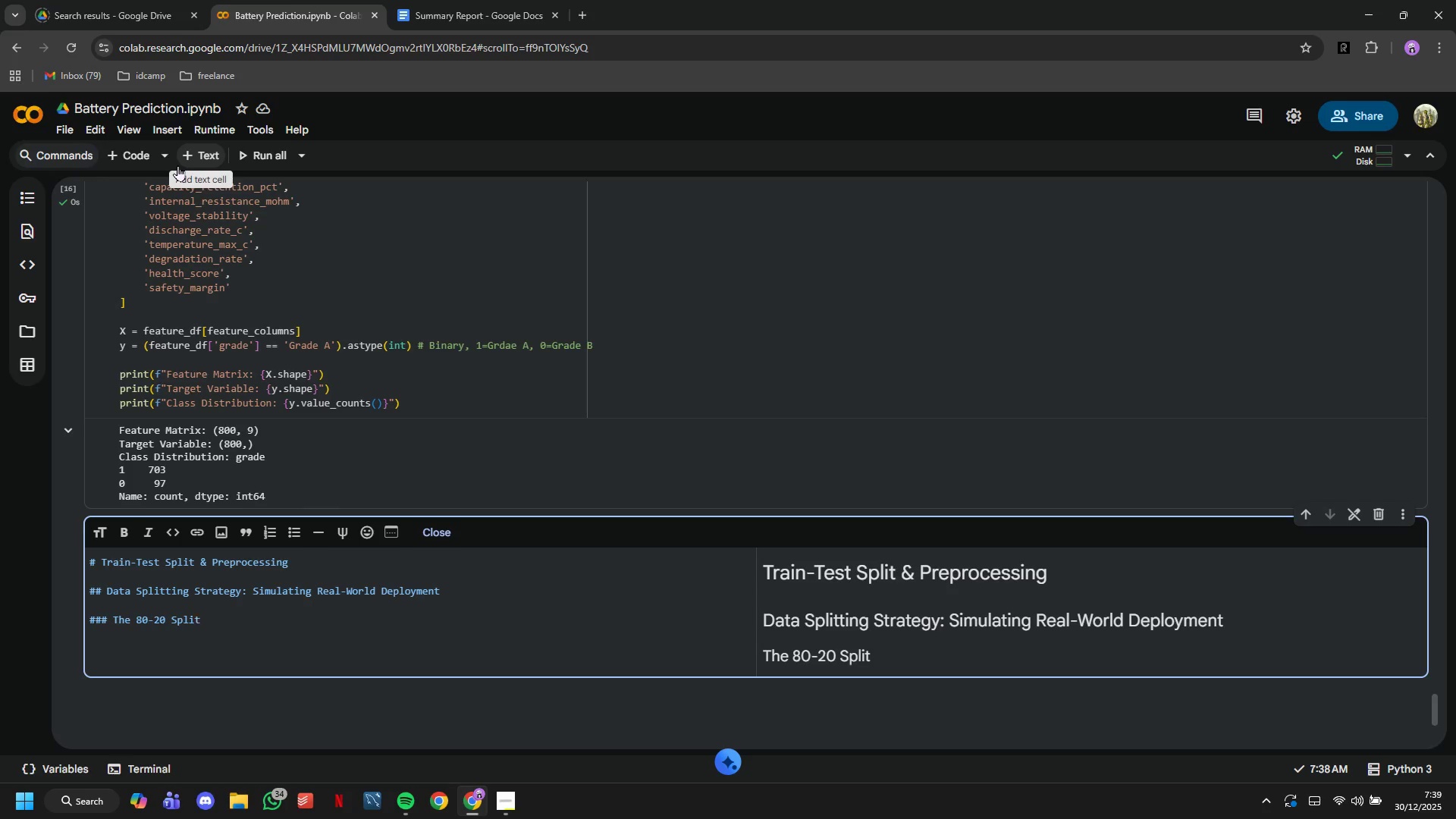 
key(Enter)
 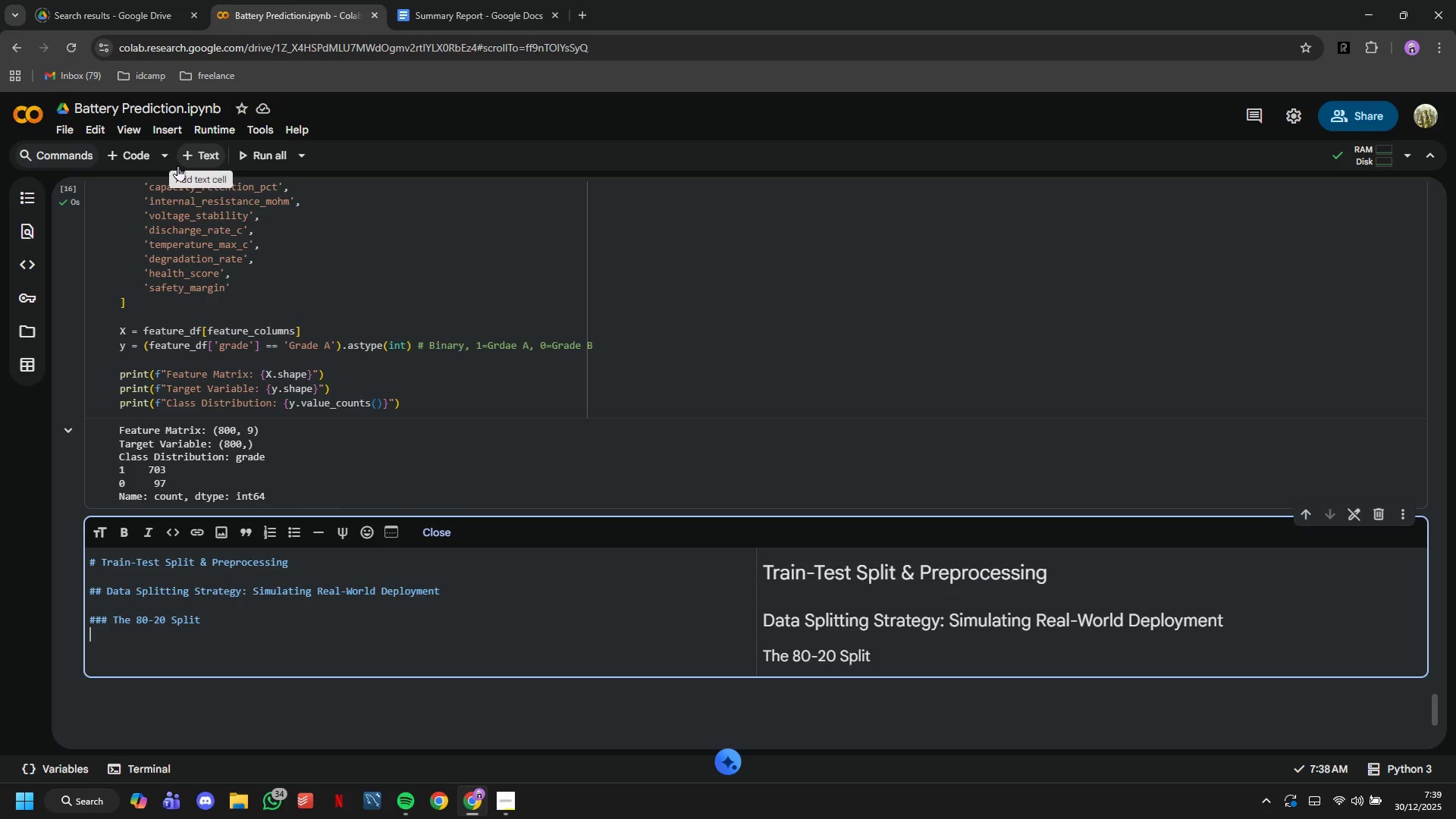 
key(Enter)
 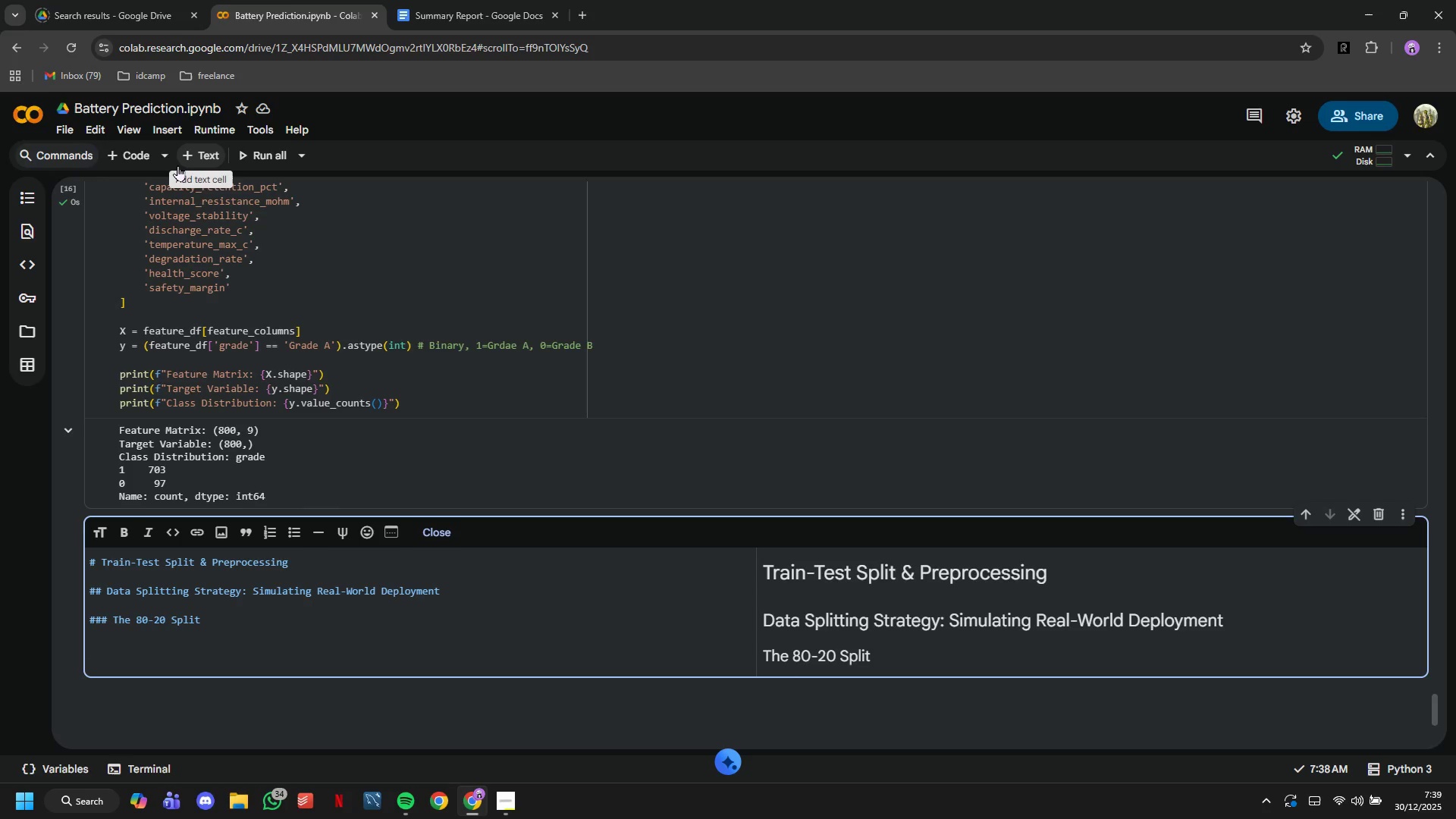 
type(wE'RE)
key(Backspace)
key(Backspace)
key(Backspace)
key(Backspace)
key(Backspace)
type(We'r )
key(Backspace)
type(e holding back 20% of ourd )
key(Backspace)
key(Backspace)
type( data as a **try)
key(Backspace)
type(ye)
key(Backspace)
key(Backspace)
type(ue test-set** )
 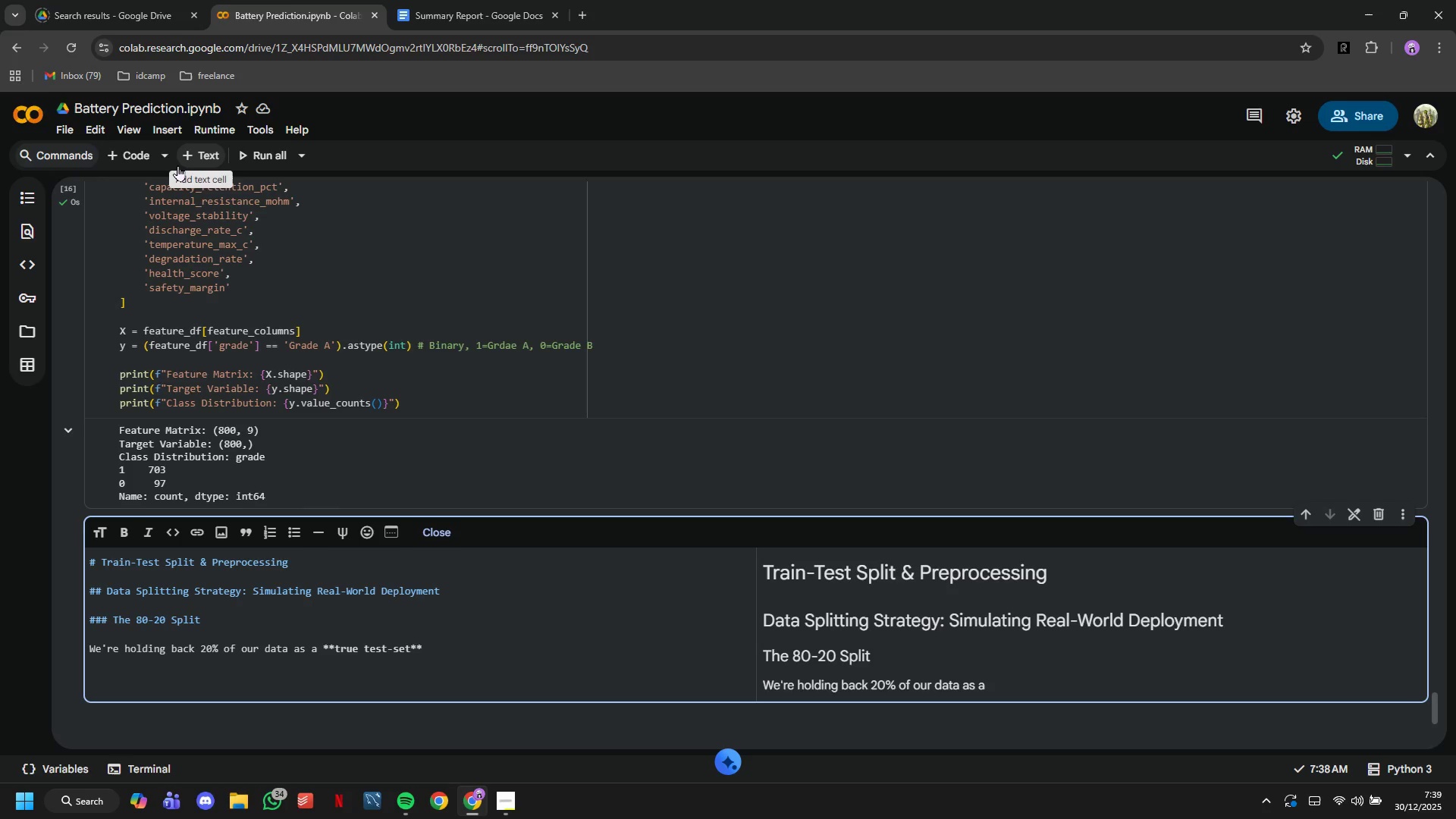 
type(-- data the model will never see during training. This simulates receib)
key(Backspace)
type(vung)
key(Backspace)
key(Backspace)
key(Backspace)
type(ing a new batch of batteries and evulating )
 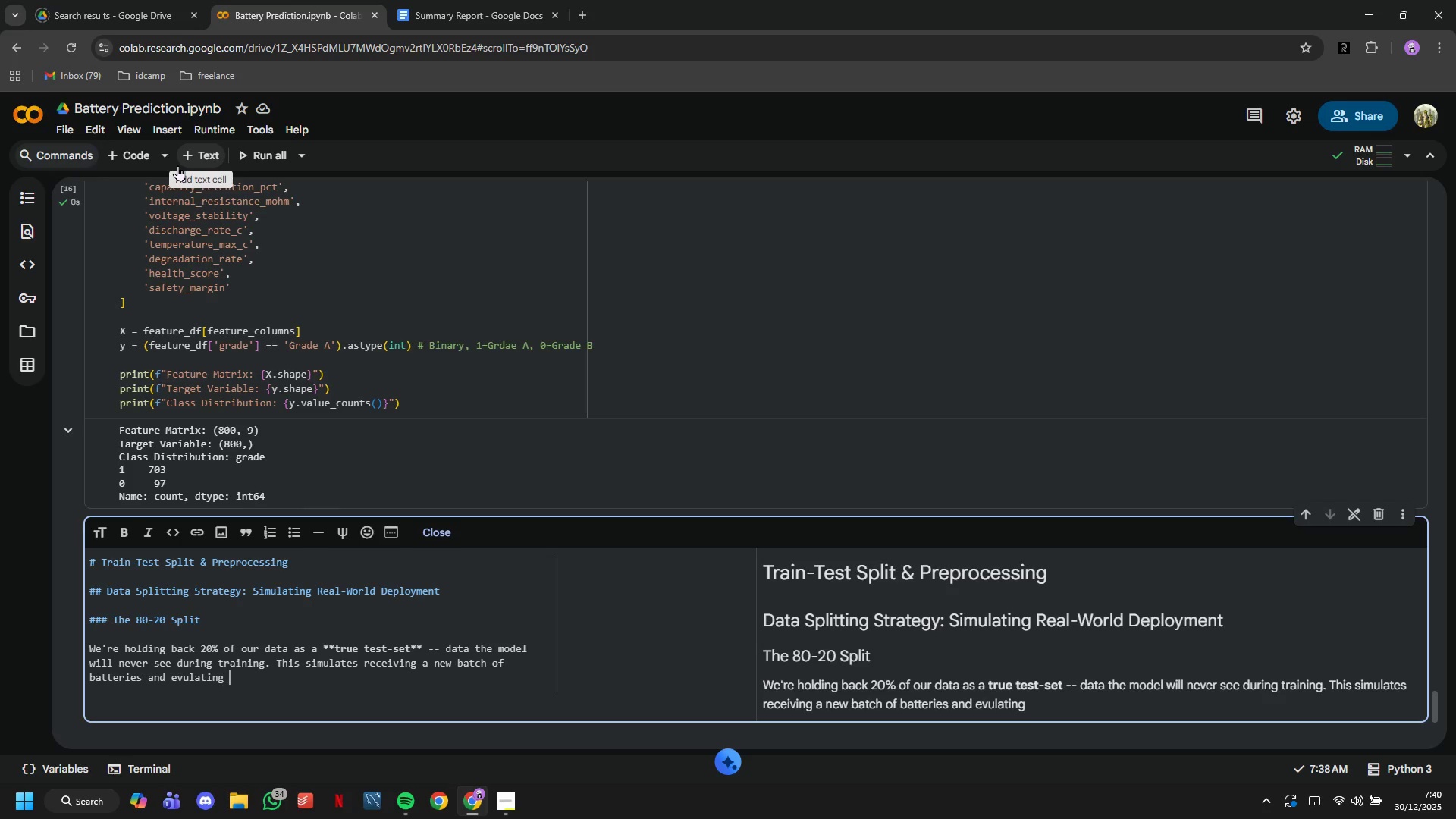 
key(ArrowLeft)
 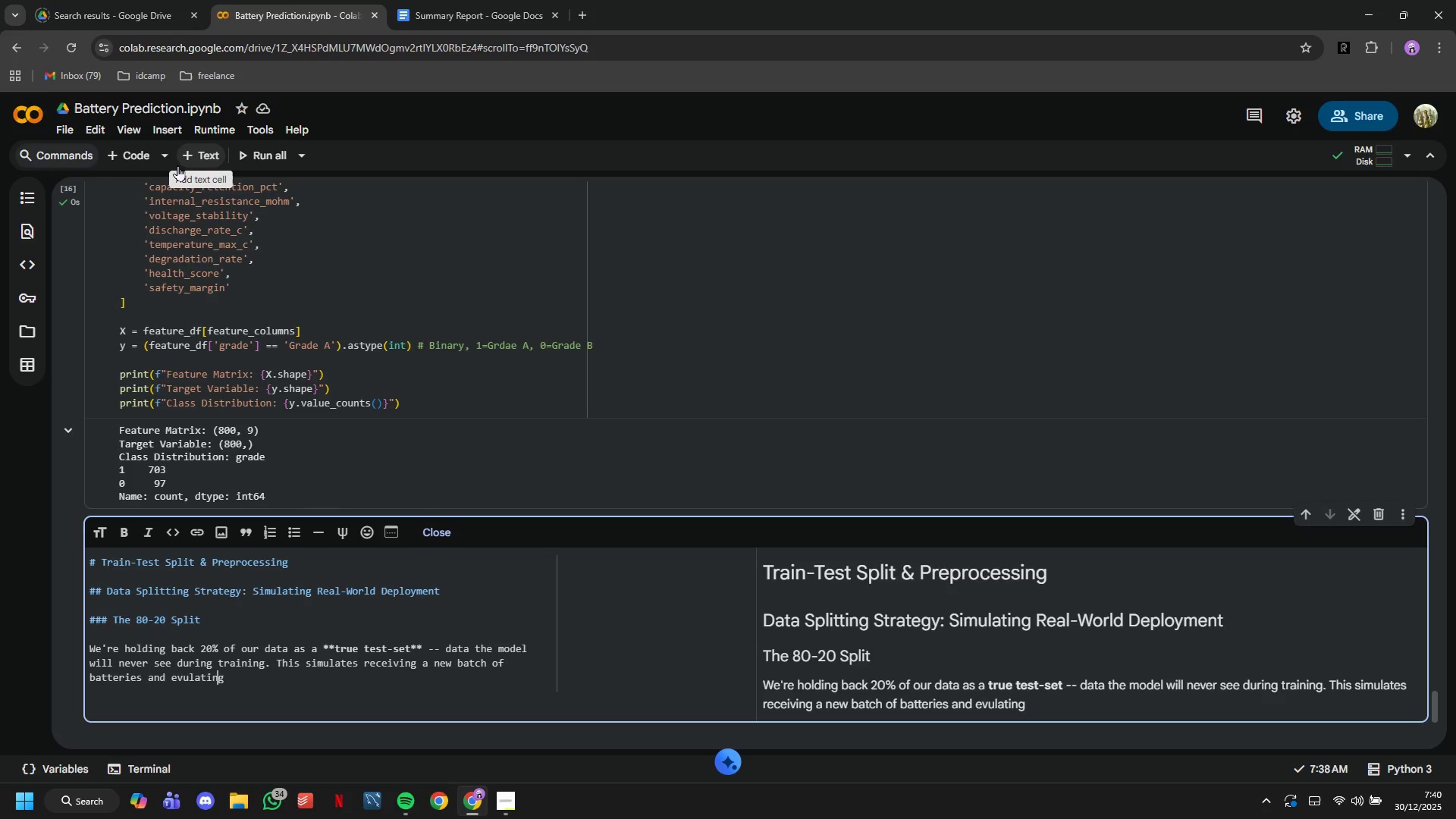 
key(ArrowLeft)
 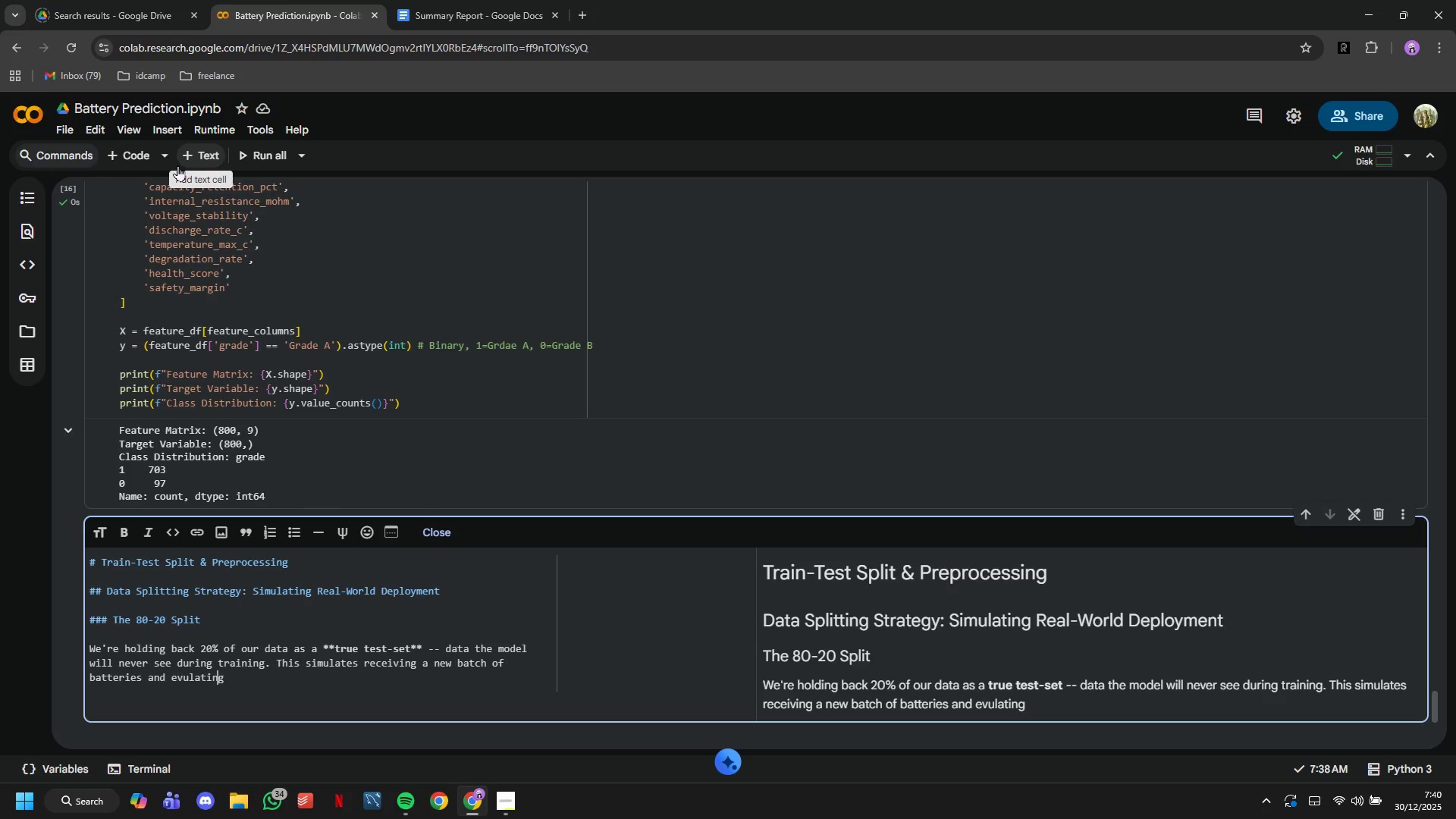 
key(ArrowLeft)
 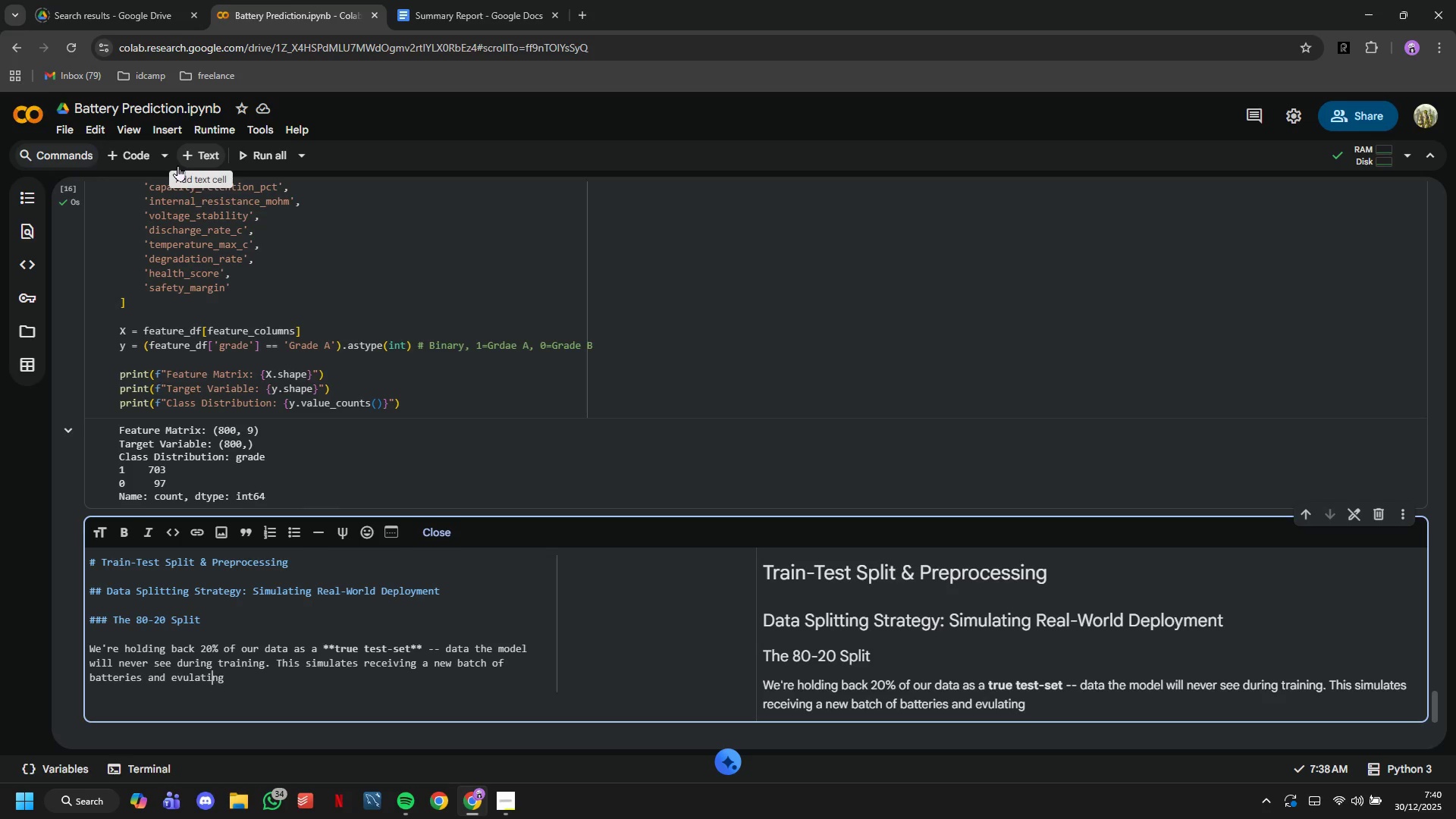 
key(ArrowLeft)
 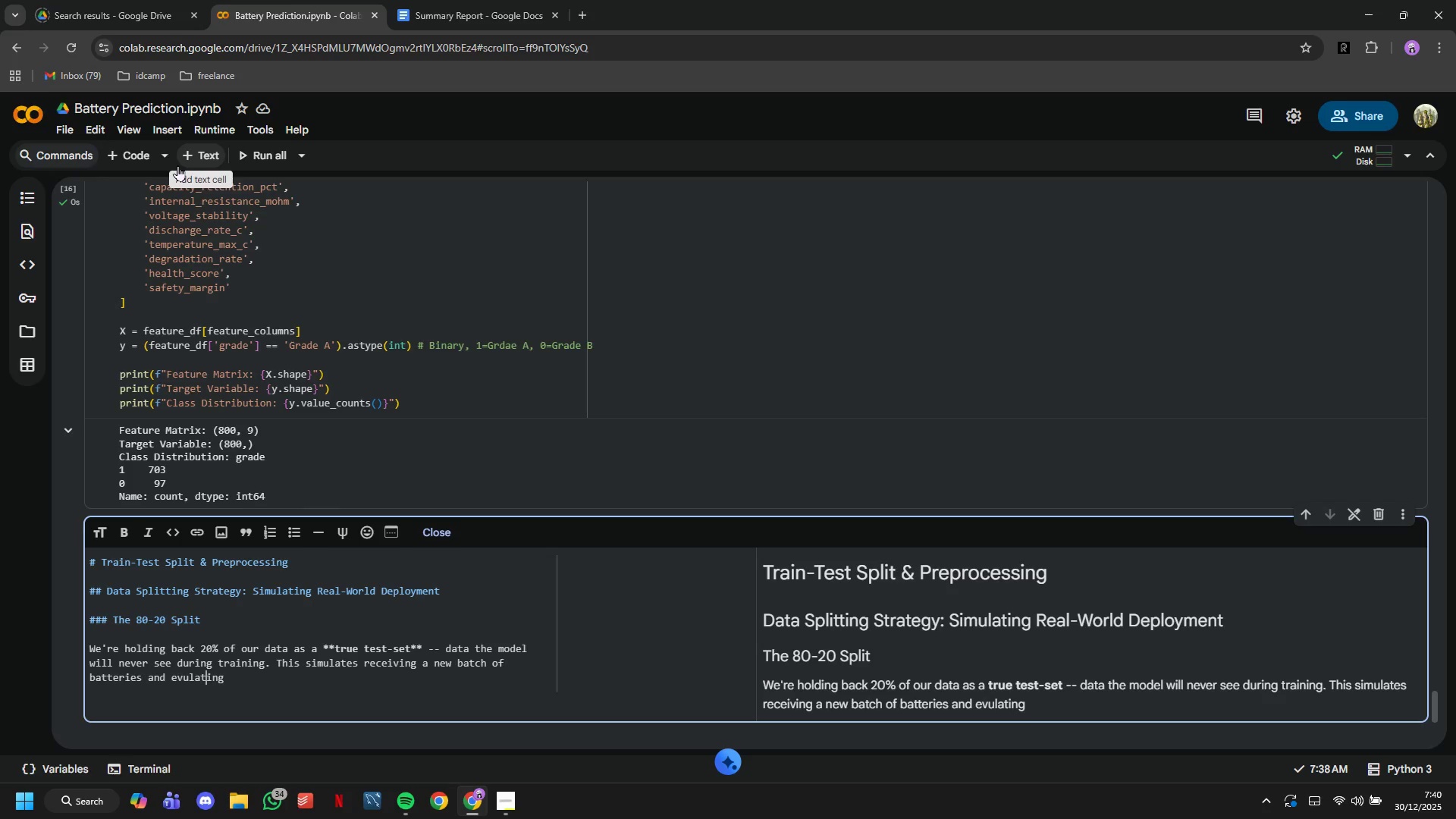 
key(ArrowLeft)
 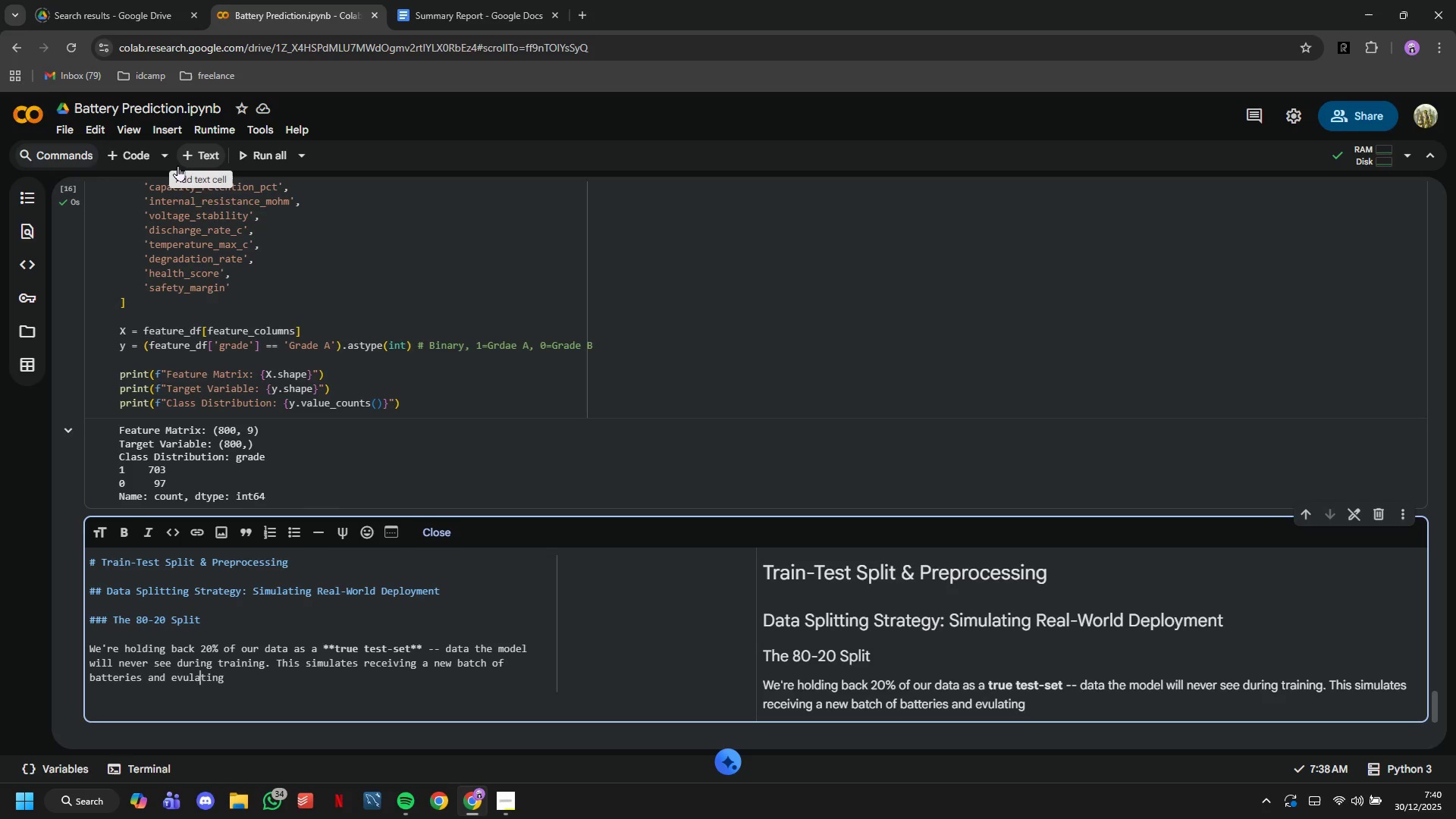 
key(ArrowLeft)
 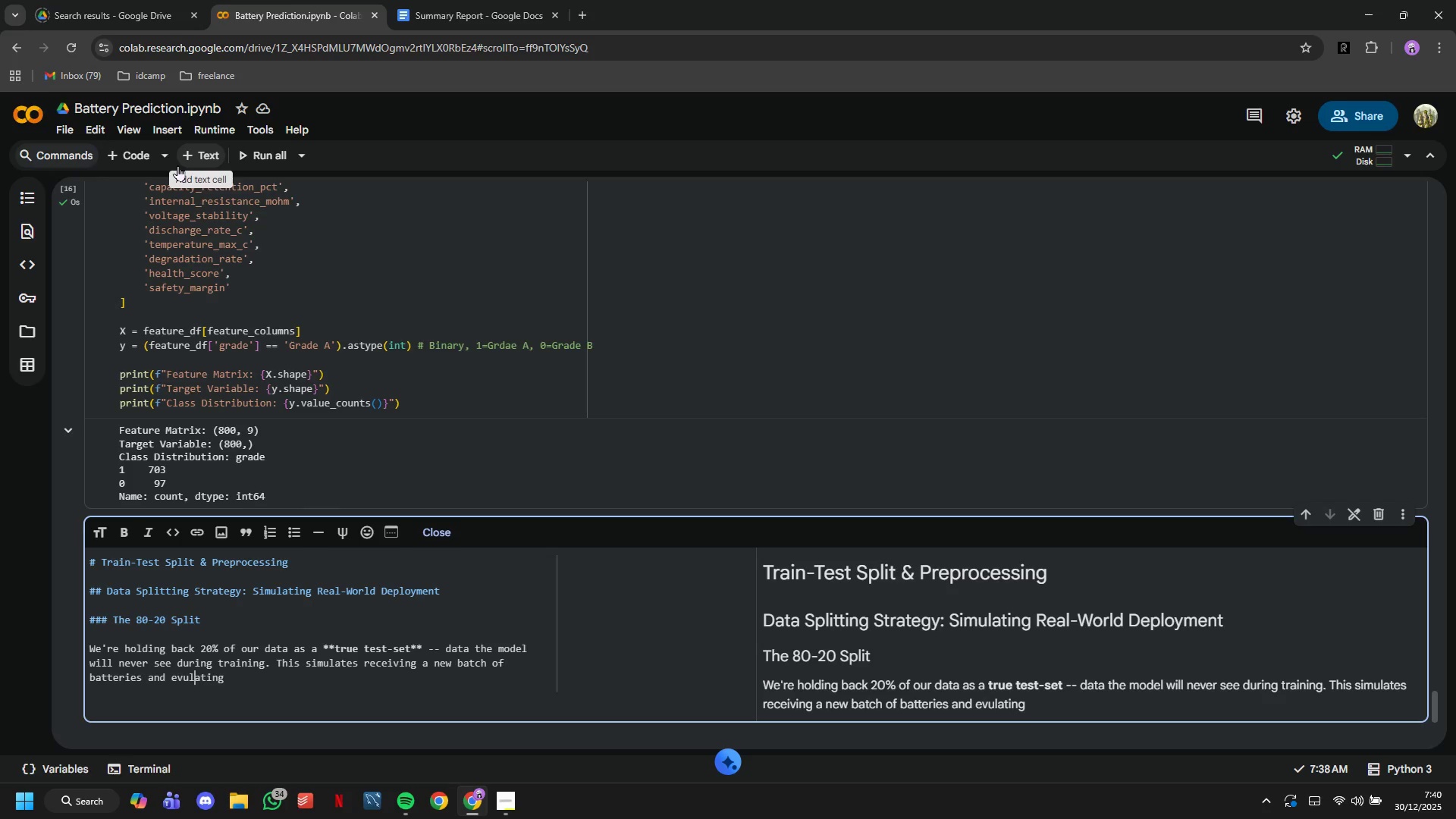 
key(ArrowLeft)
 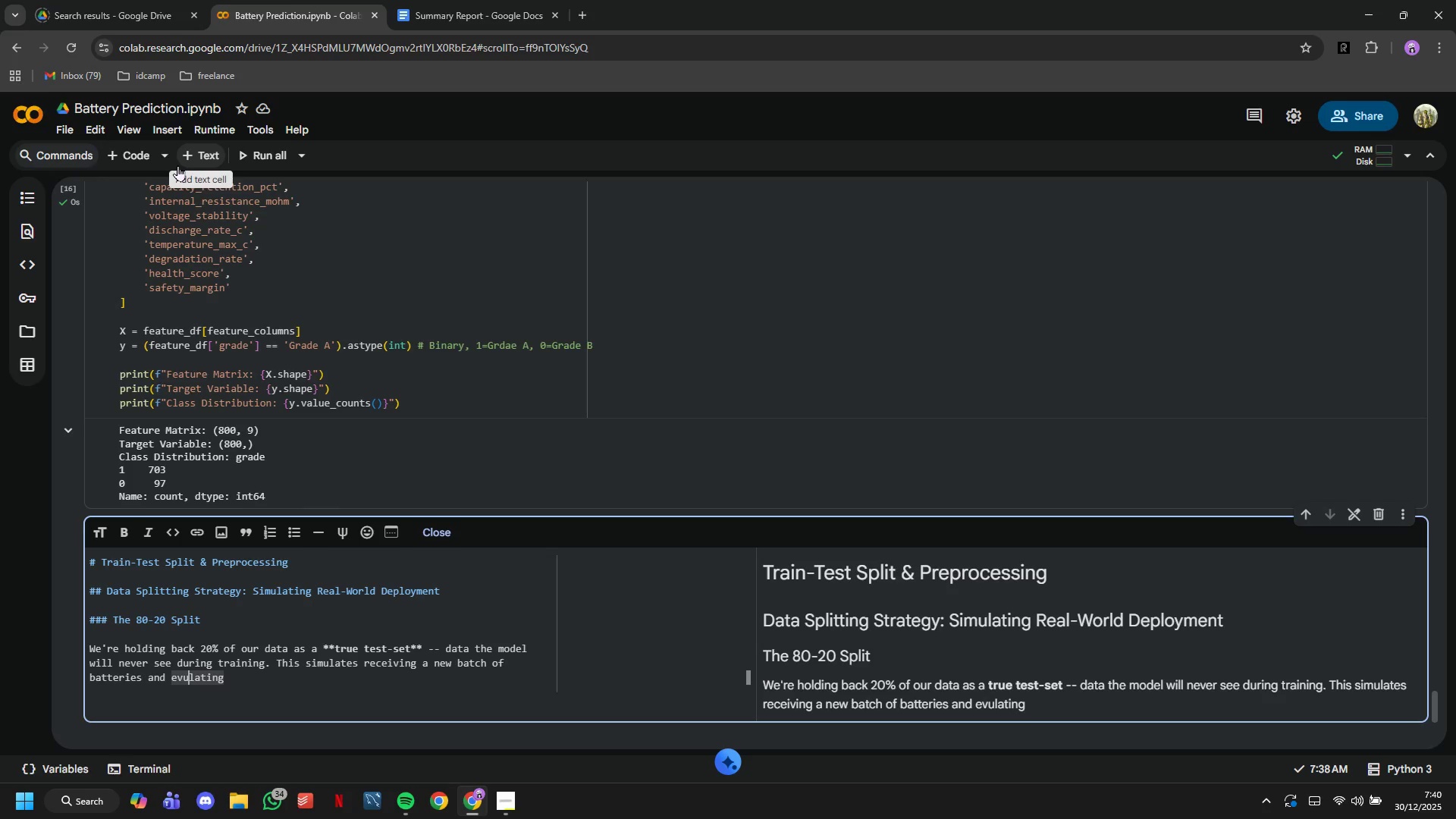 
key(Backspace)
 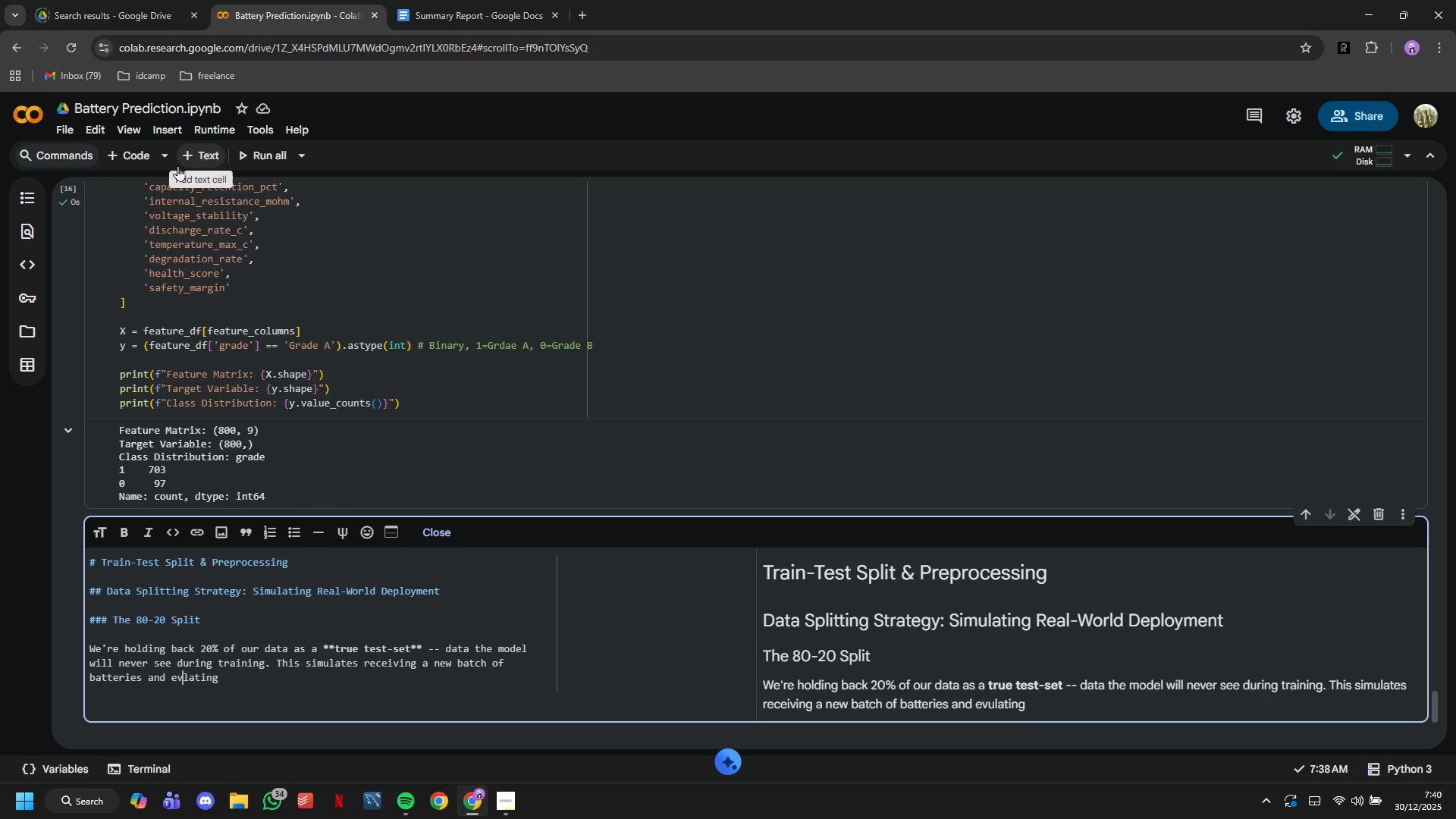 
key(A)
 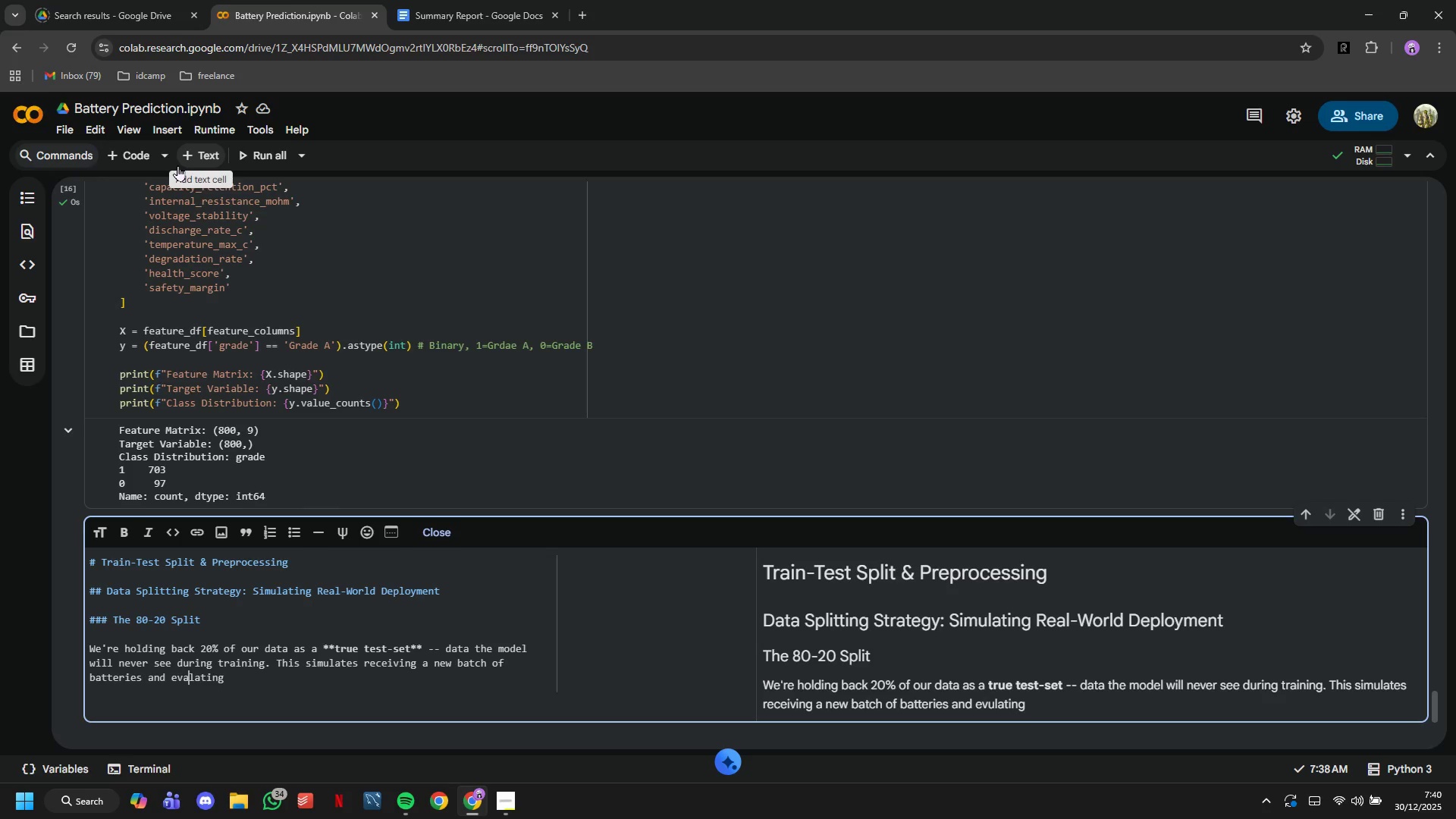 
key(ArrowRight)
 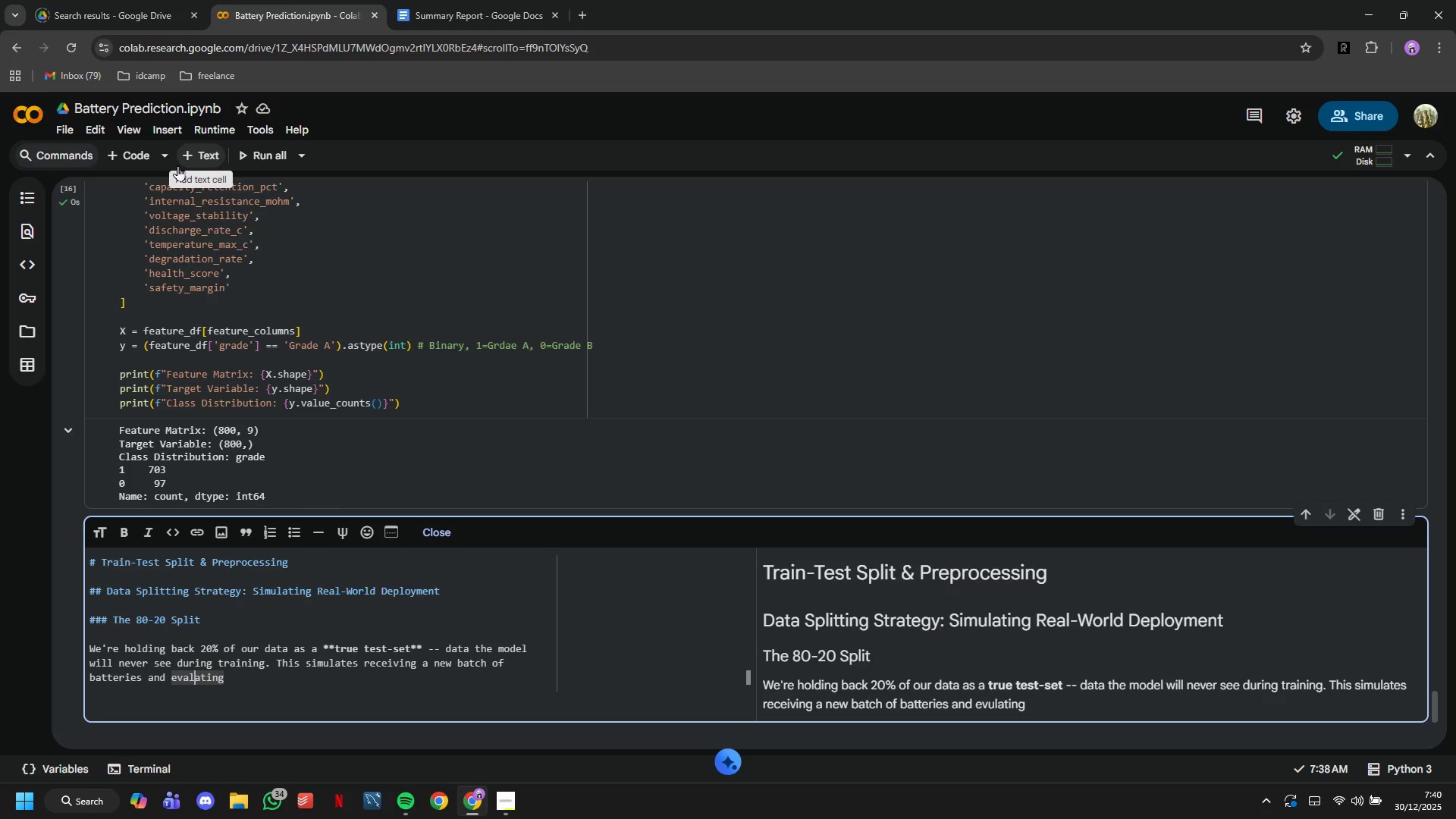 
key(U)
 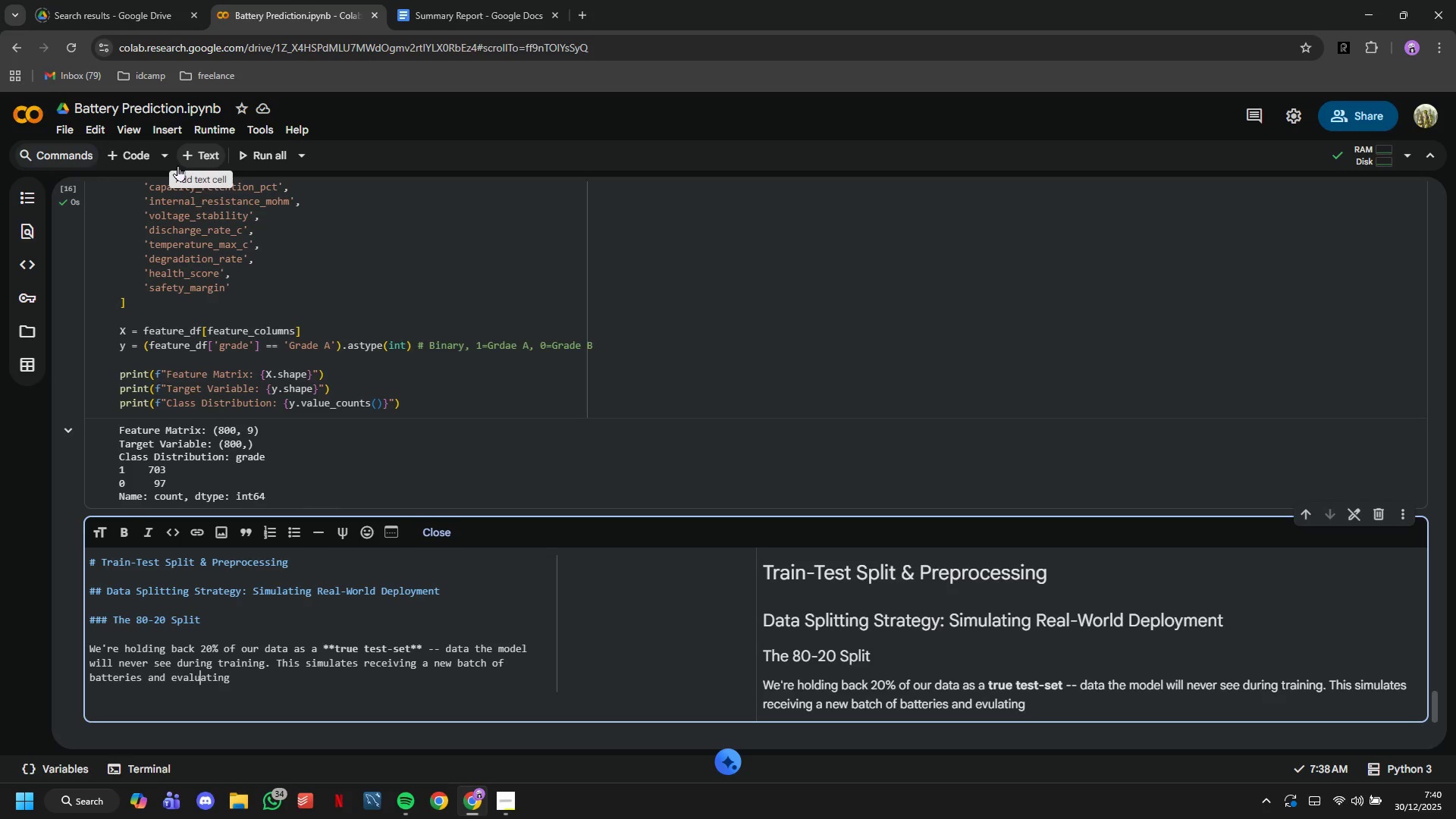 
key(ArrowRight)
 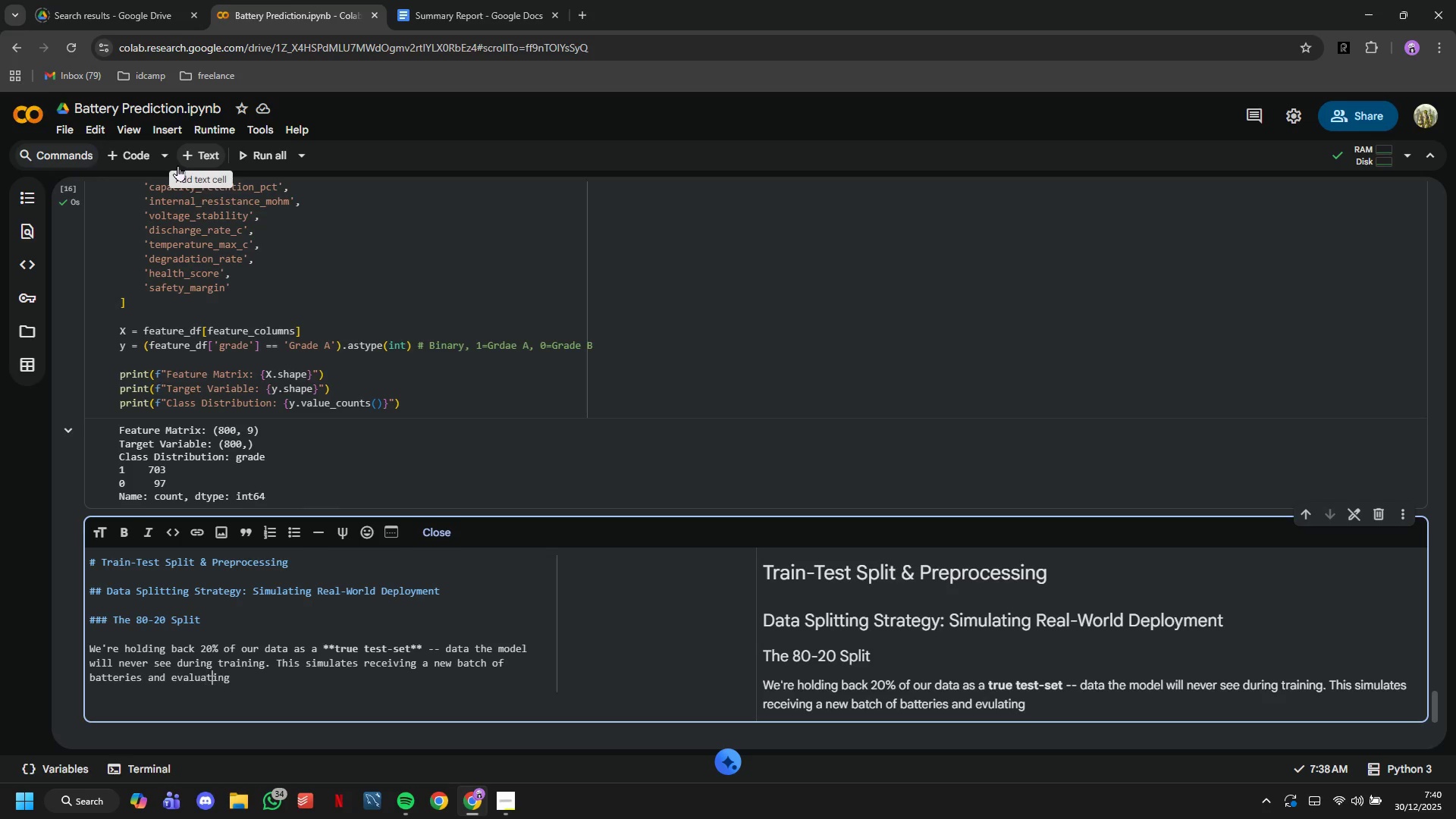 
key(ArrowRight)
 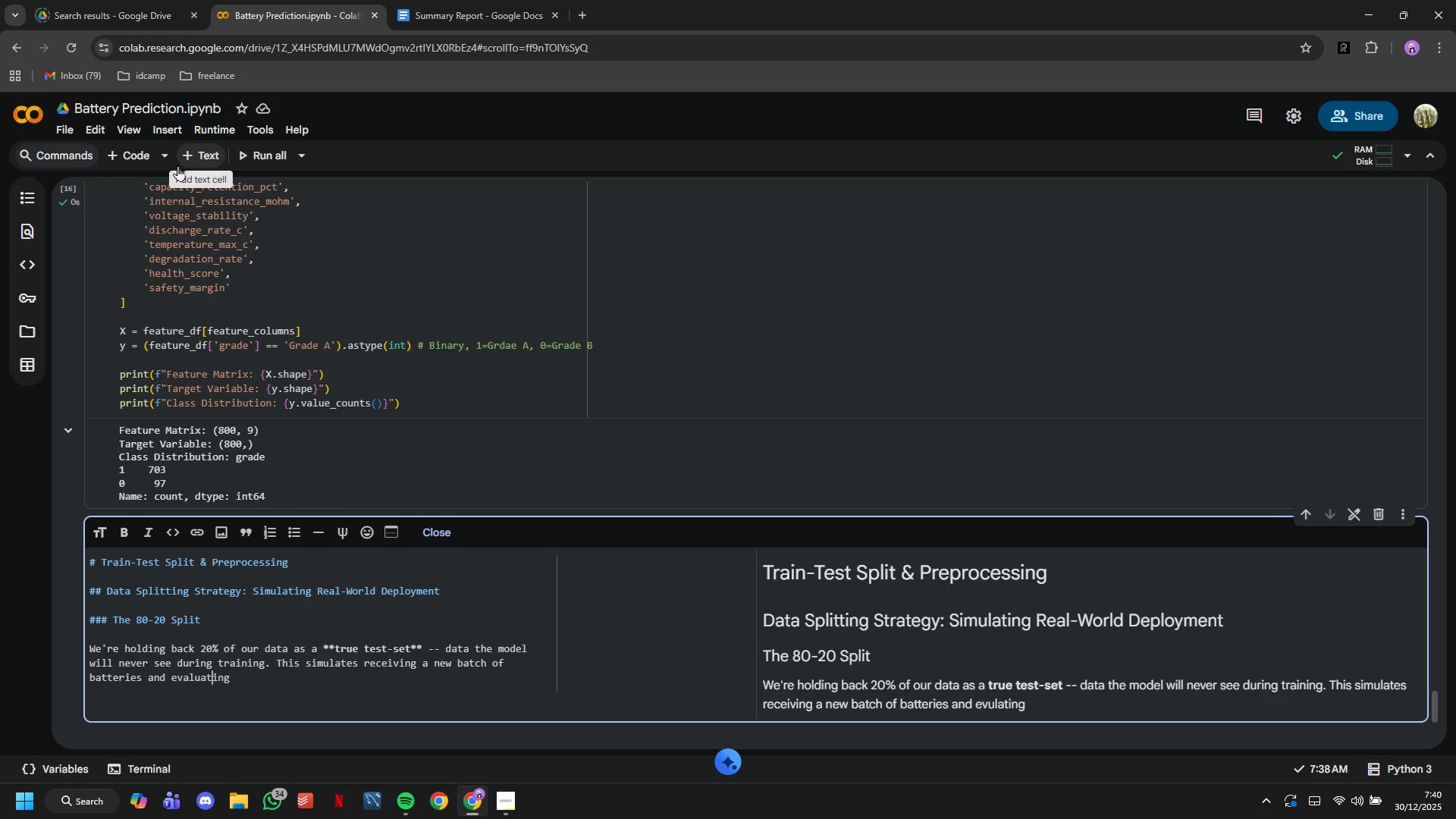 
key(ArrowRight)
 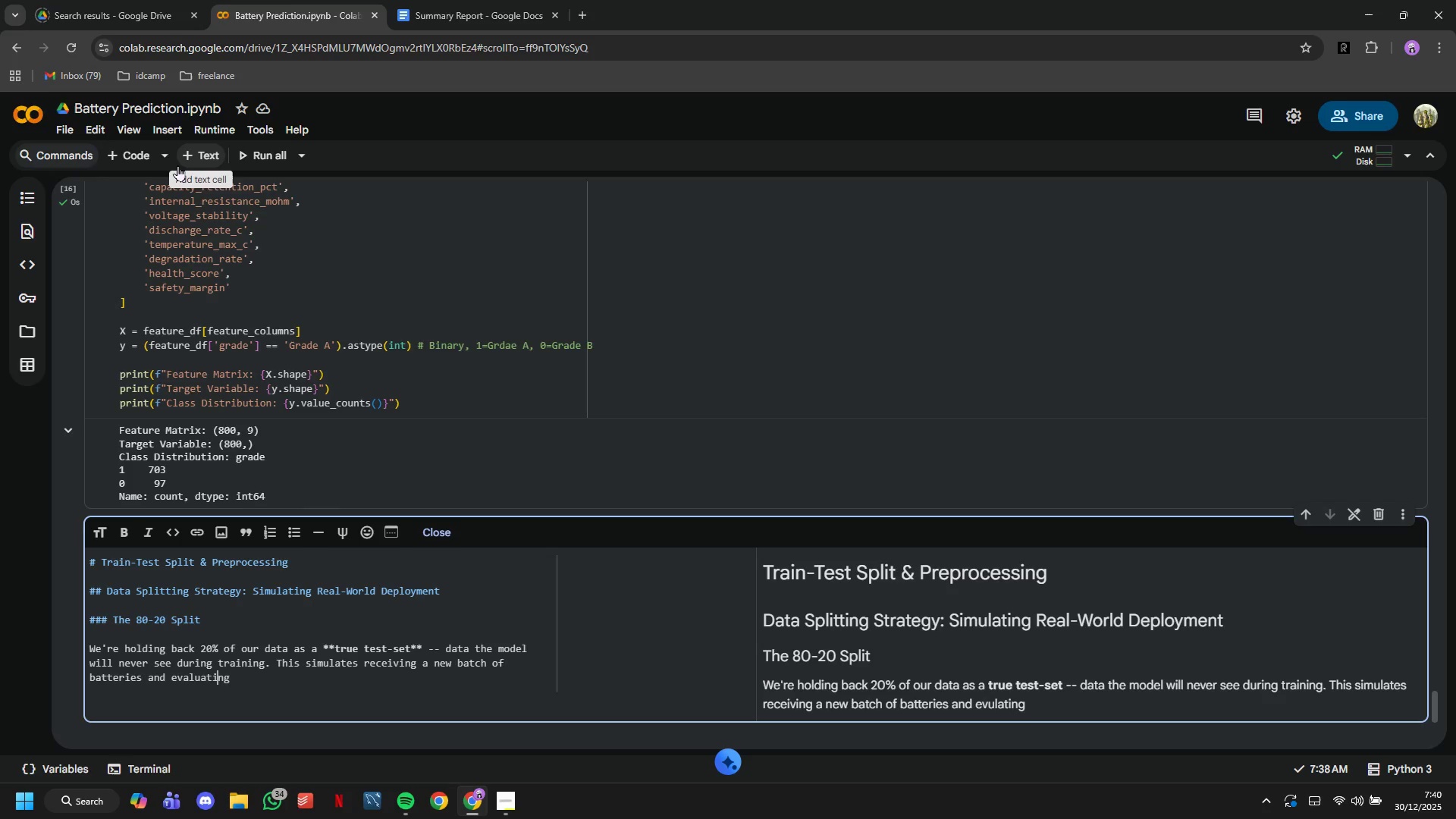 
key(ArrowRight)
 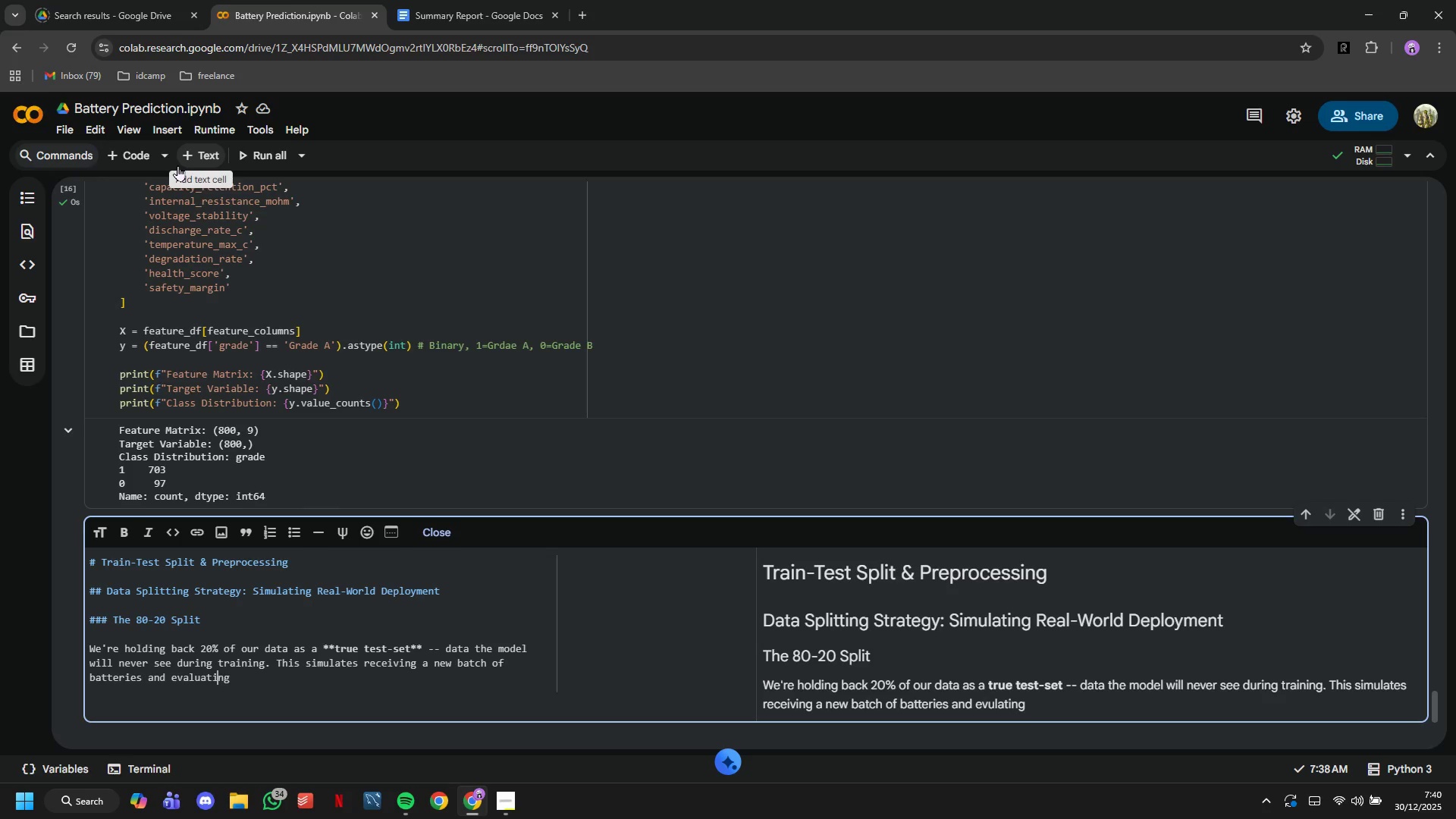 
key(ArrowRight)
 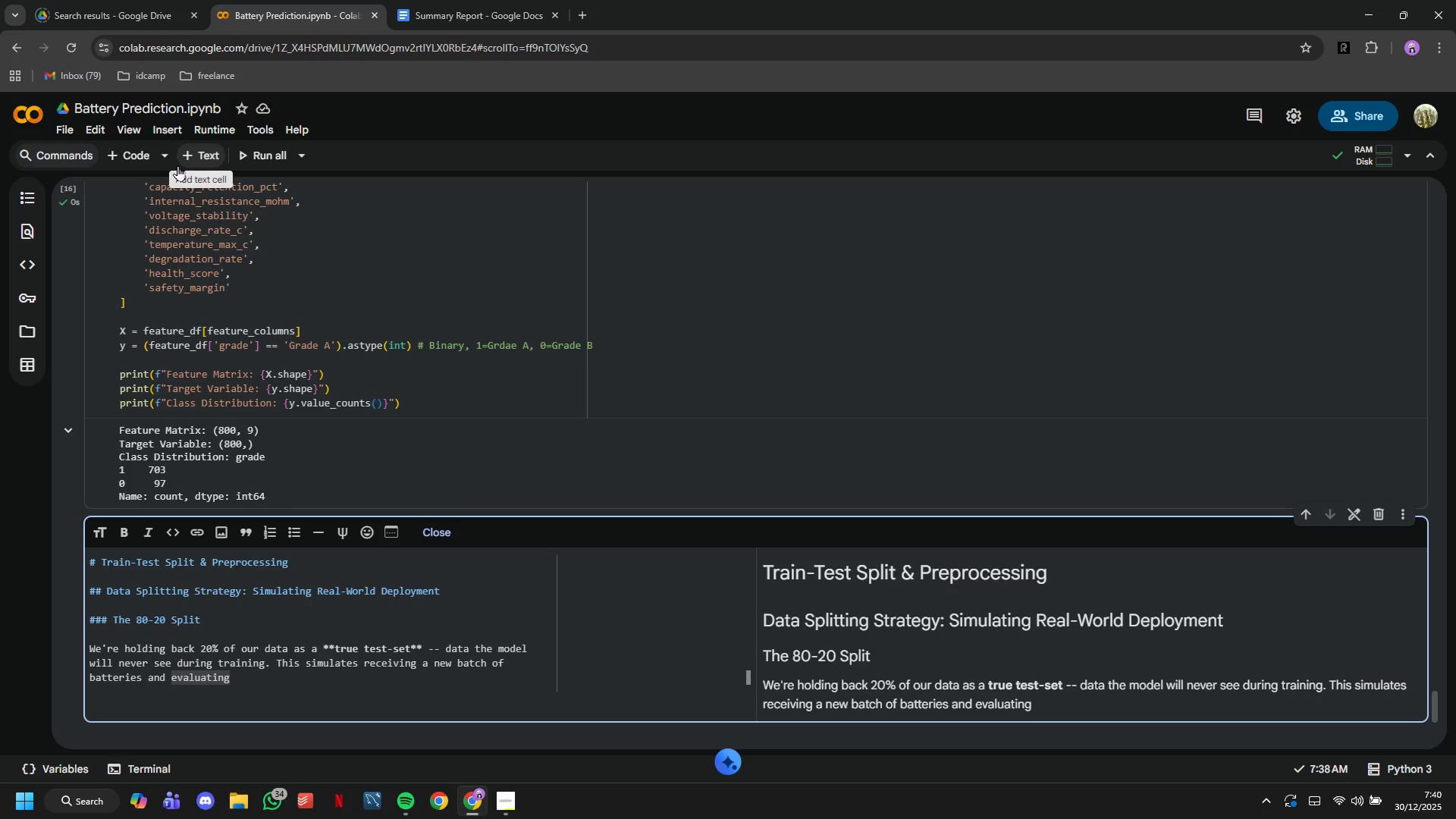 
type( how well our model generelizes.)
 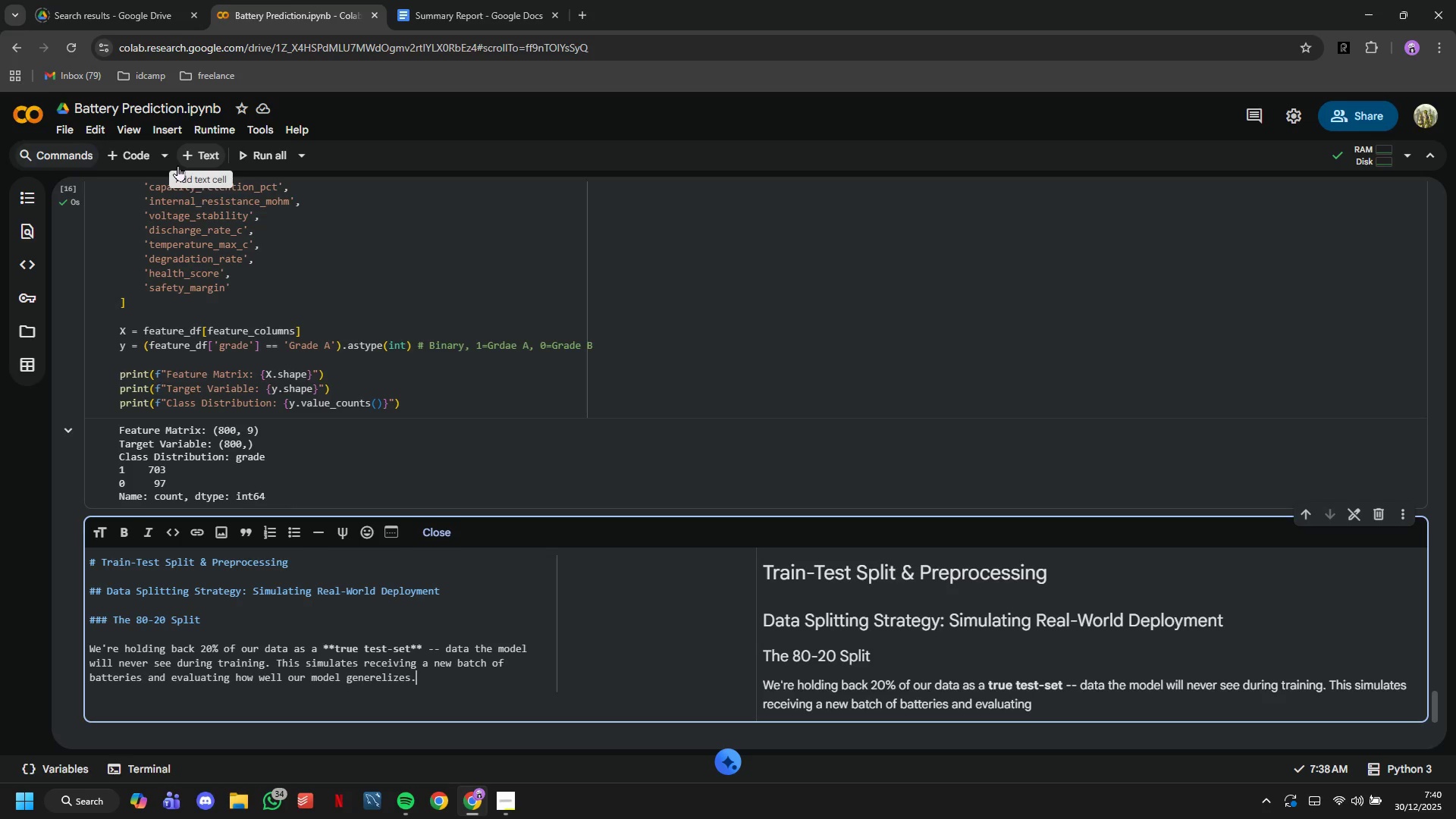 
key(Enter)
 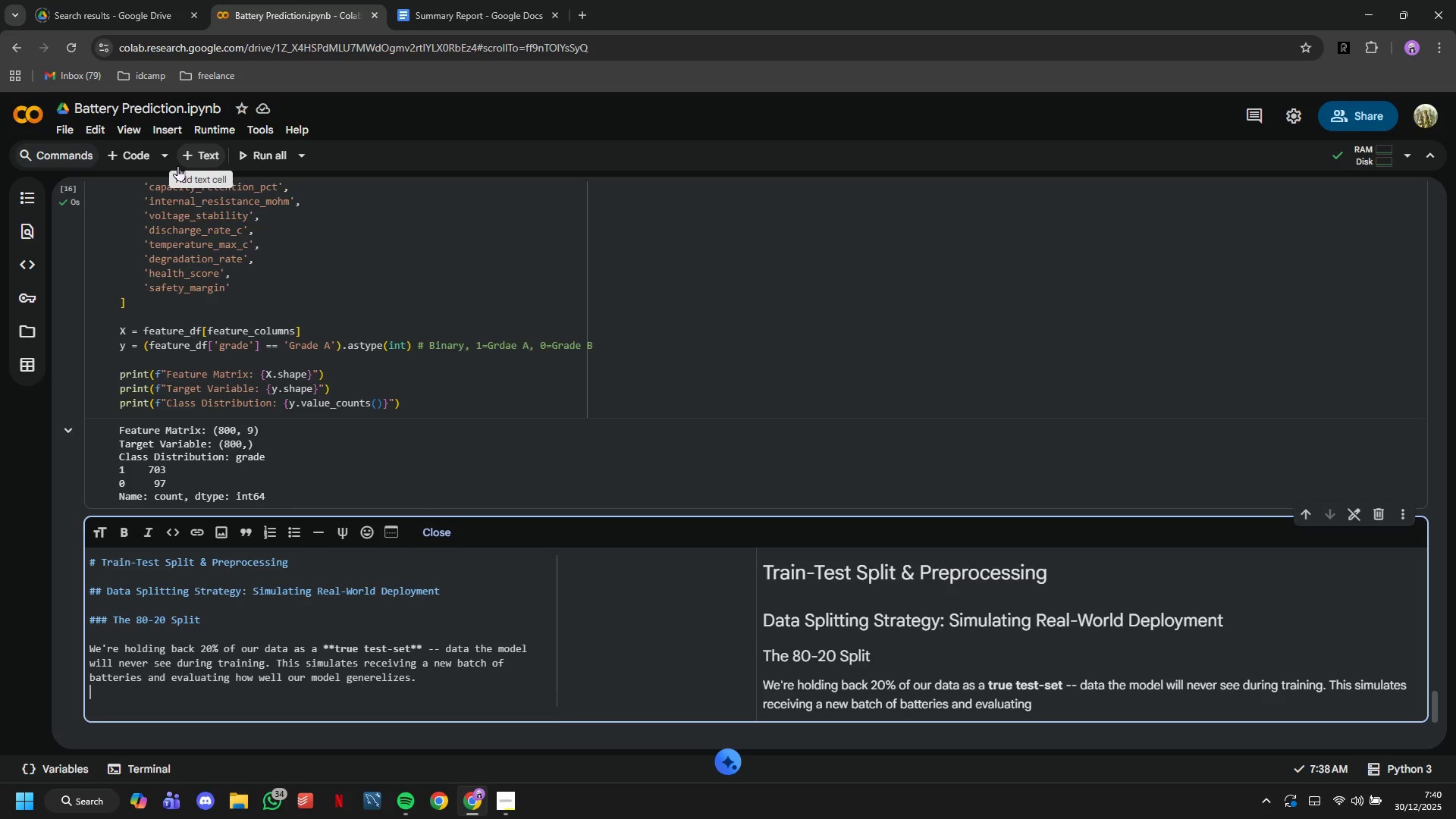 
key(Enter)
 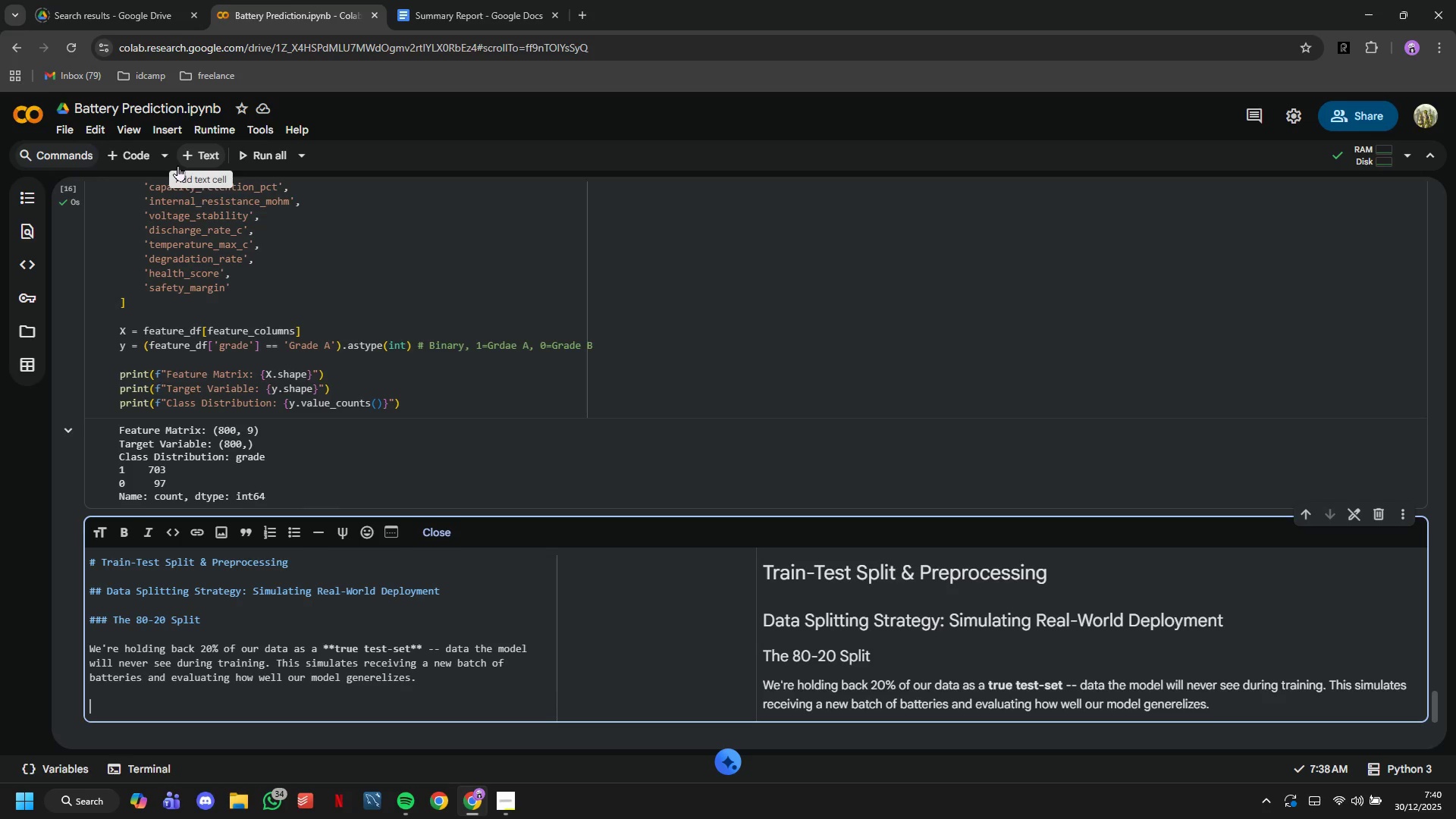 
type(### Why Stratification Matters)
 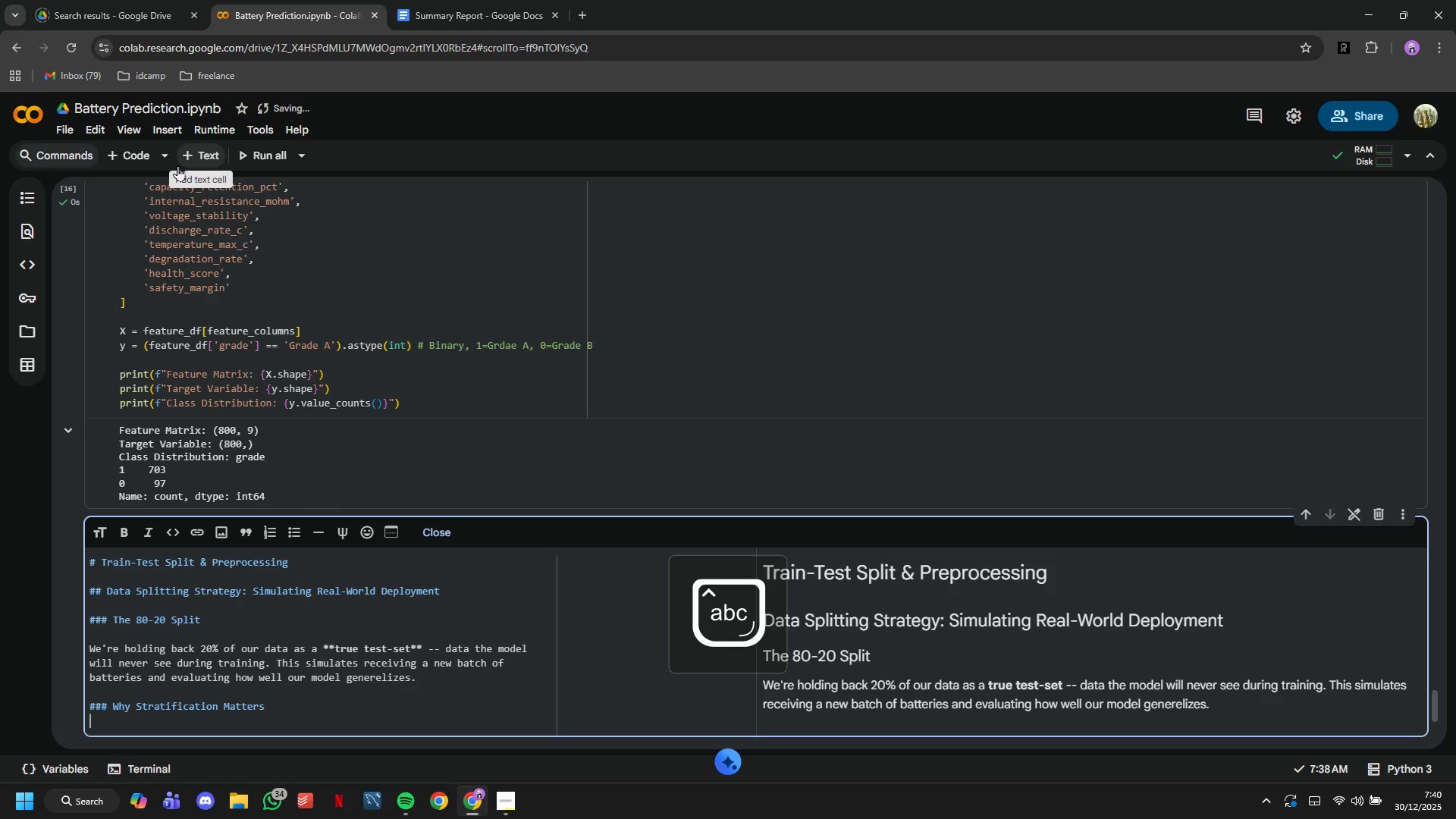 
key(Enter)
 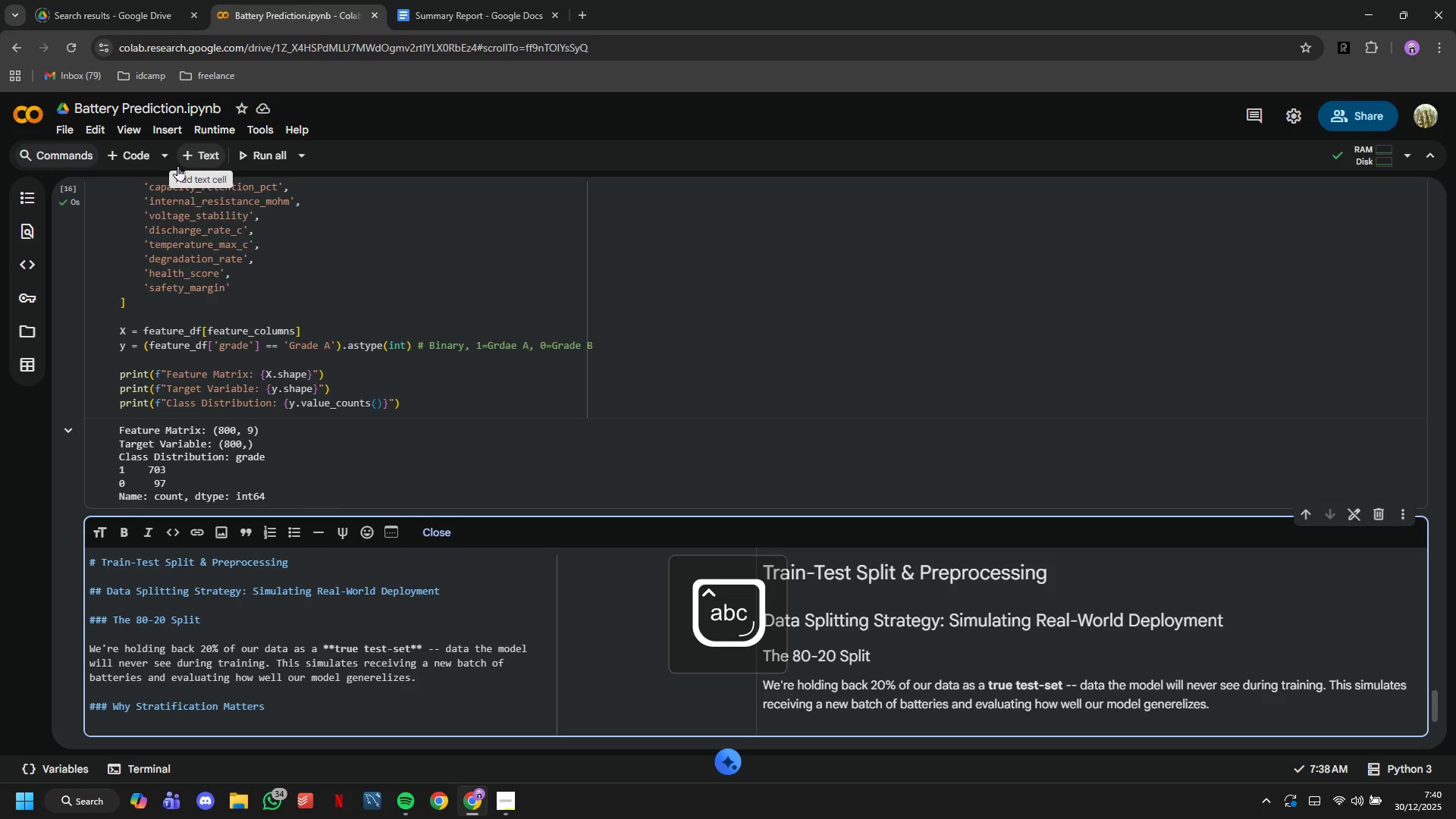 
type(Battery batches in the real worldd)
key(Backspace)
type( don;)
key(Backspace)
type('t arrive wu)
key(Backspace)
type(ith perfectly balanced Grade A and Grade B distributions. However, for model y)
key(Backspace)
type(training, we want both classes represented proportionally in training and test sets to en)
key(Backspace)
type(nsure:)
 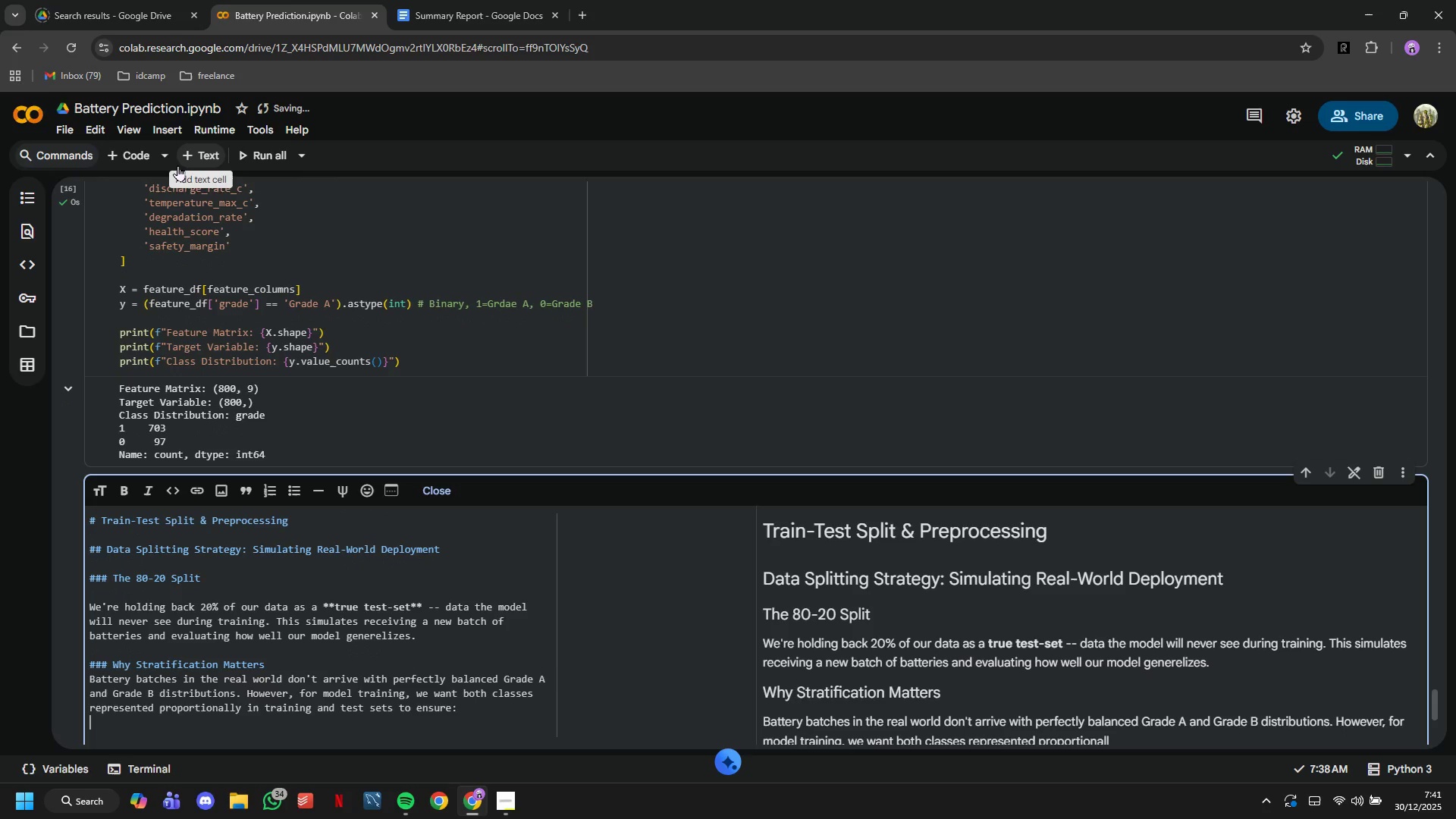 
 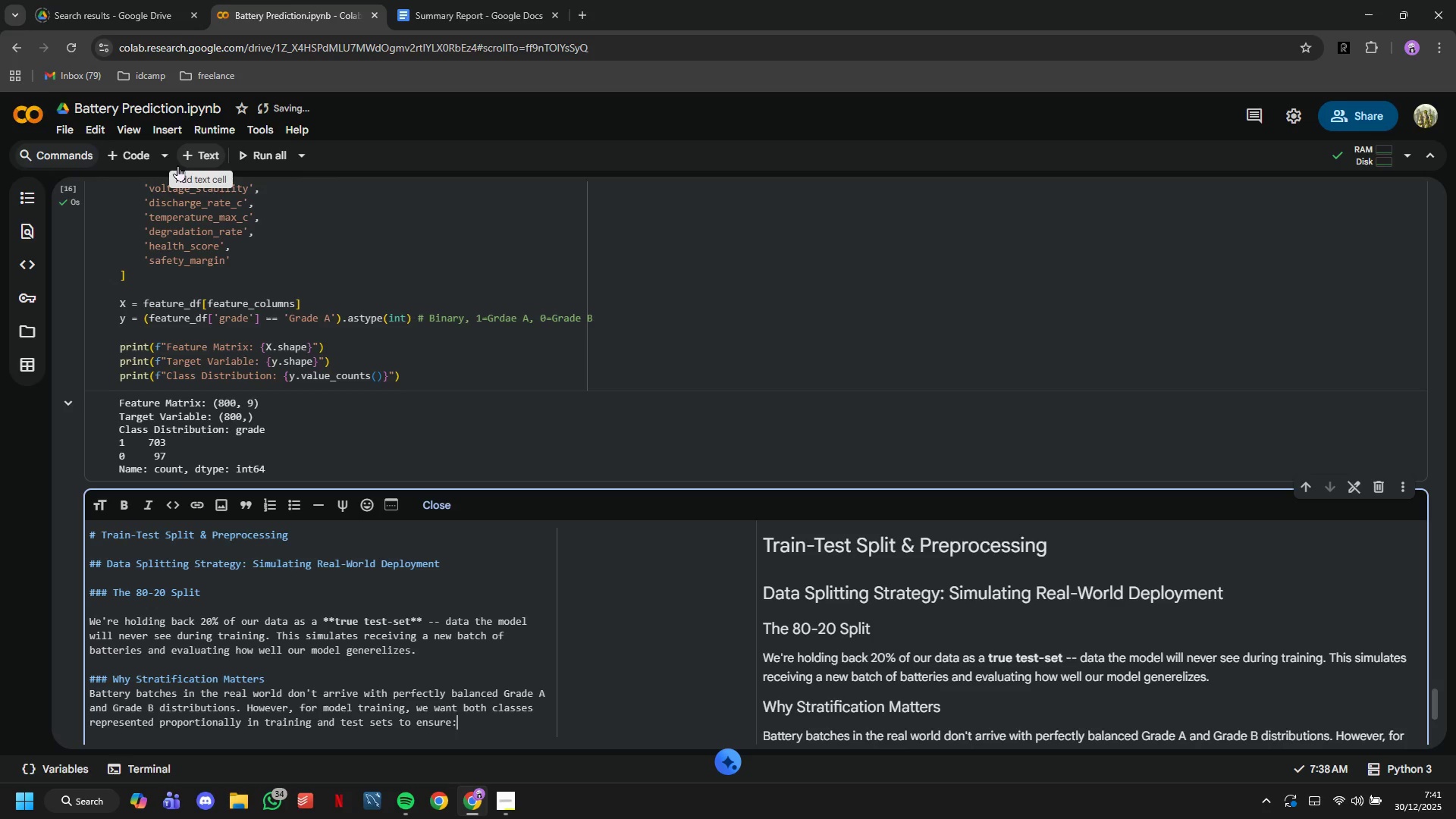 
key(Enter)
 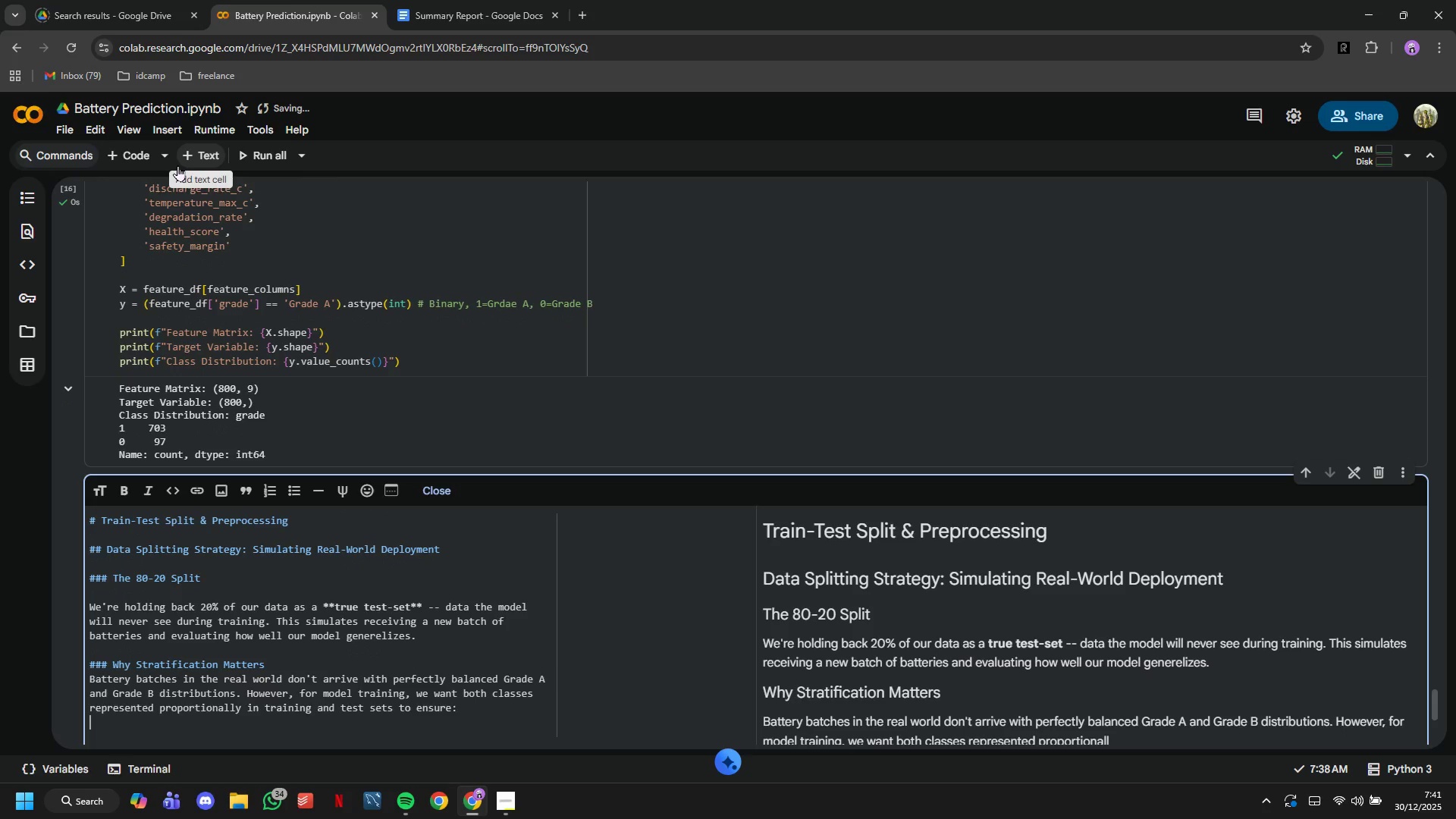 
type(1. Model )
key(Backspace)
key(Backspace)
key(Backspace)
key(Backspace)
key(Backspace)
key(Backspace)
type(The model learns both patterns equally well)
 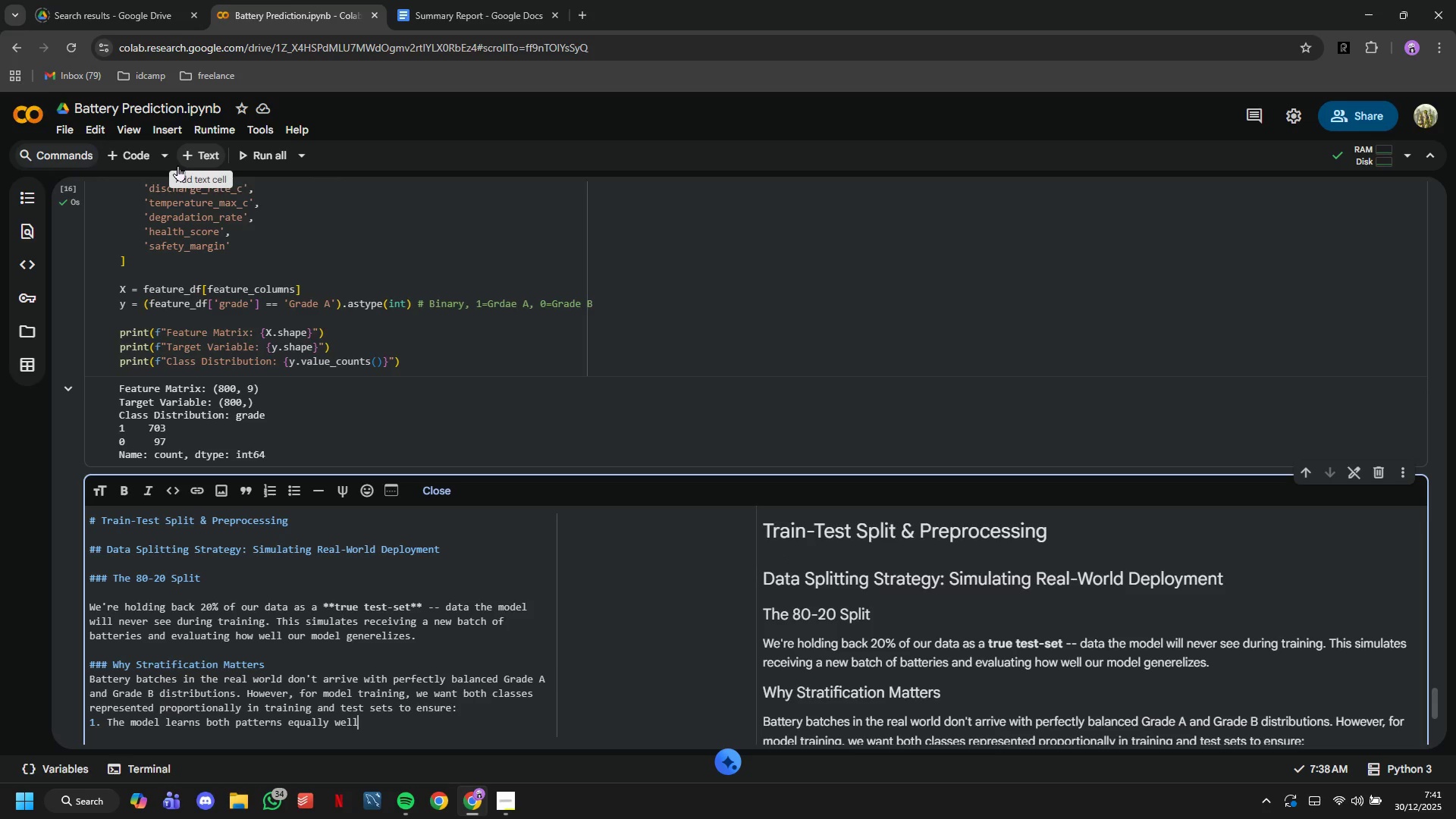 
key(Enter)
 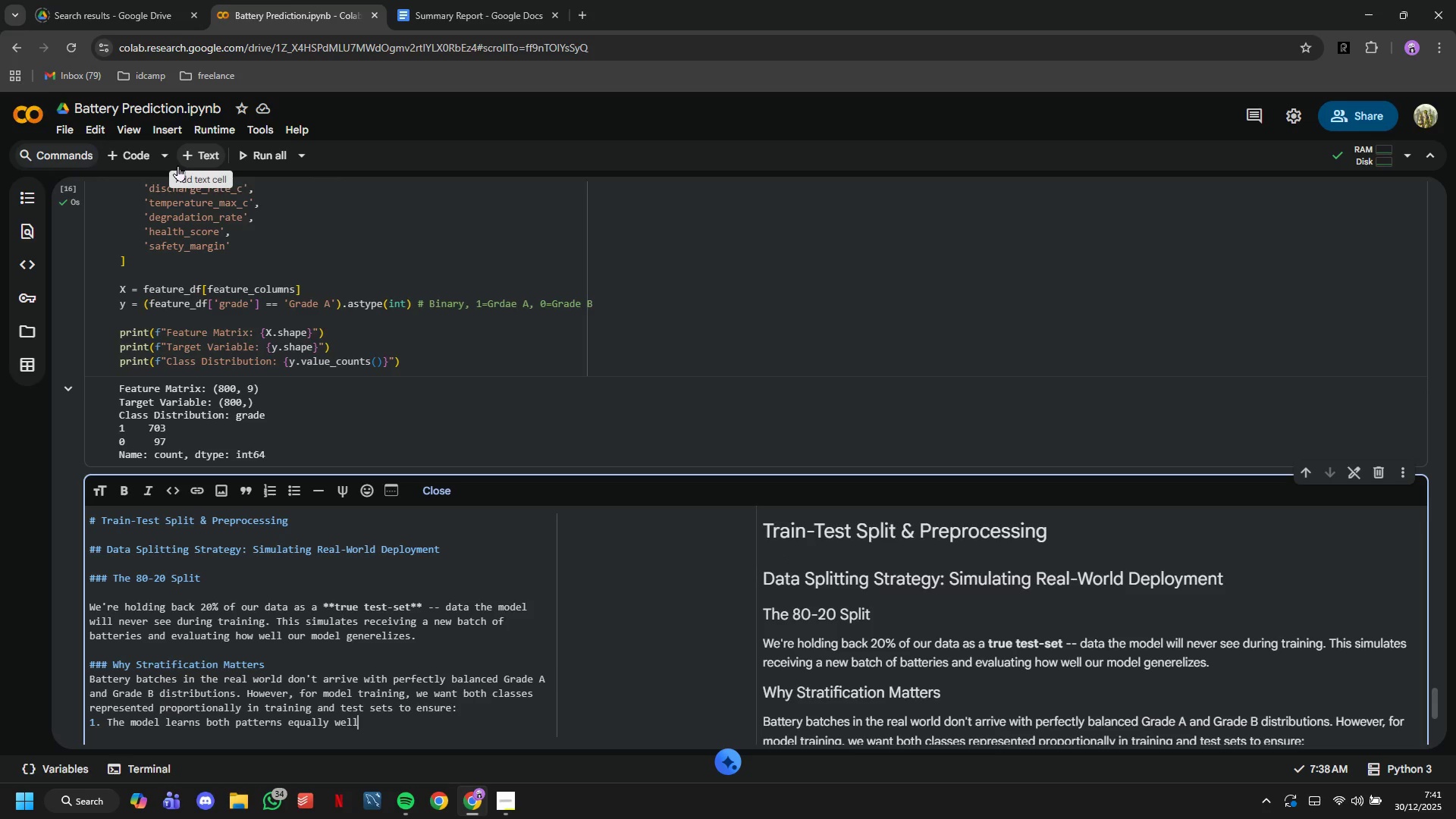 
type(2. Test set metrics are statiscally reliable)
 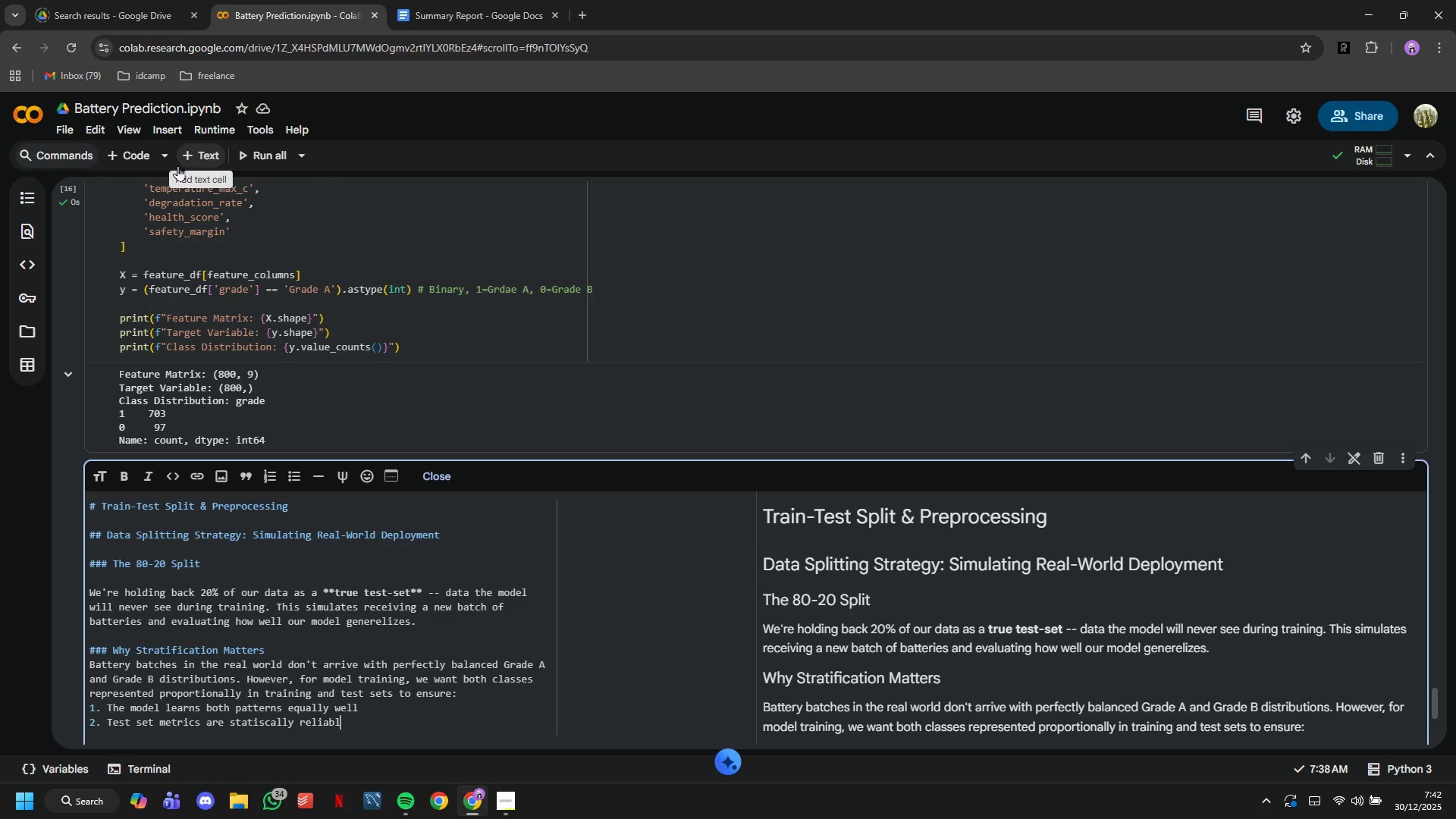 
key(Enter)
 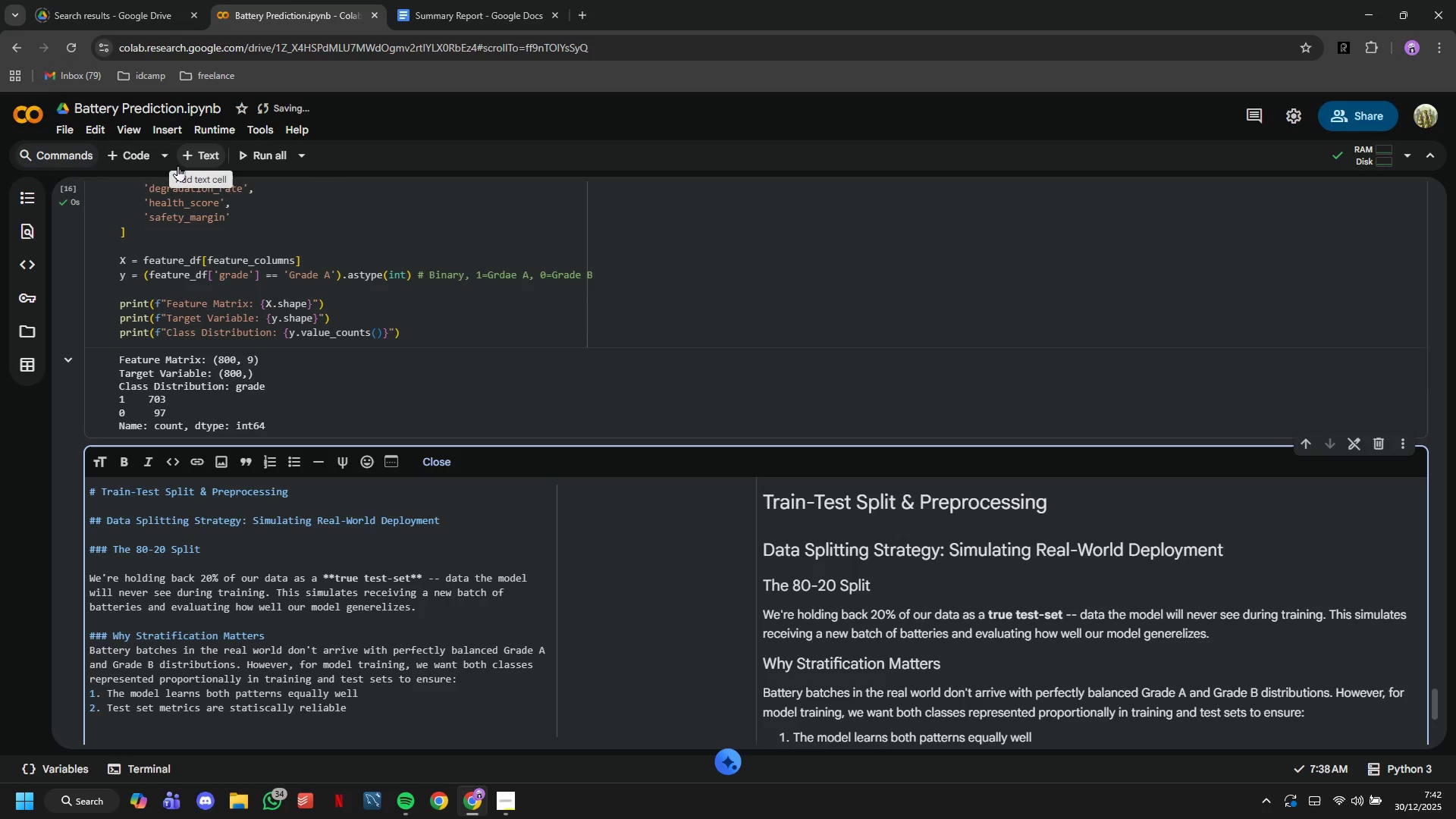 
type(3. We can menaingfully compare precision/recall across classes)
 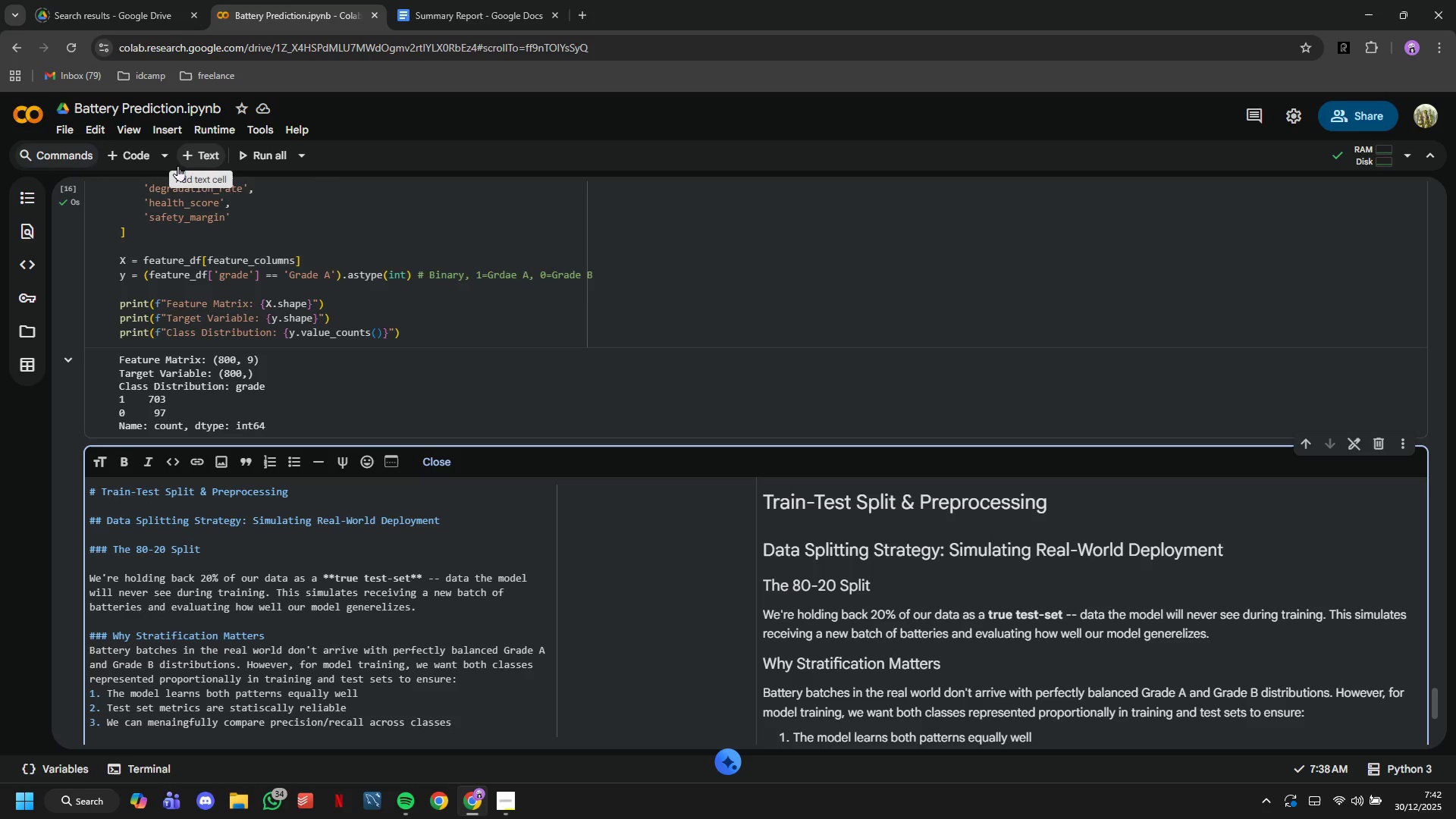 
key(Enter)
 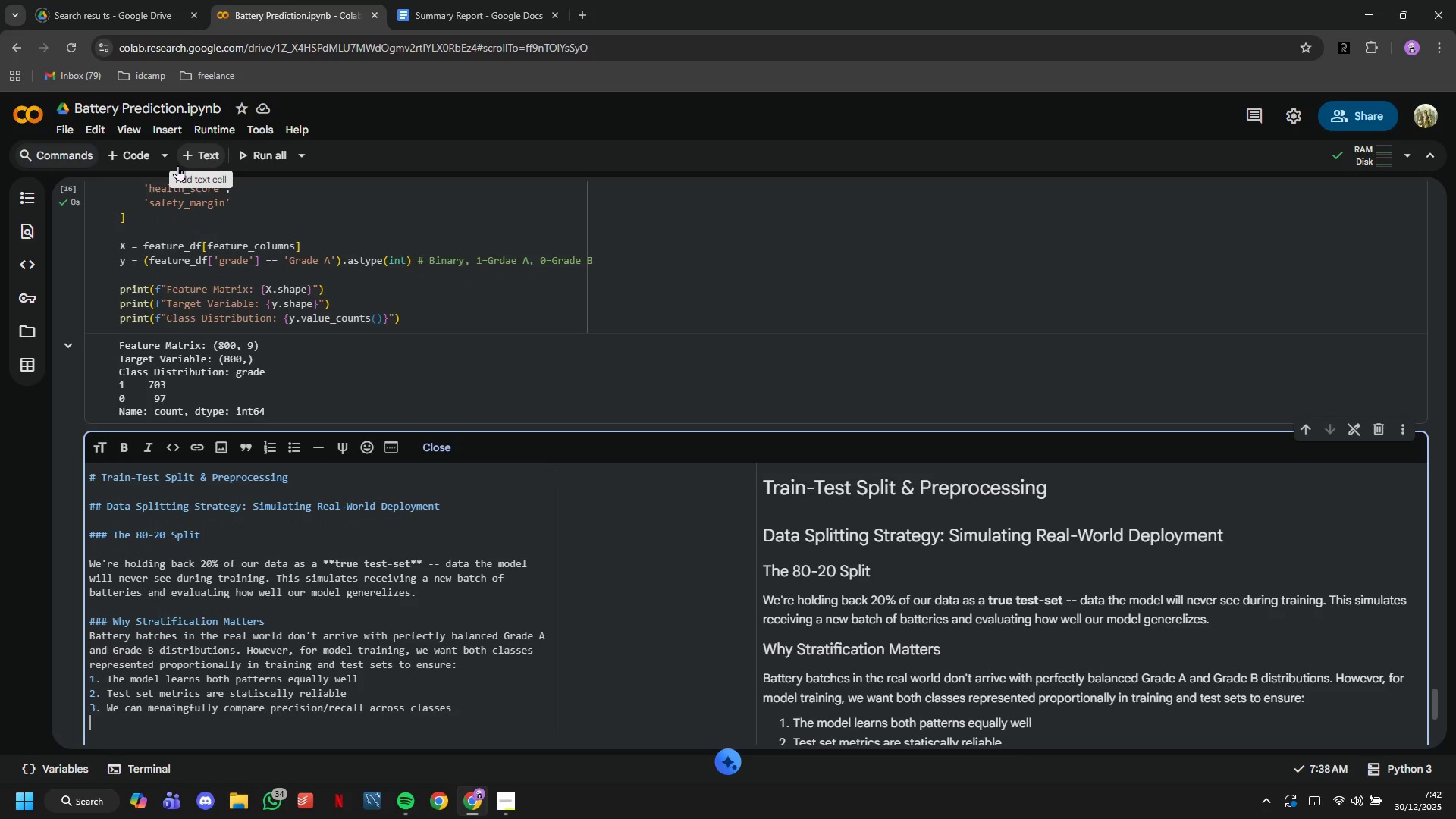 
key(Enter)
 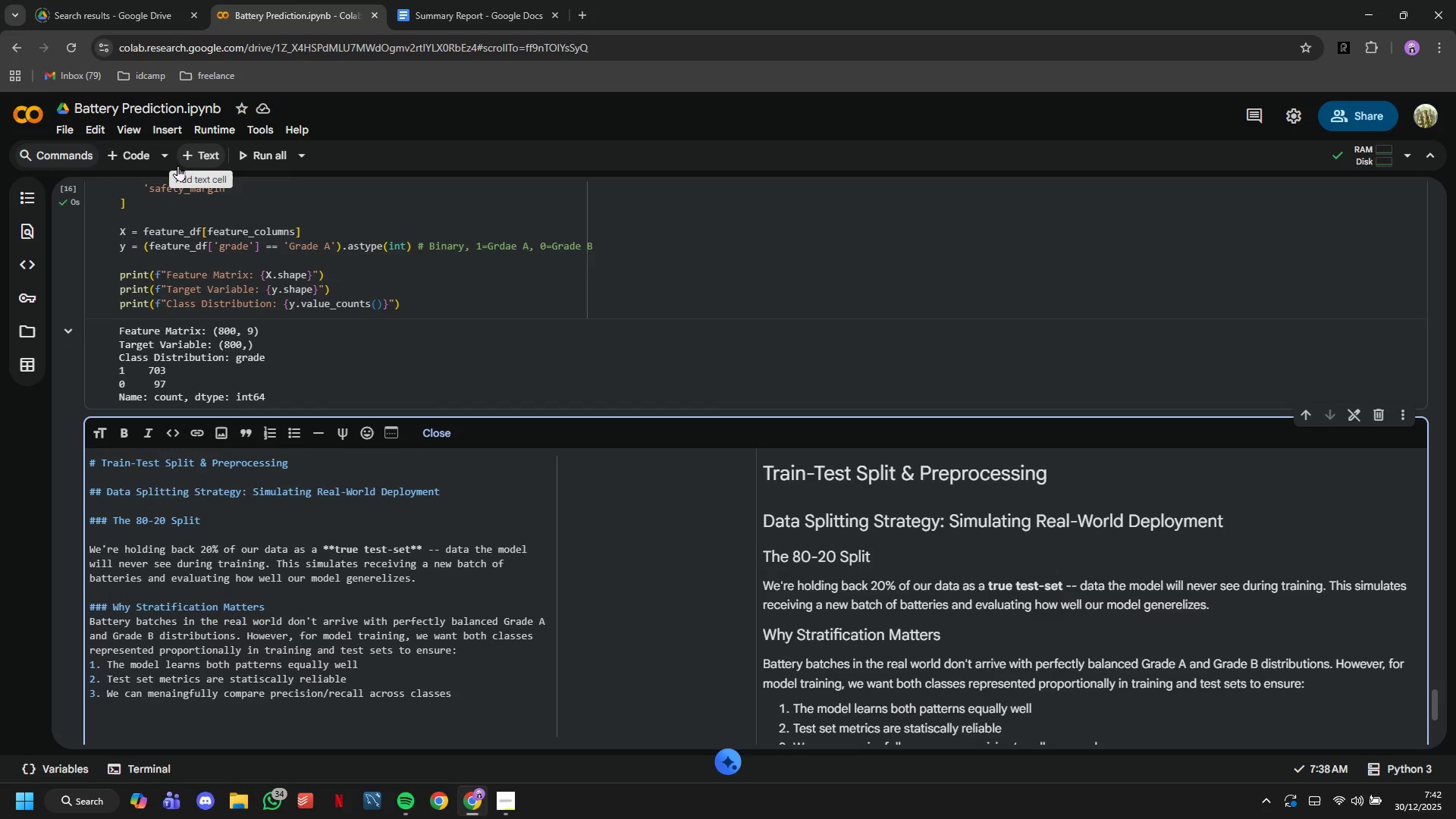 
type(### Feature Scai)
key(Backspace)
type(lig)
key(Backspace)
type(ng: Normalizing the Playing fi)
key(Backspace)
key(Backspace)
type(Field)
 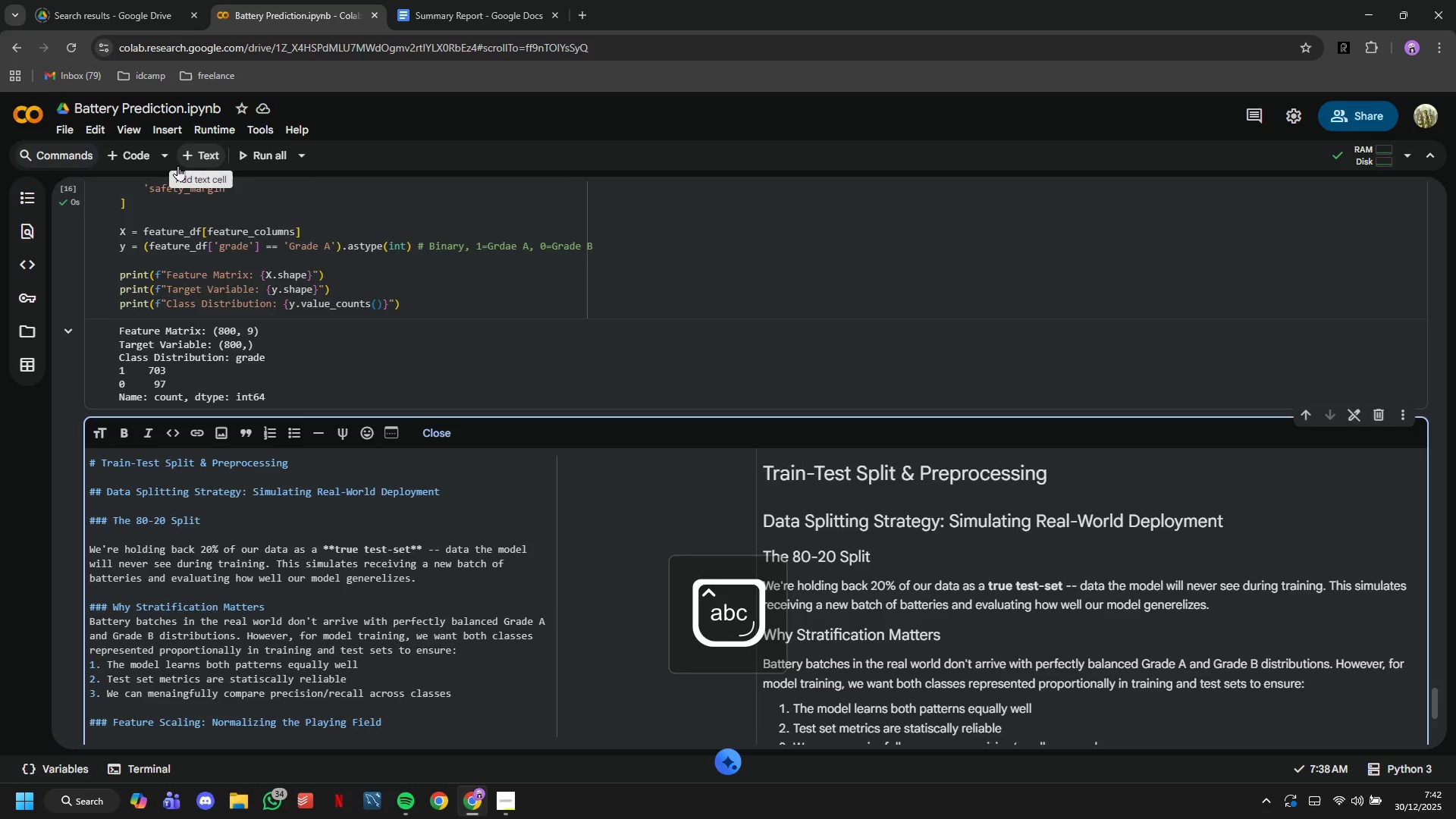 
key(Enter)
 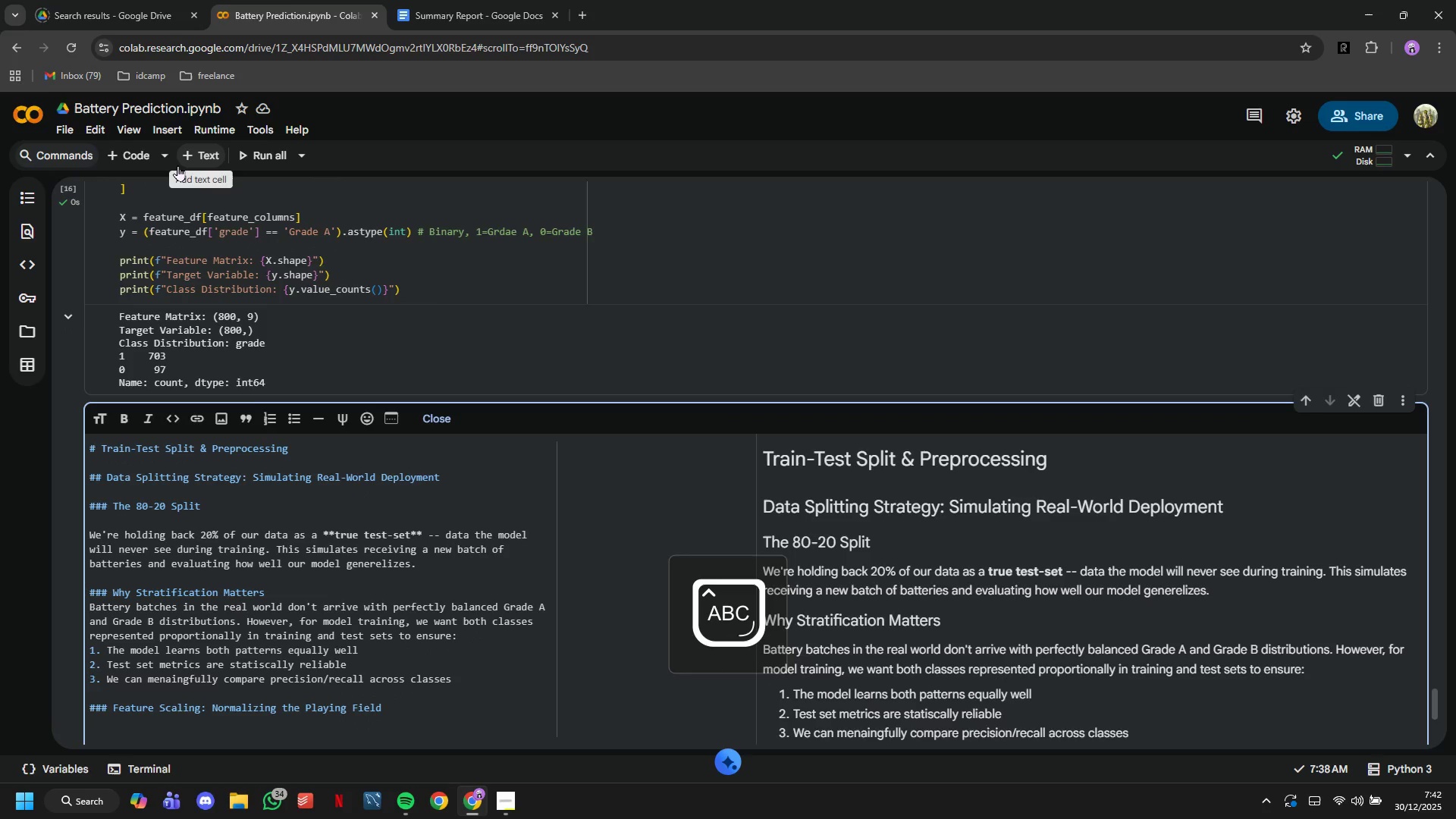 
type(Different metrics have different scales:)
 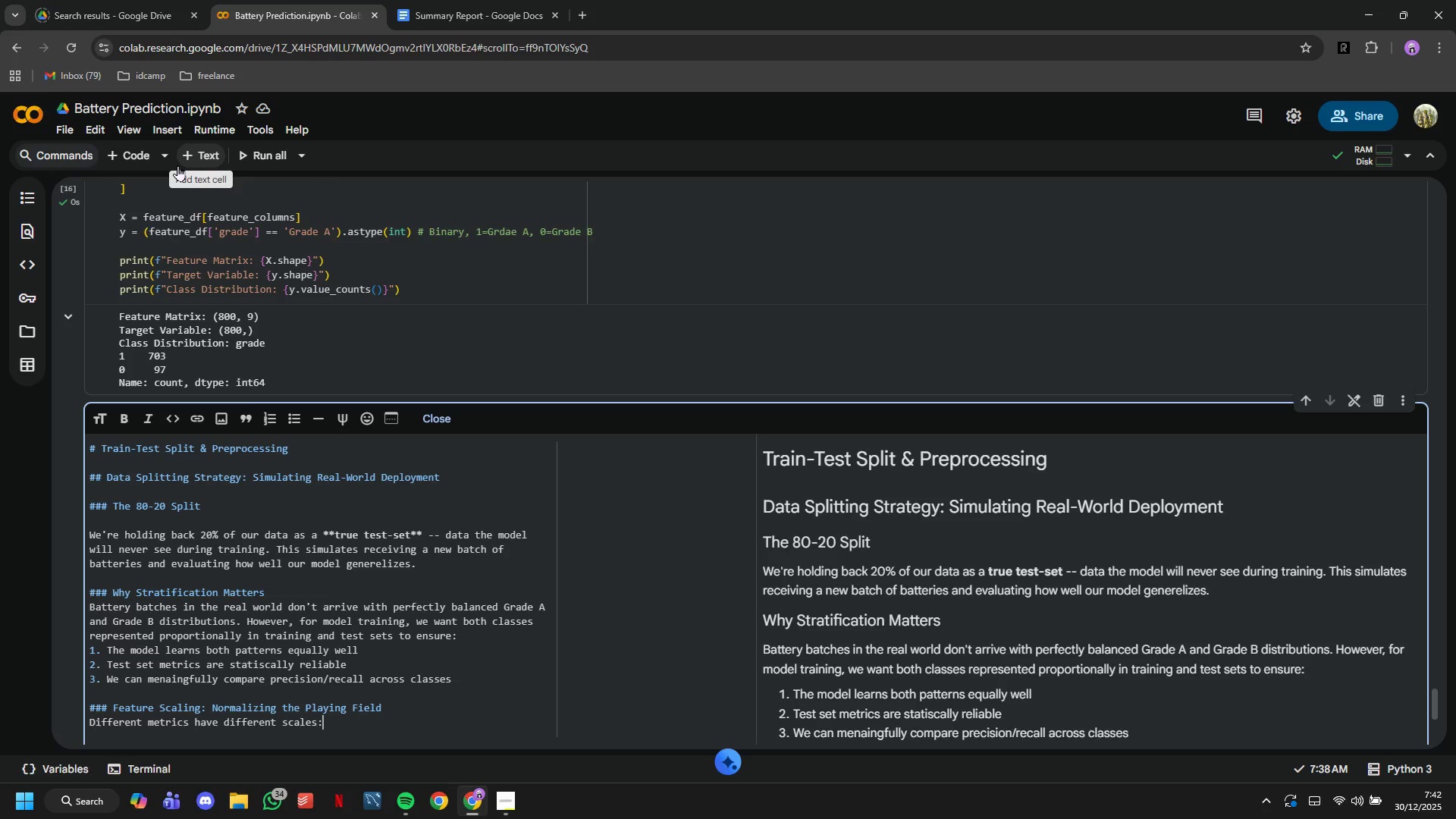 
 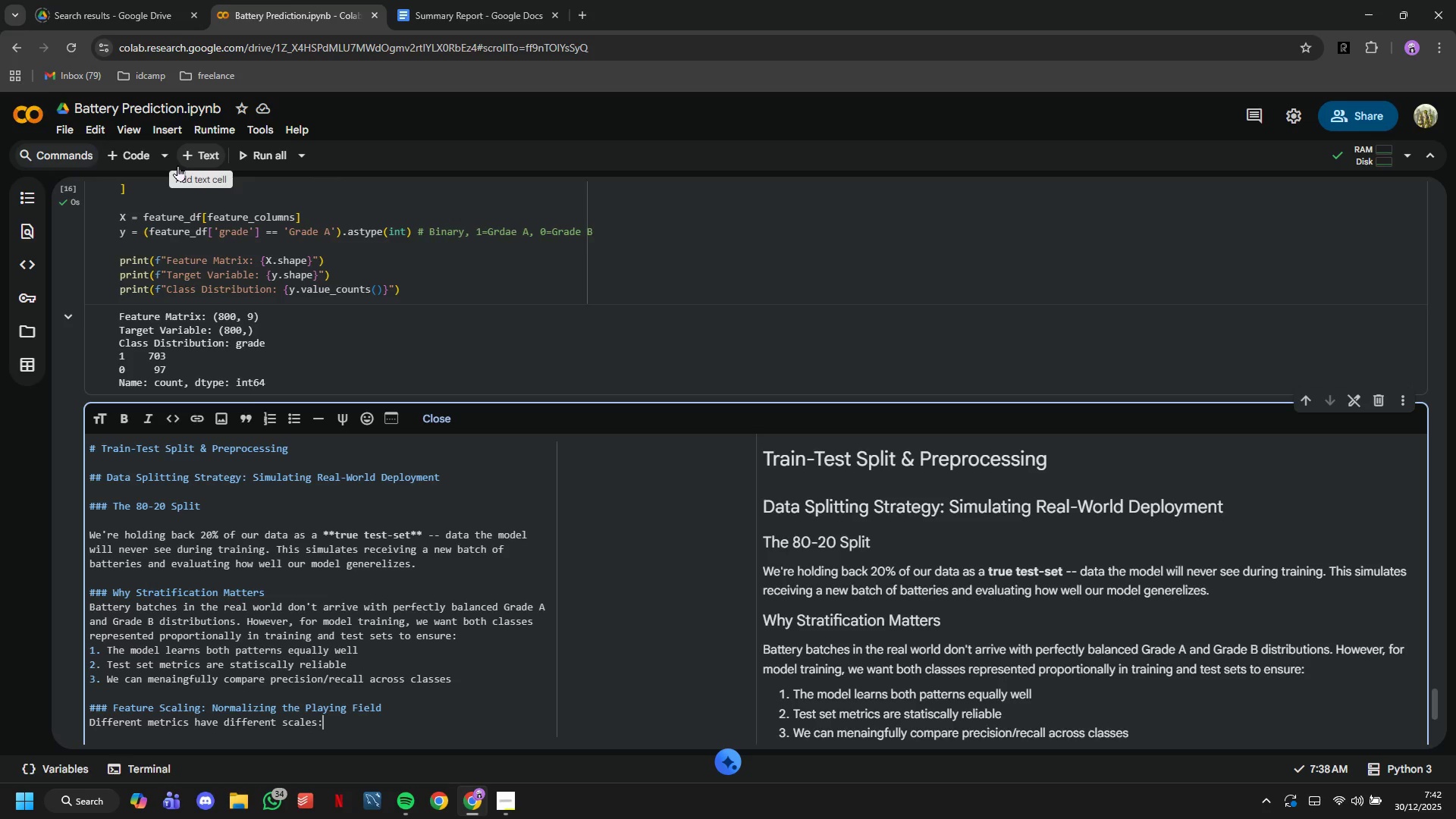 
key(Enter)
 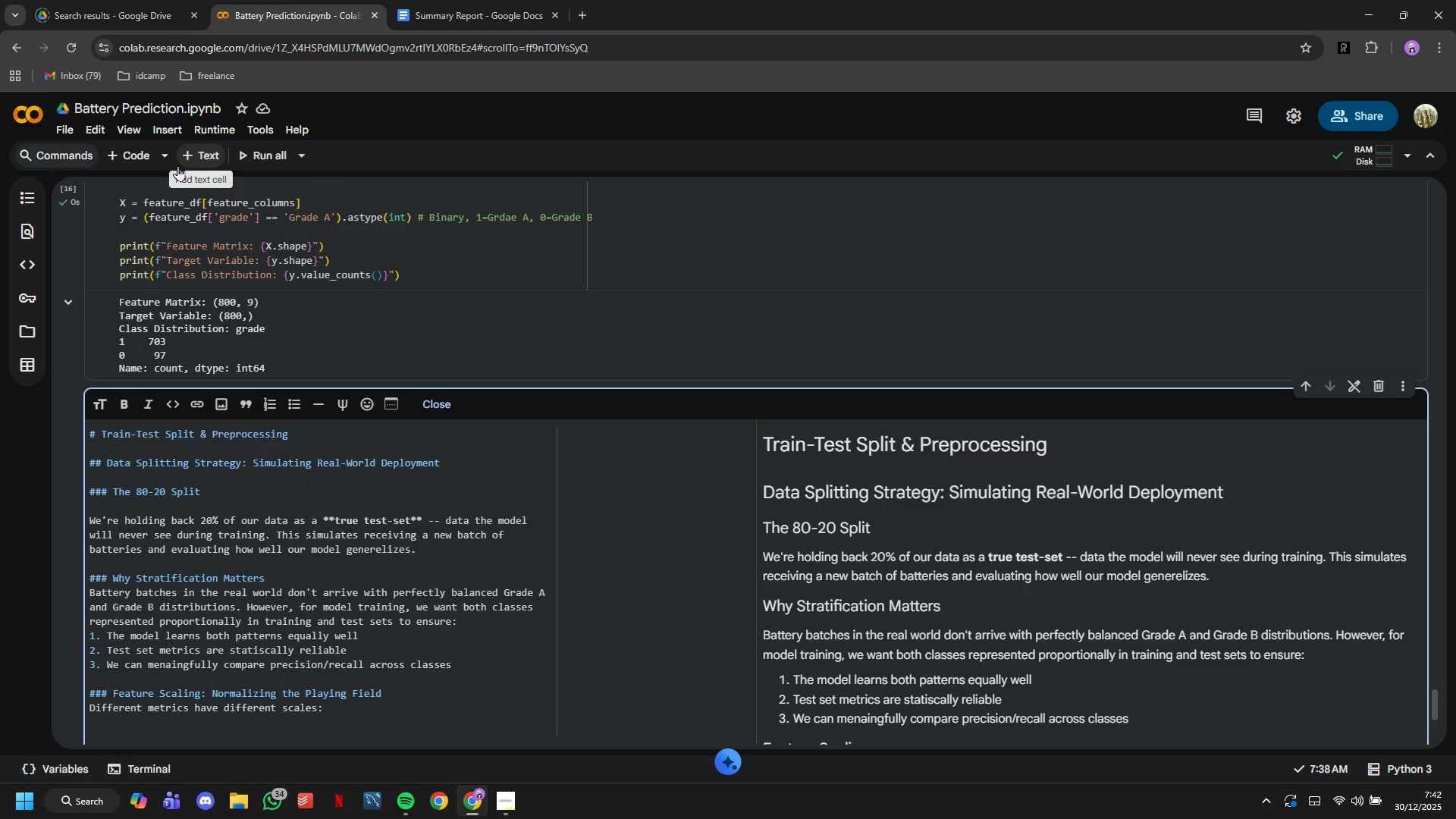 
type(- Cycle count: 100-3000)
 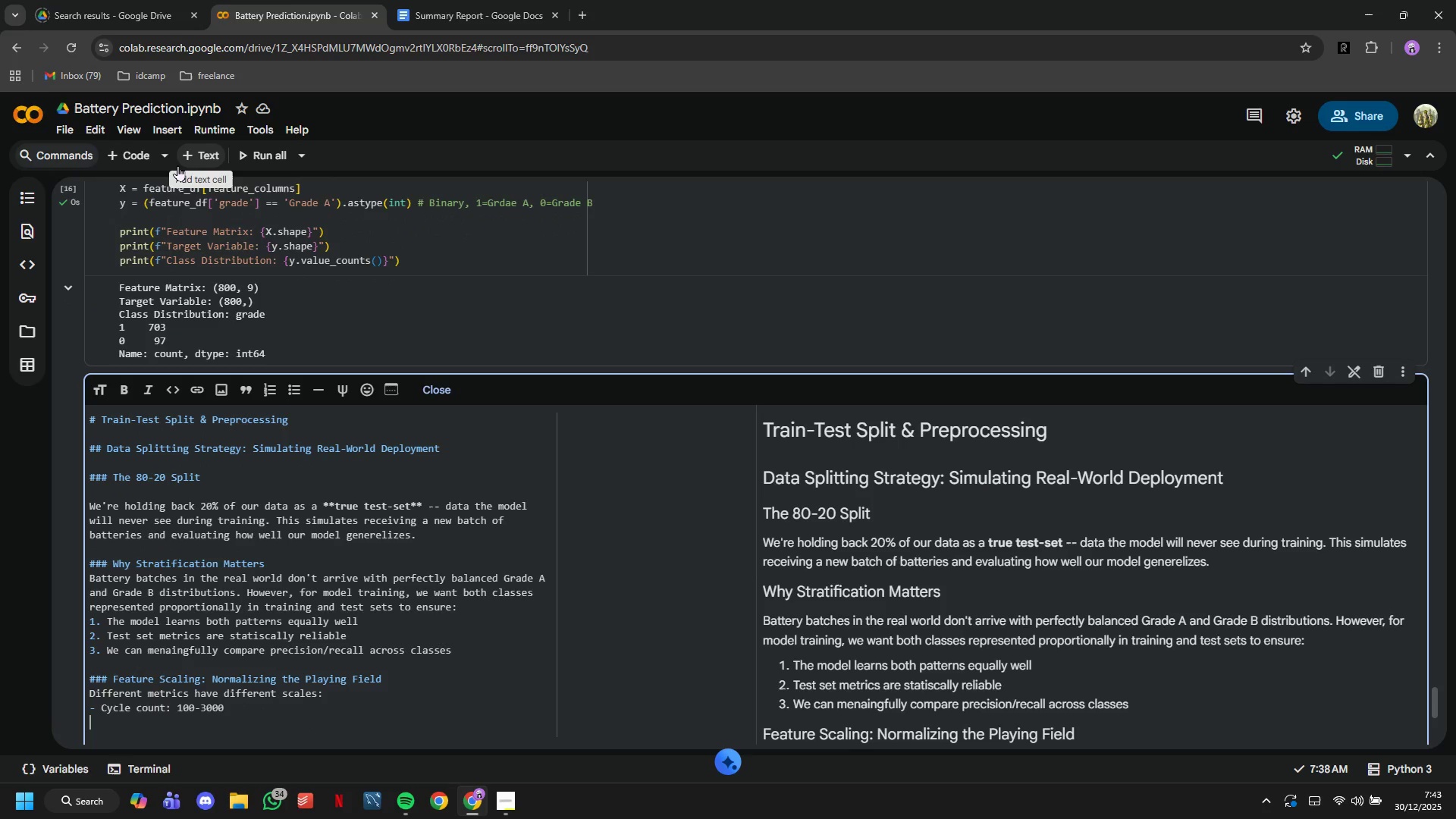 
 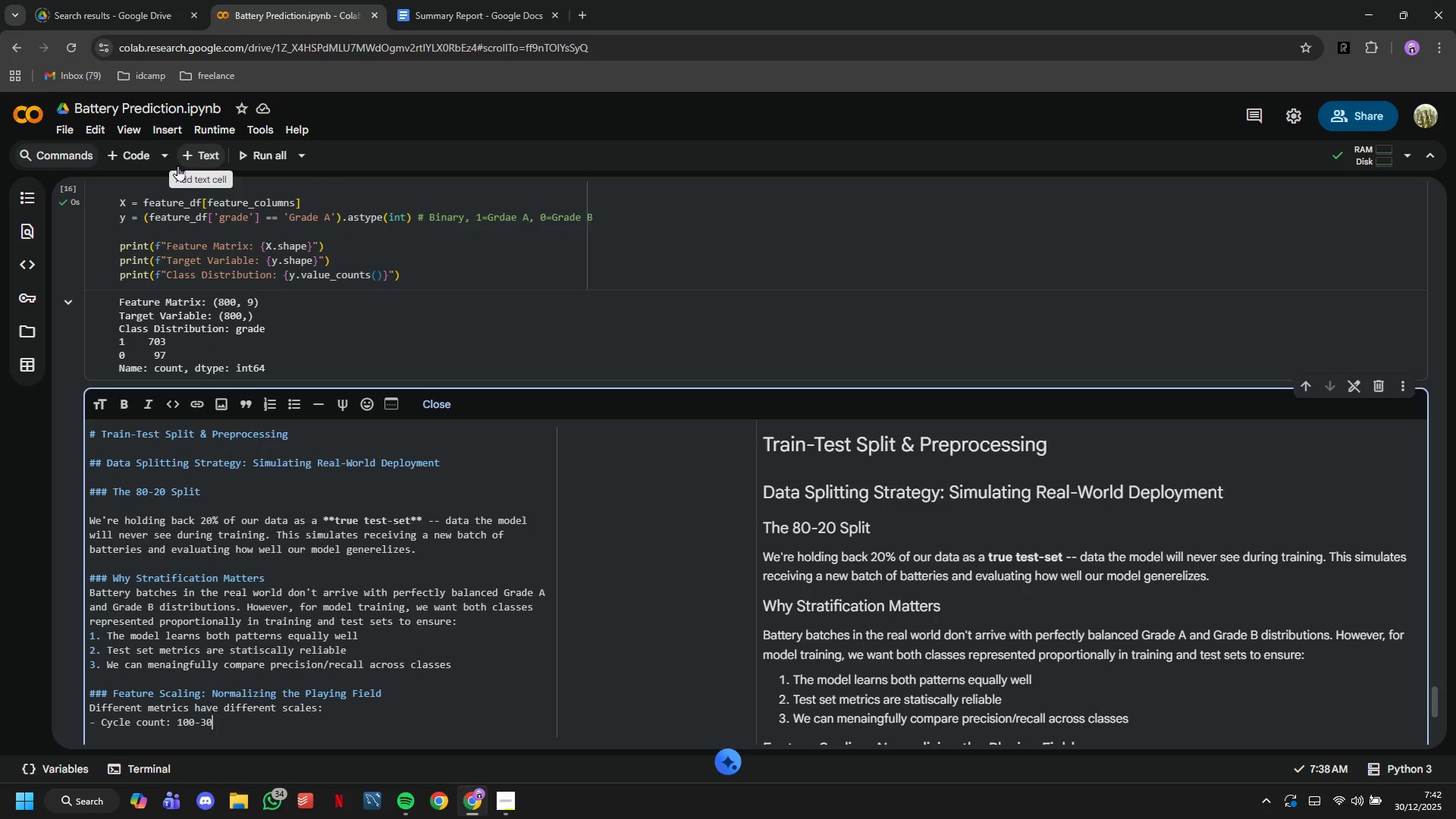 
key(Enter)
 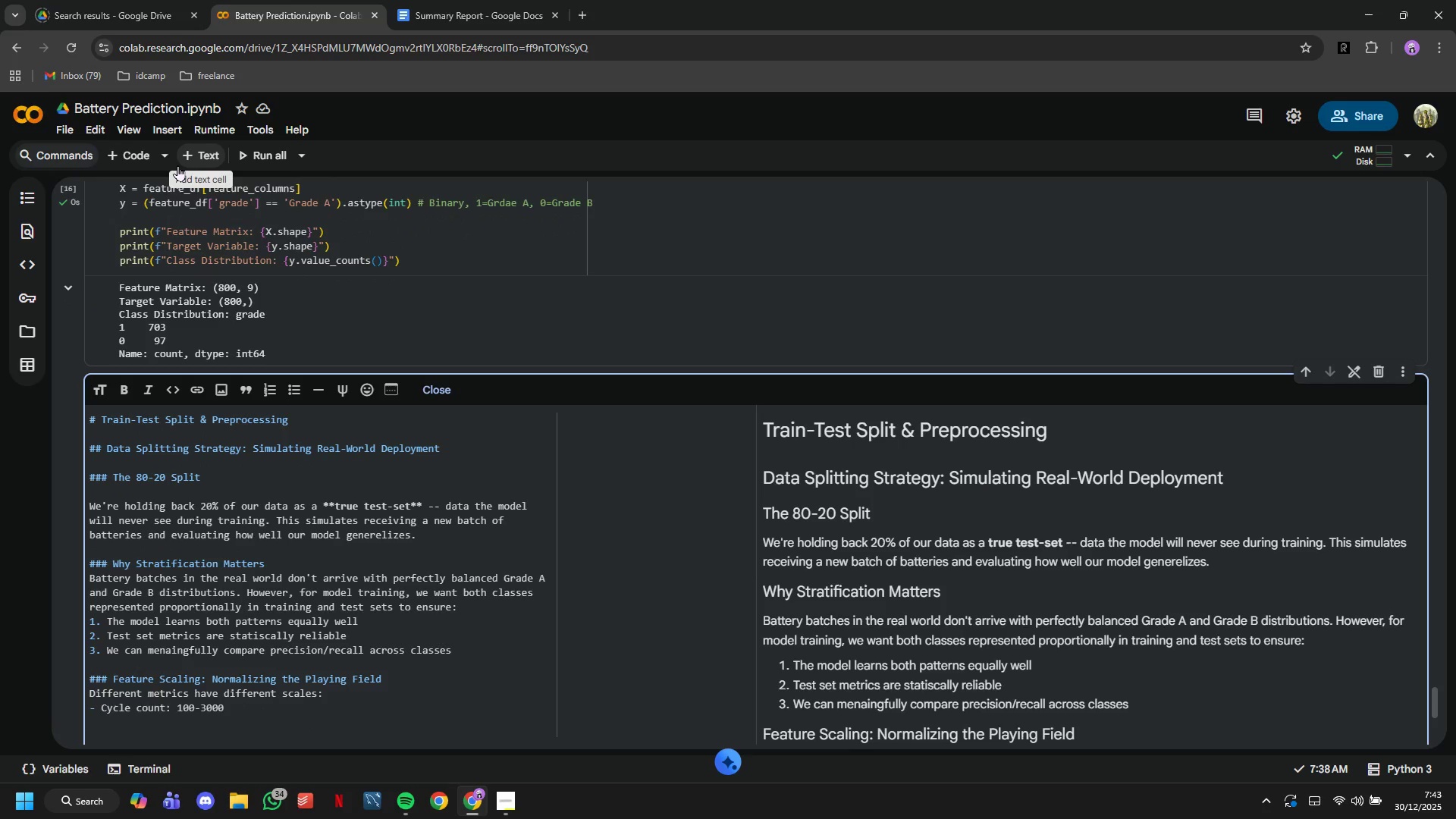 
type(- Voltage: 3-4.2V)
 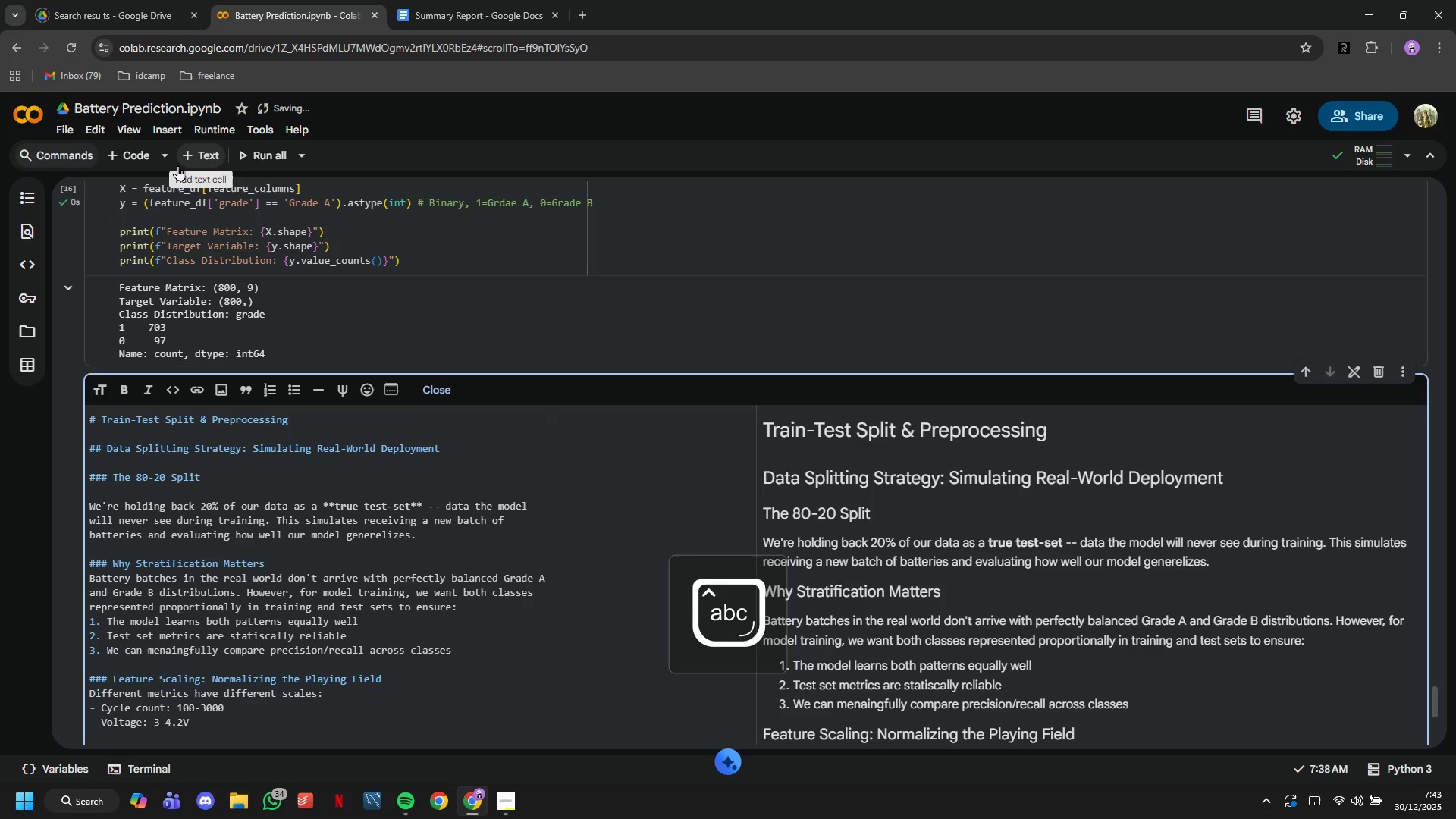 
wait(12.47)
 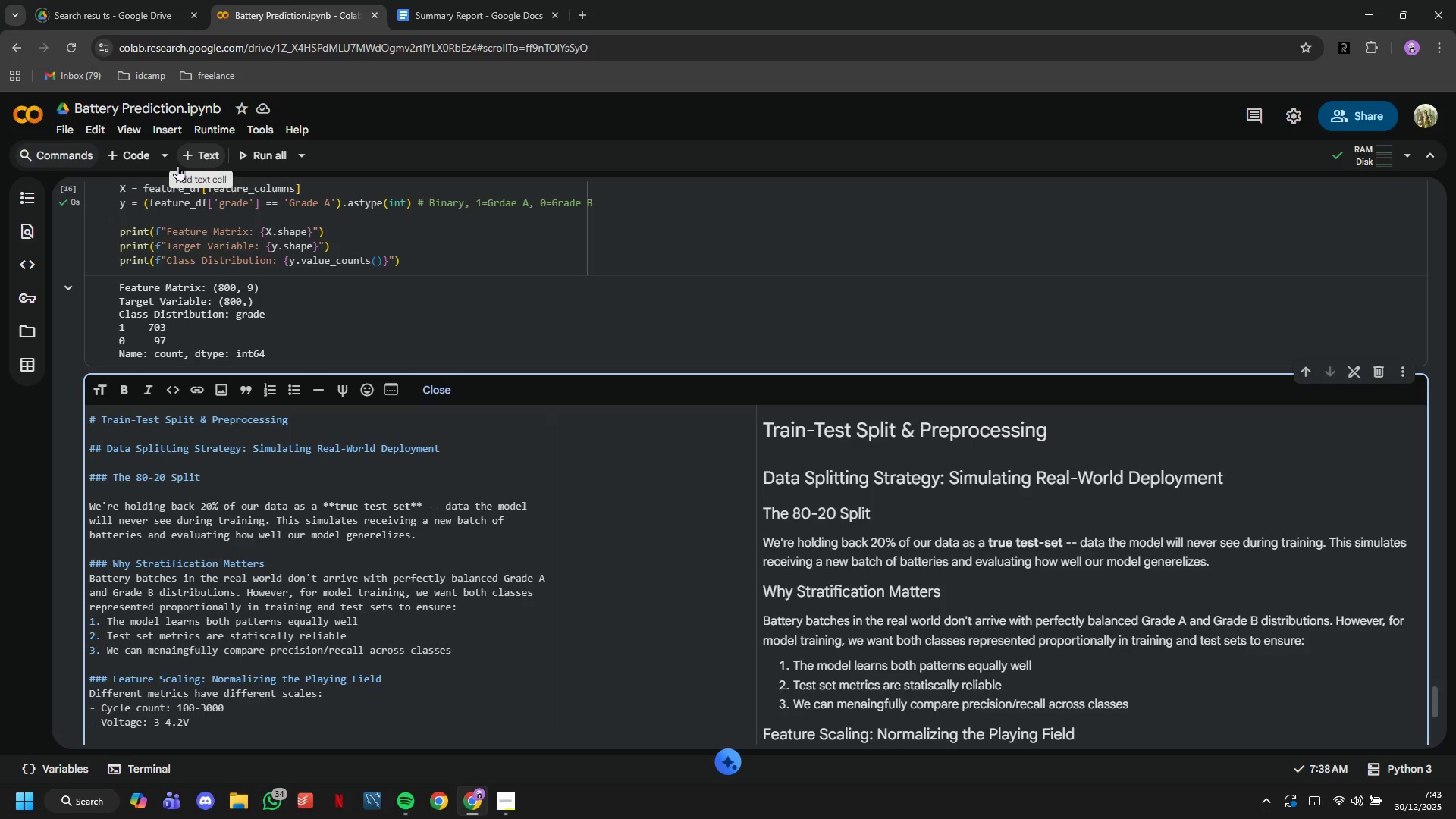 
key(Enter)
 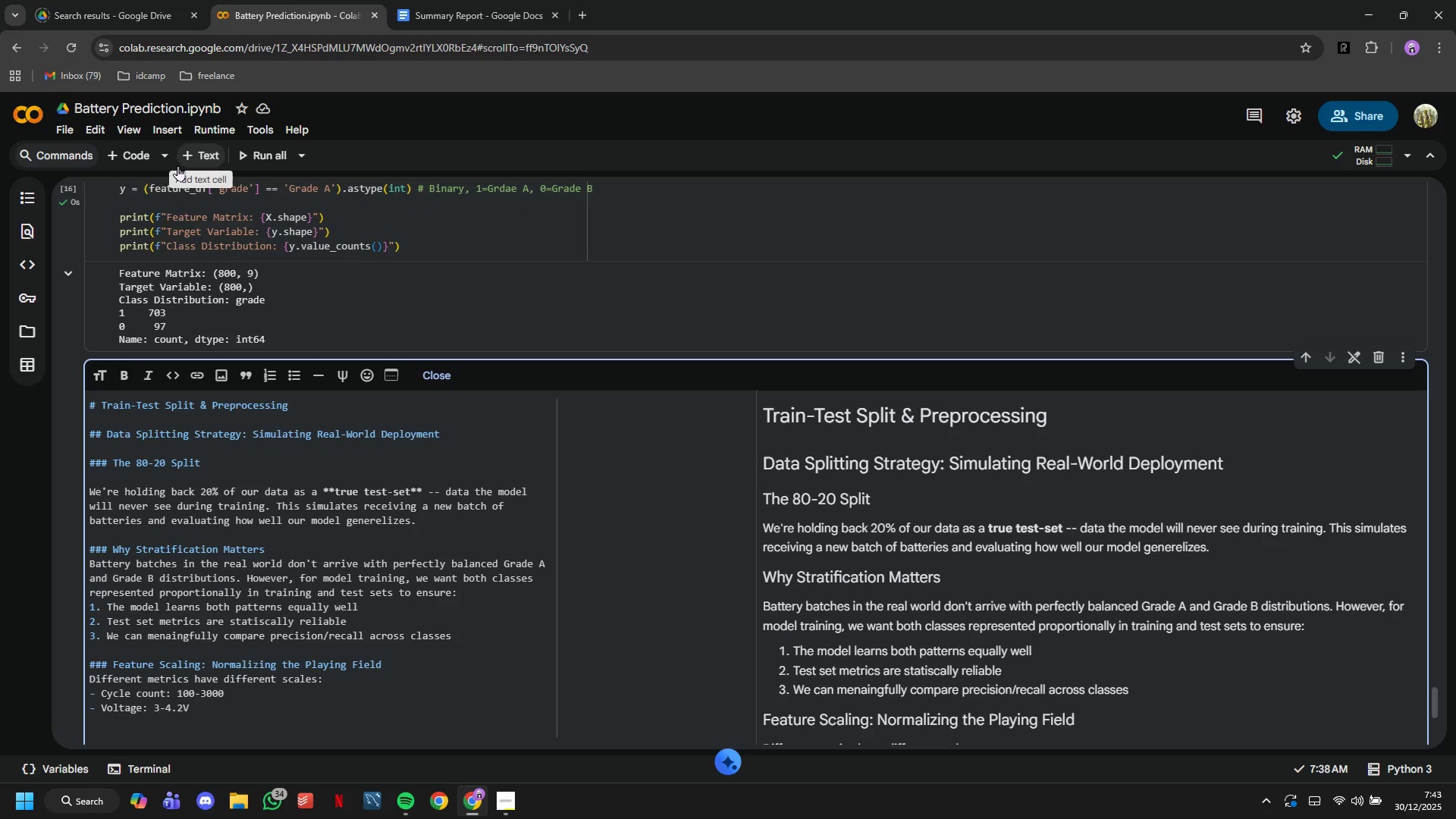 
type(- Reis)
key(Backspace)
key(Backspace)
type(sistance: 15-50 mohm)
 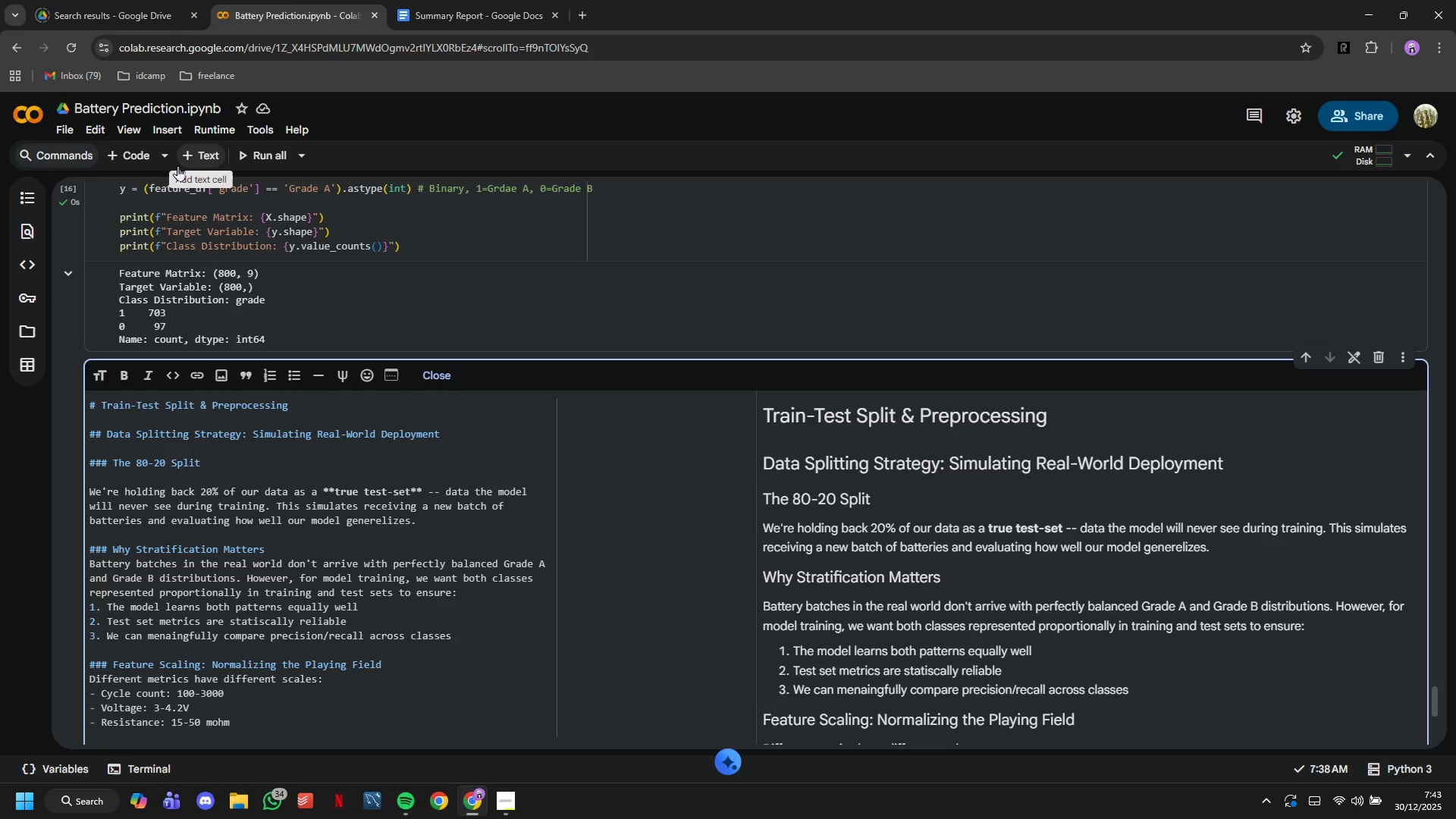 
key(Enter)
 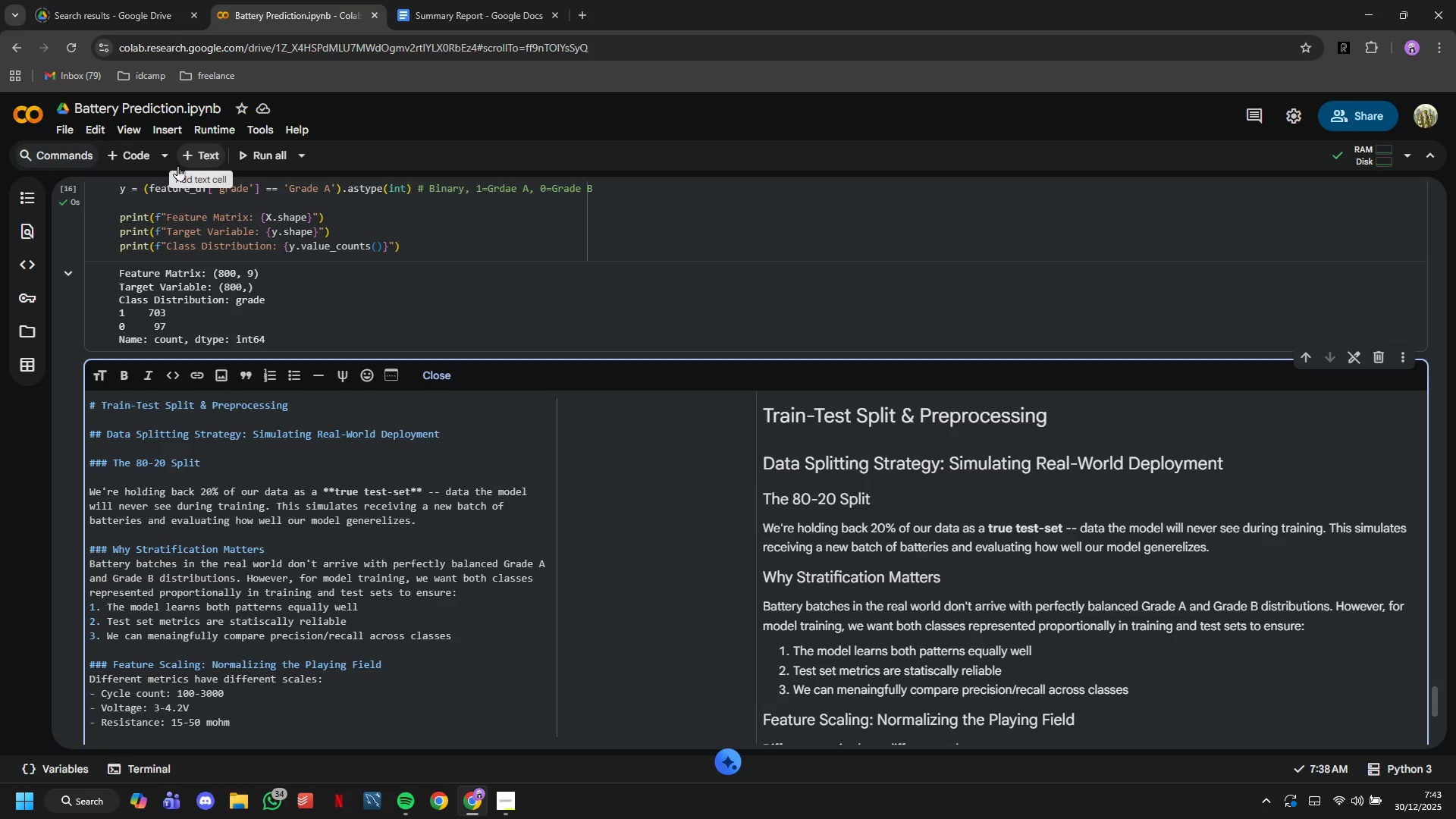 
key(Enter)
 